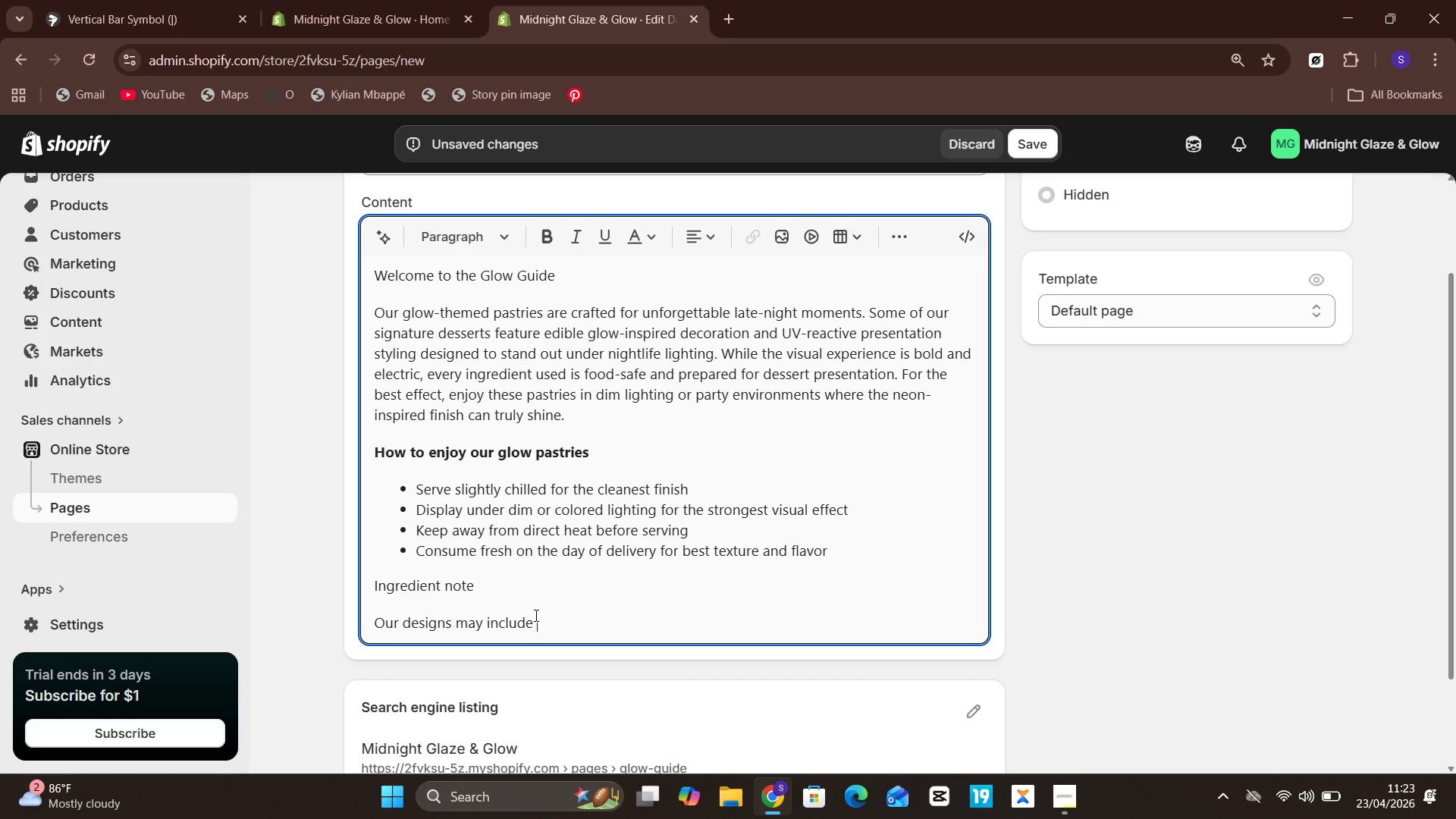 
type(glow-inn)
key(Backspace)
type(spired)
 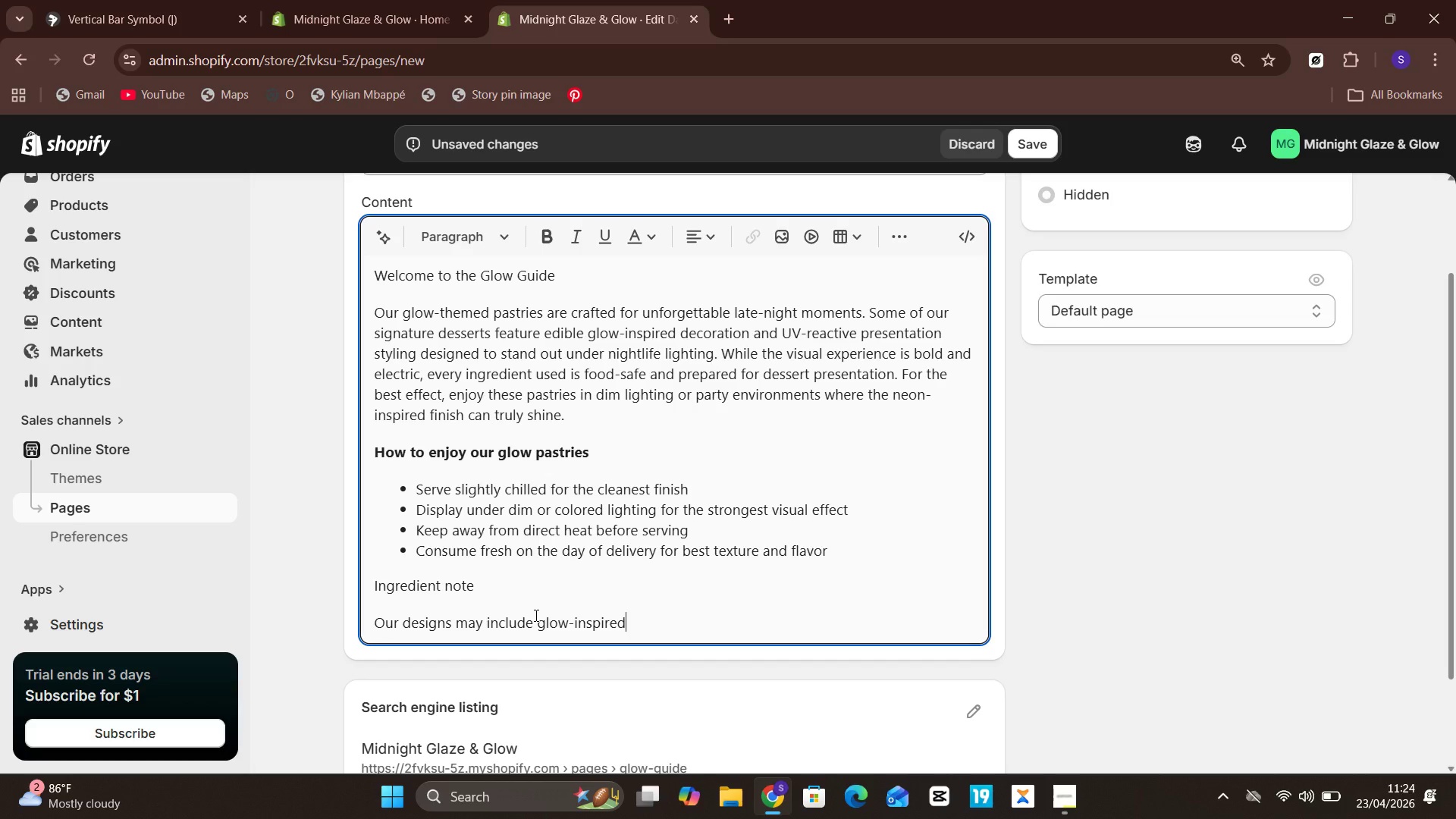 
type( frosting )
 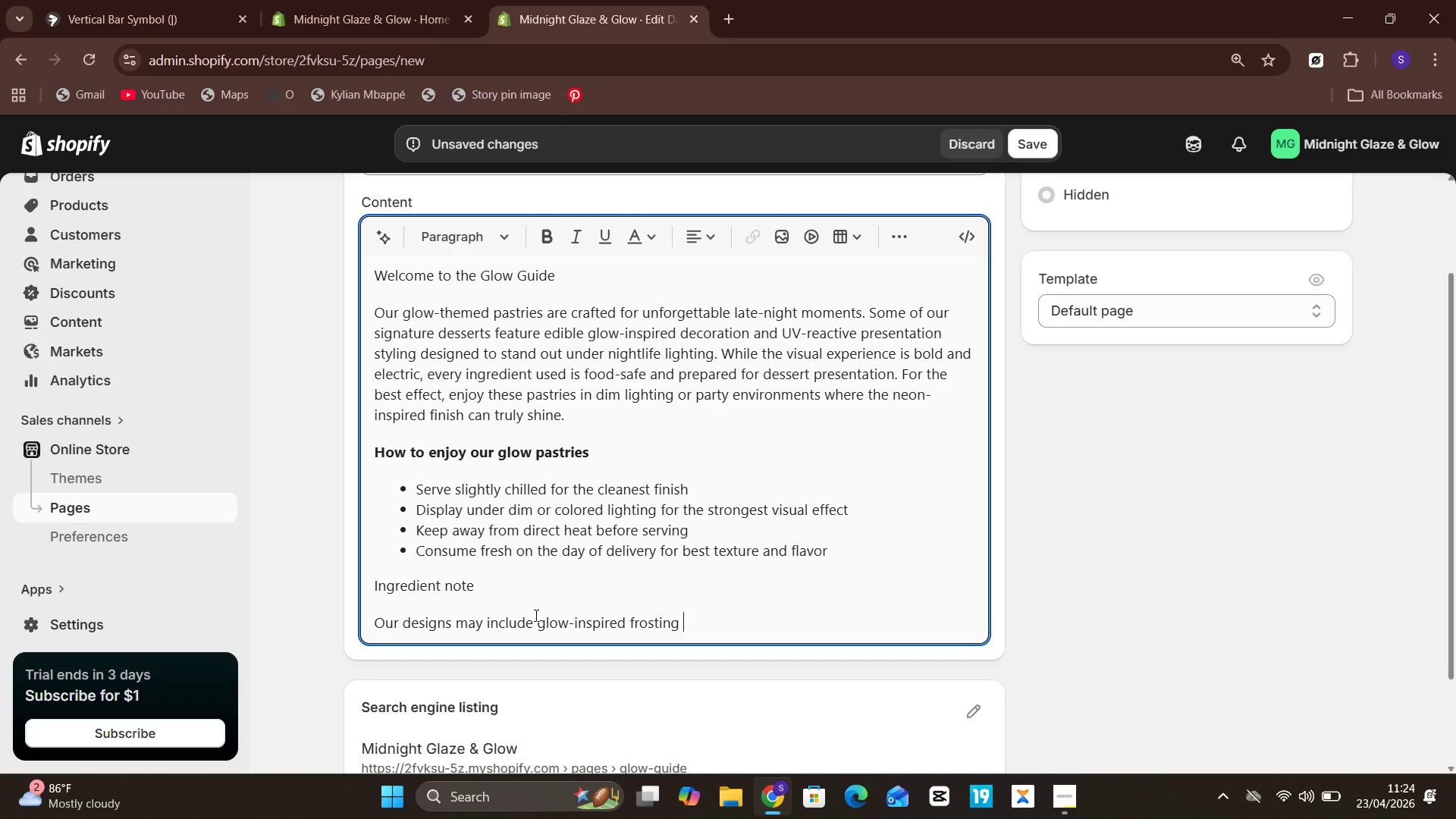 
wait(12.72)
 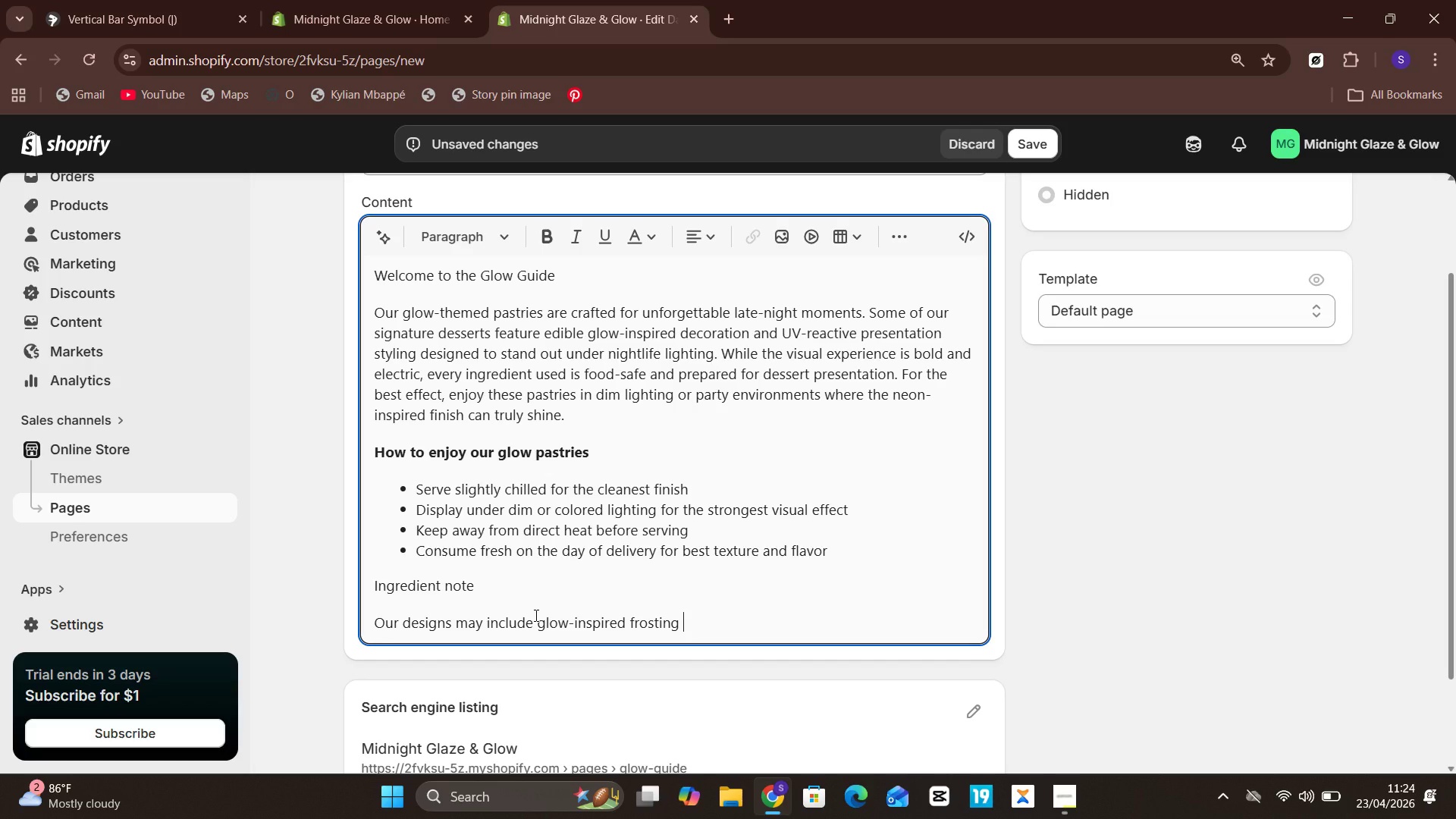 
type(finishes)
 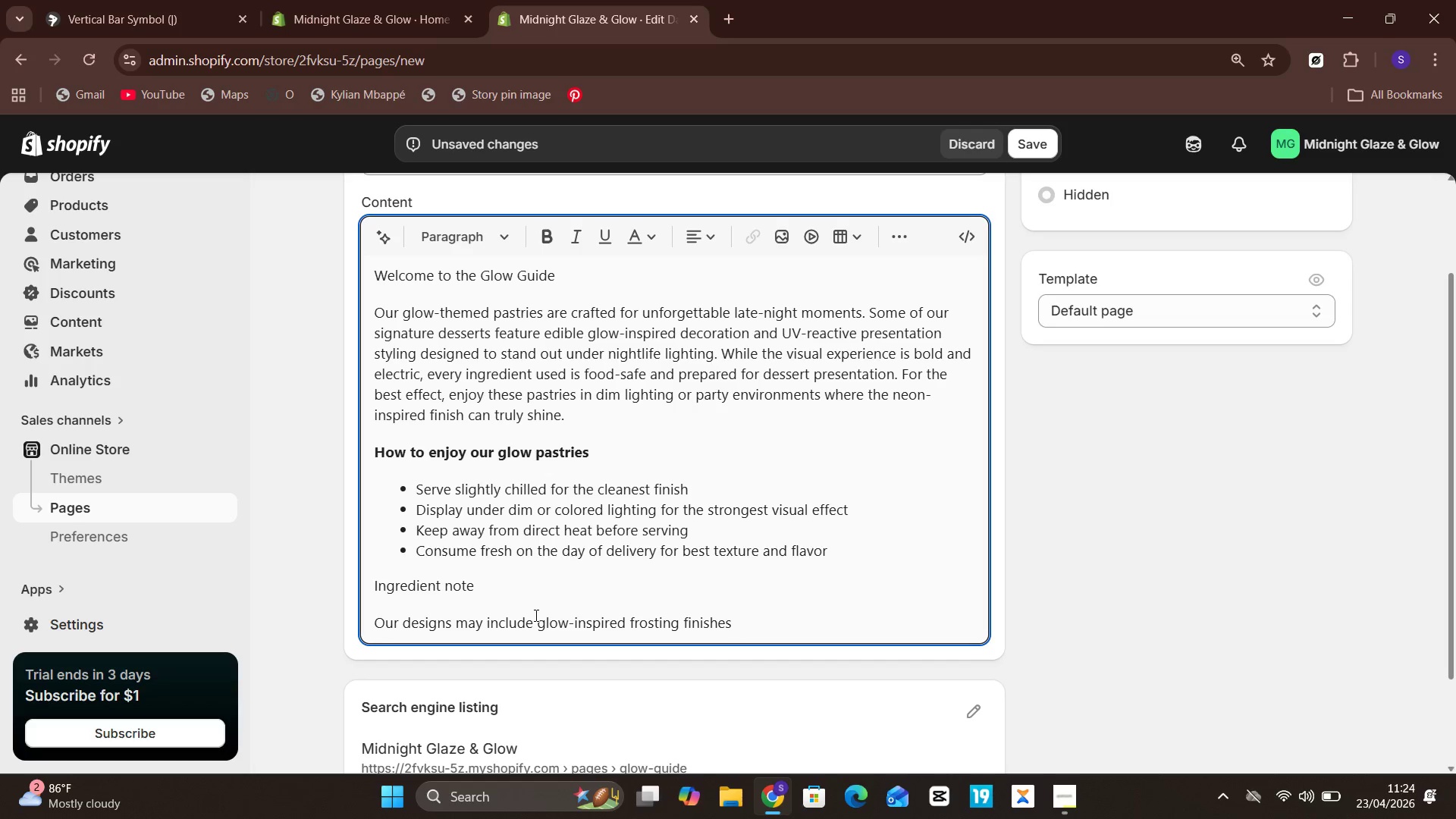 
type(, vivid food colo)
 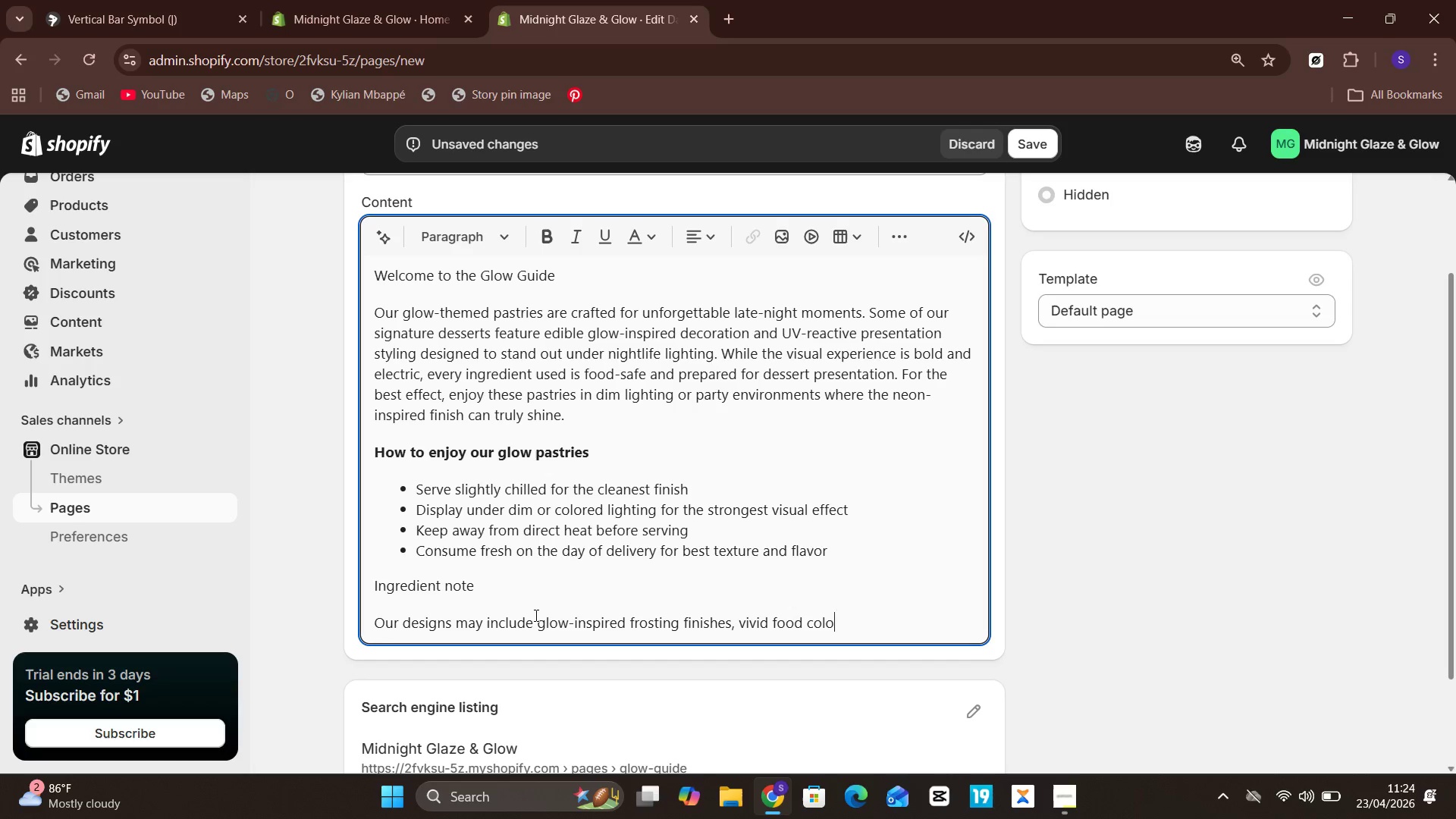 
type(ring )
key(Backspace)
type(, shimmer )
 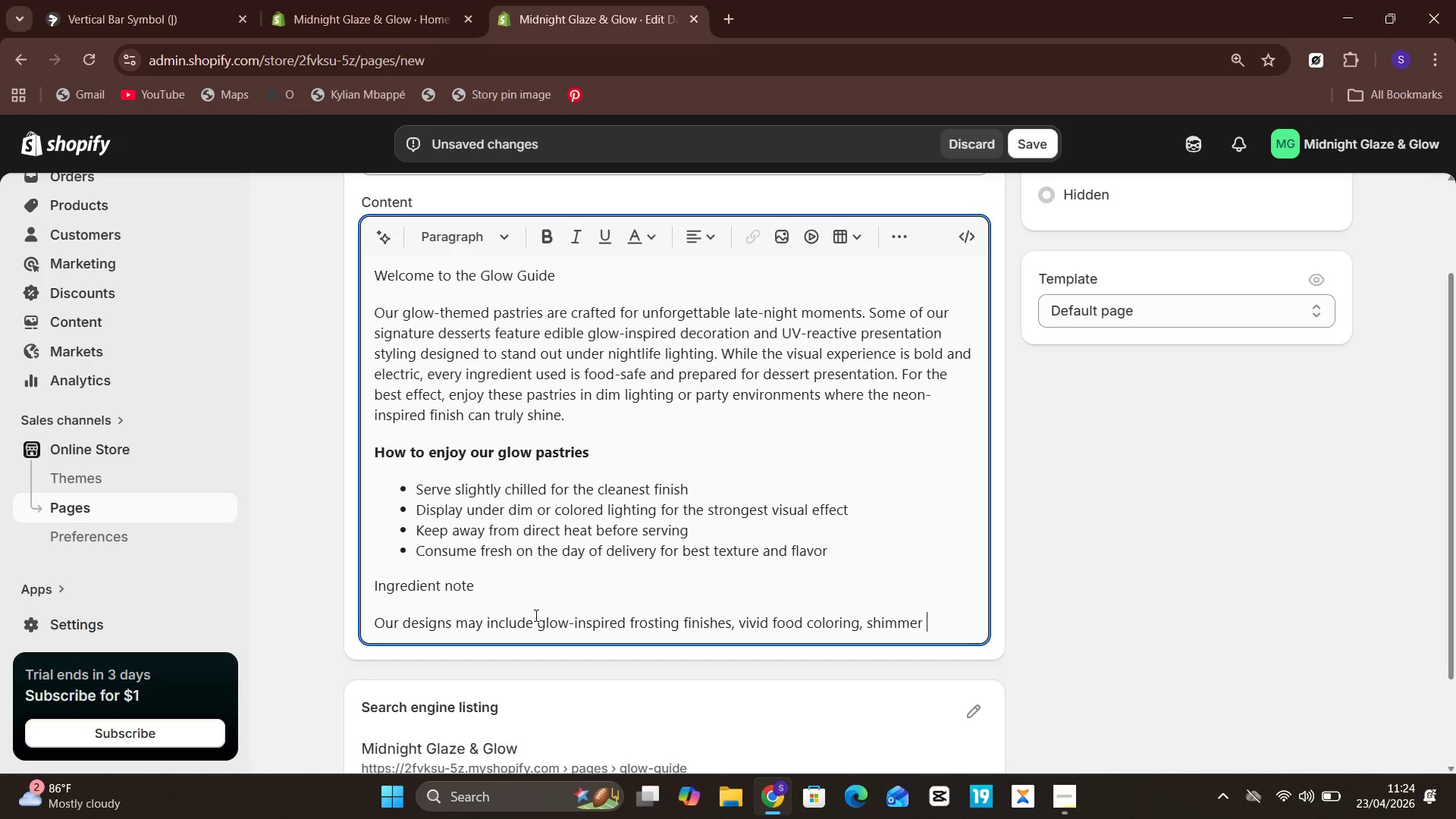 
wait(9.17)
 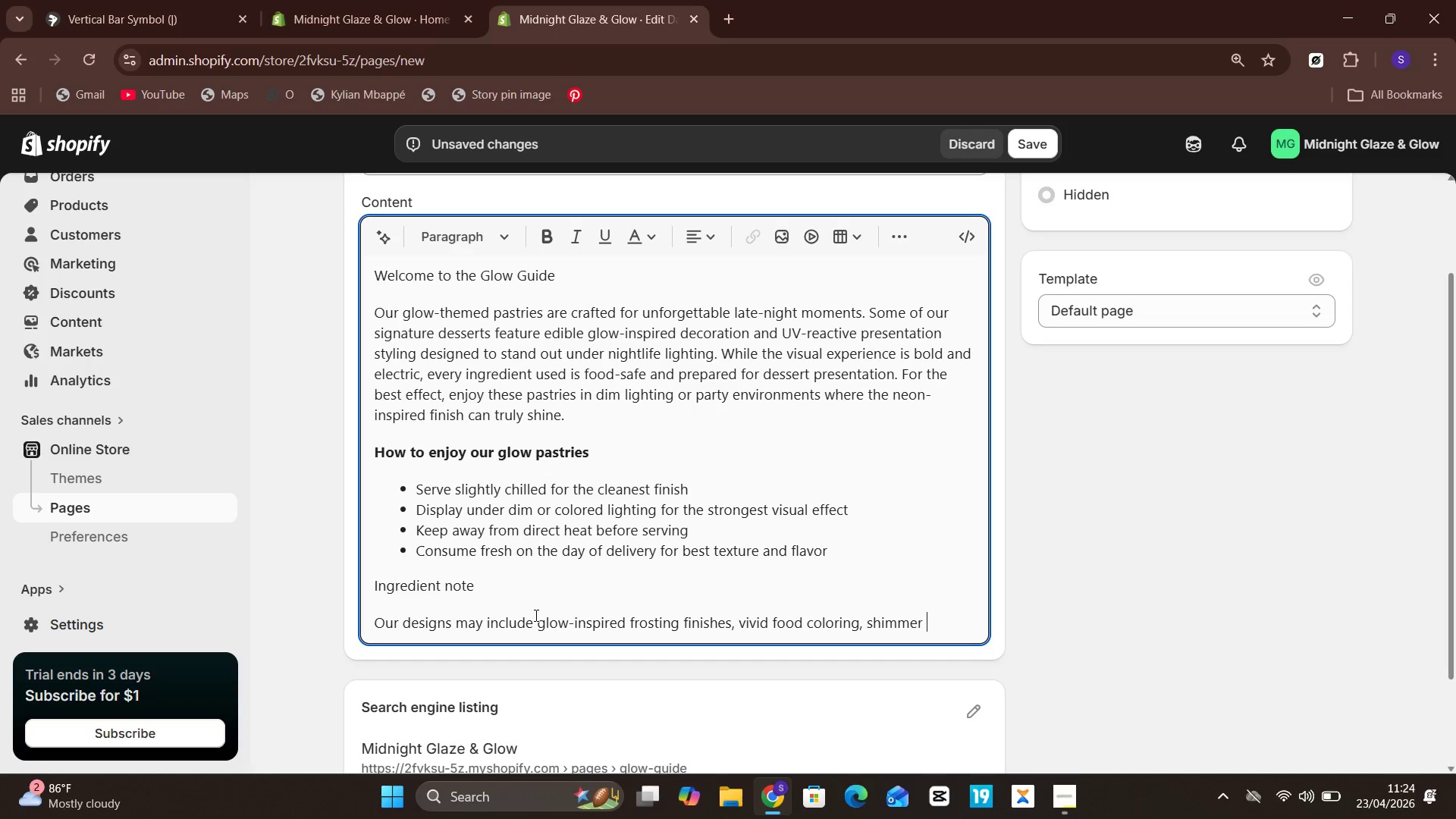 
type(dust, and ddecorative)
 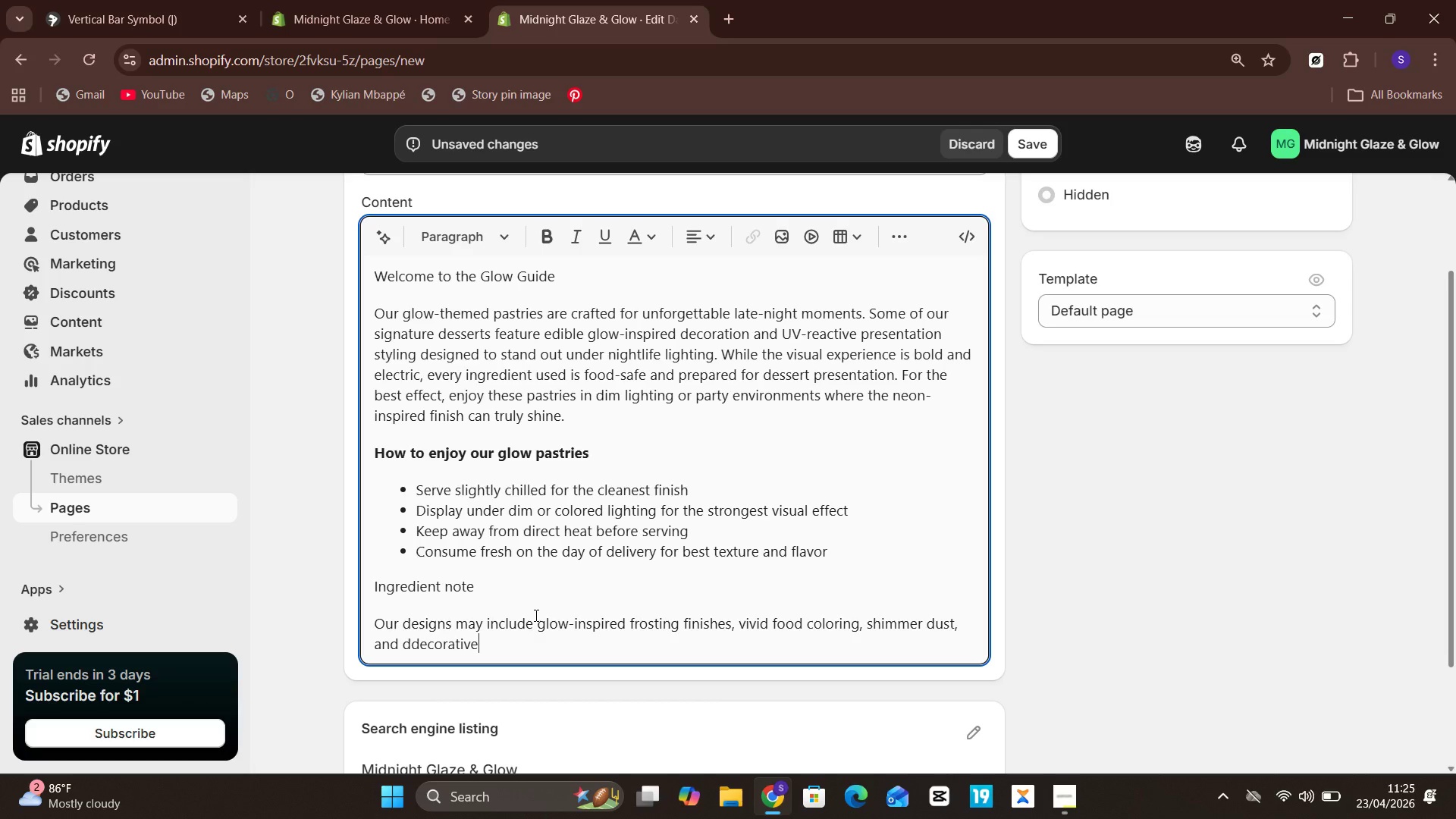 
wait(13.44)
 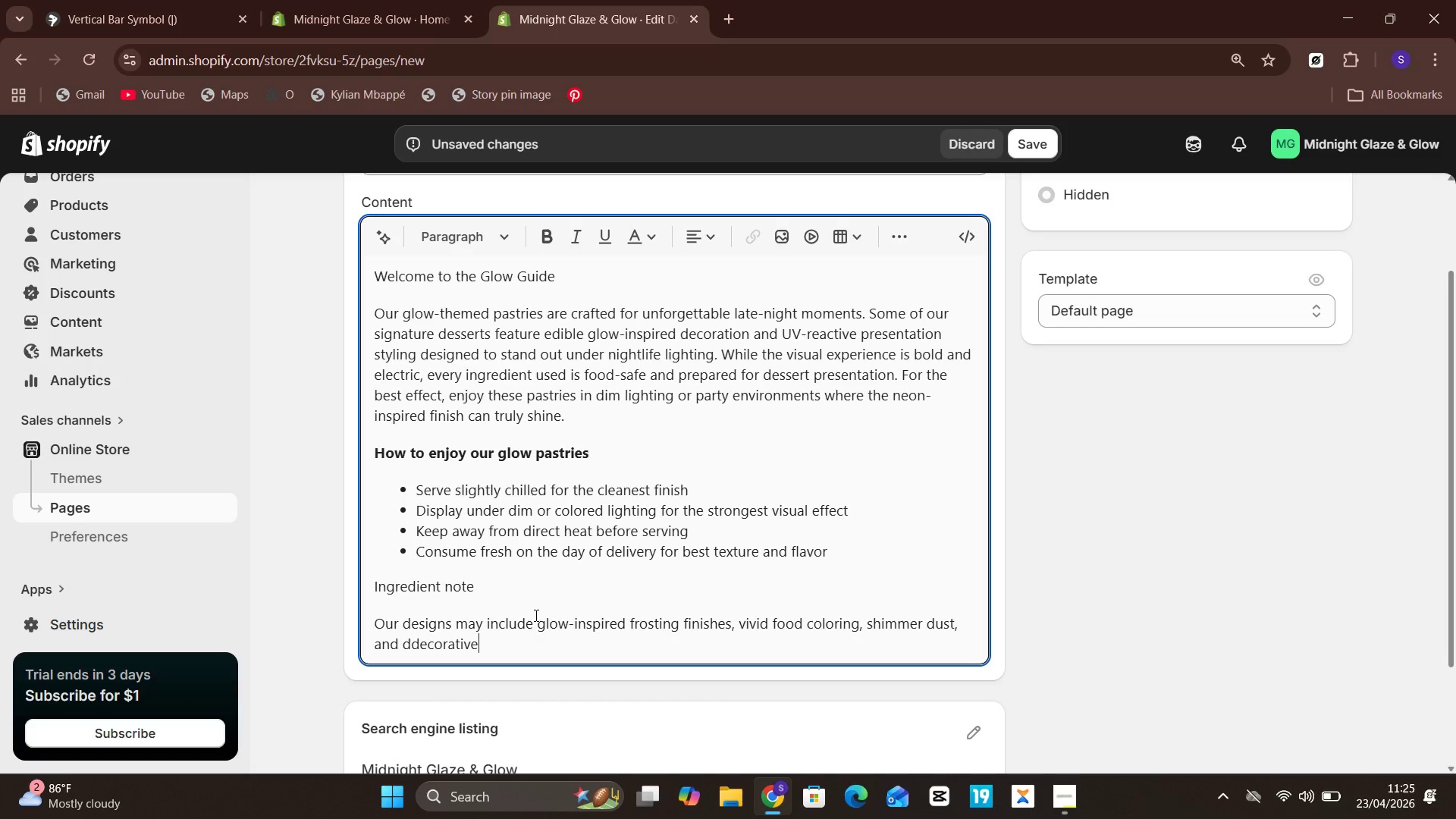 
type( toppings)
 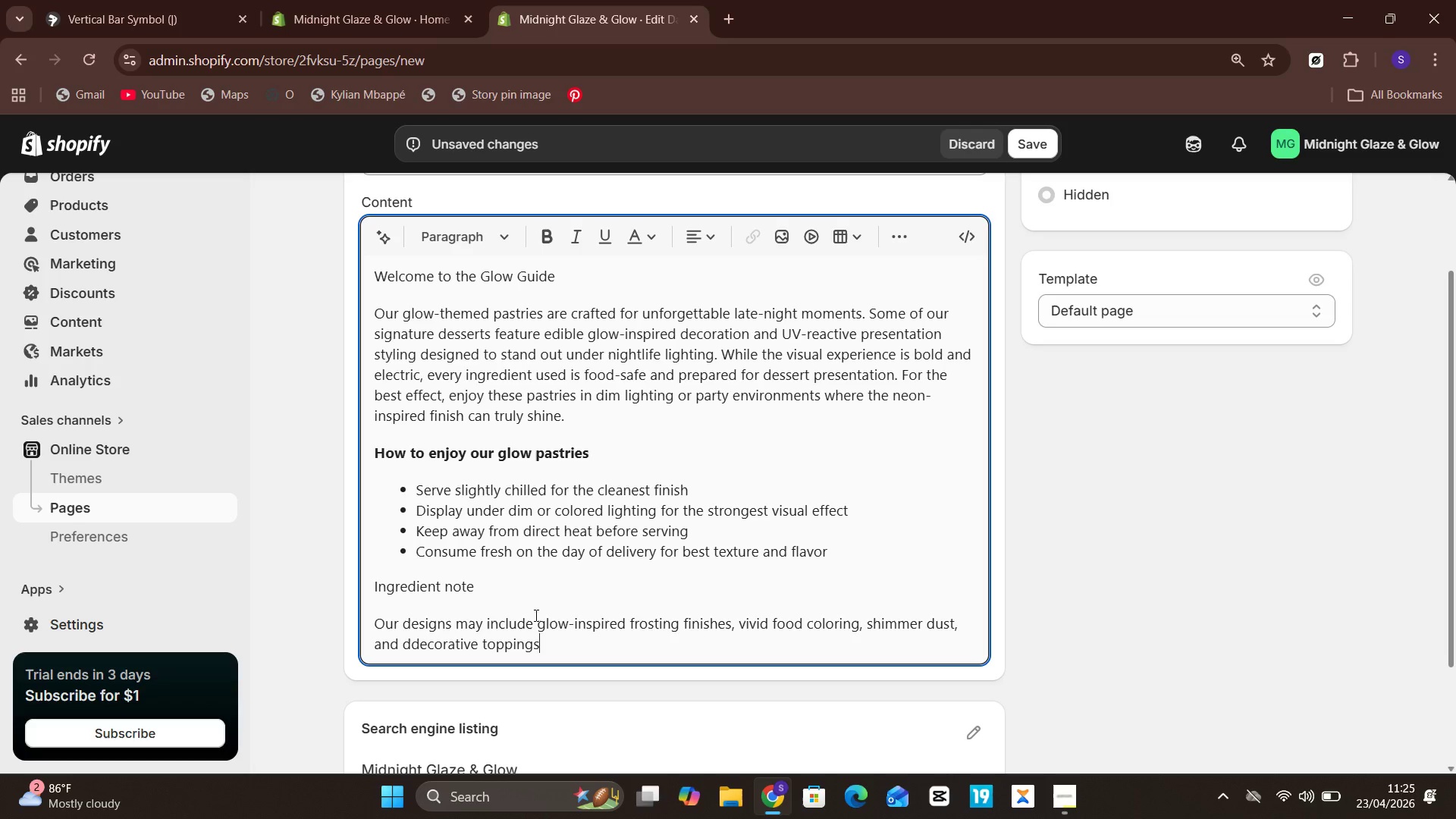 
wait(11.23)
 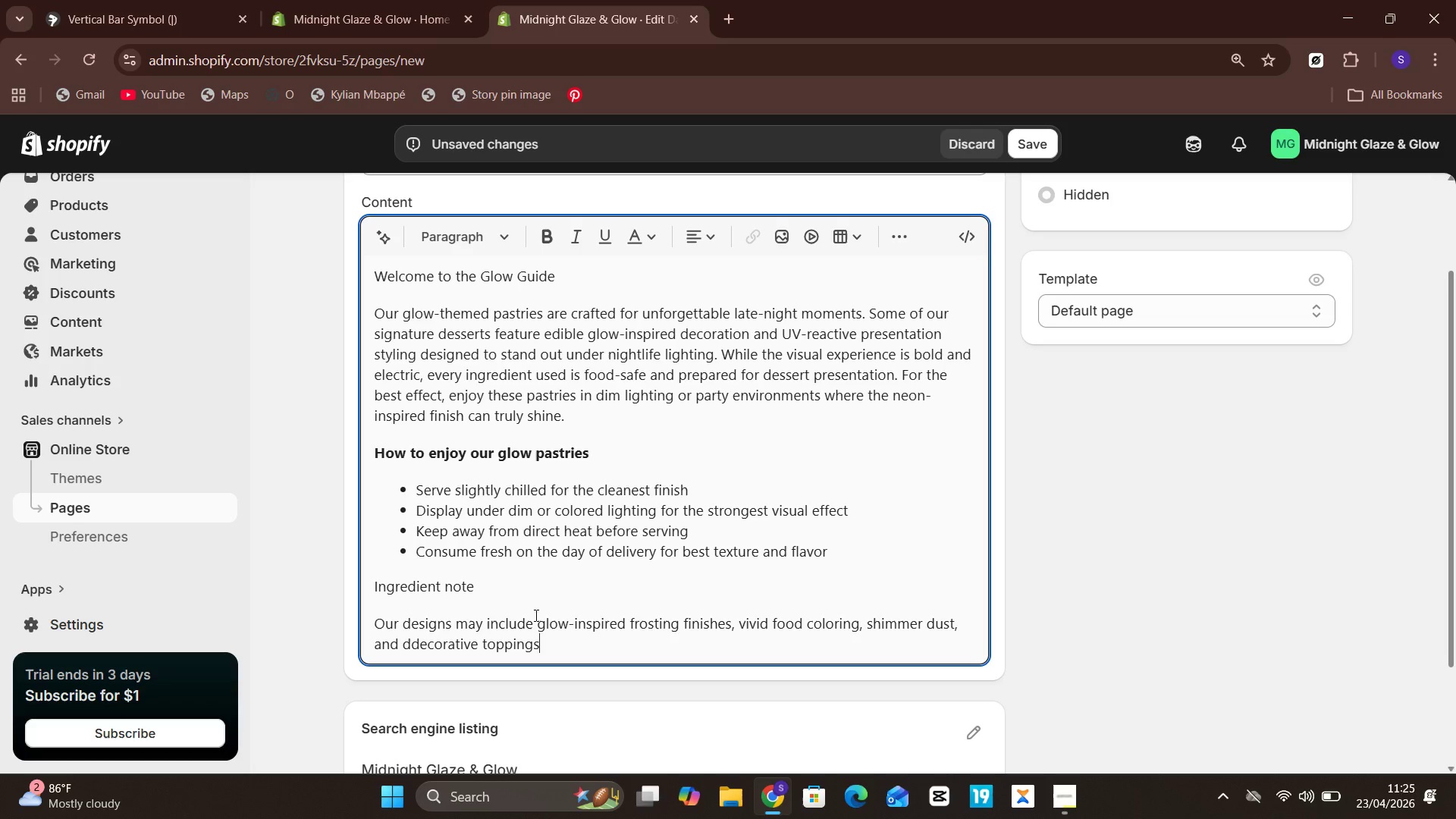 
type( selected to )
 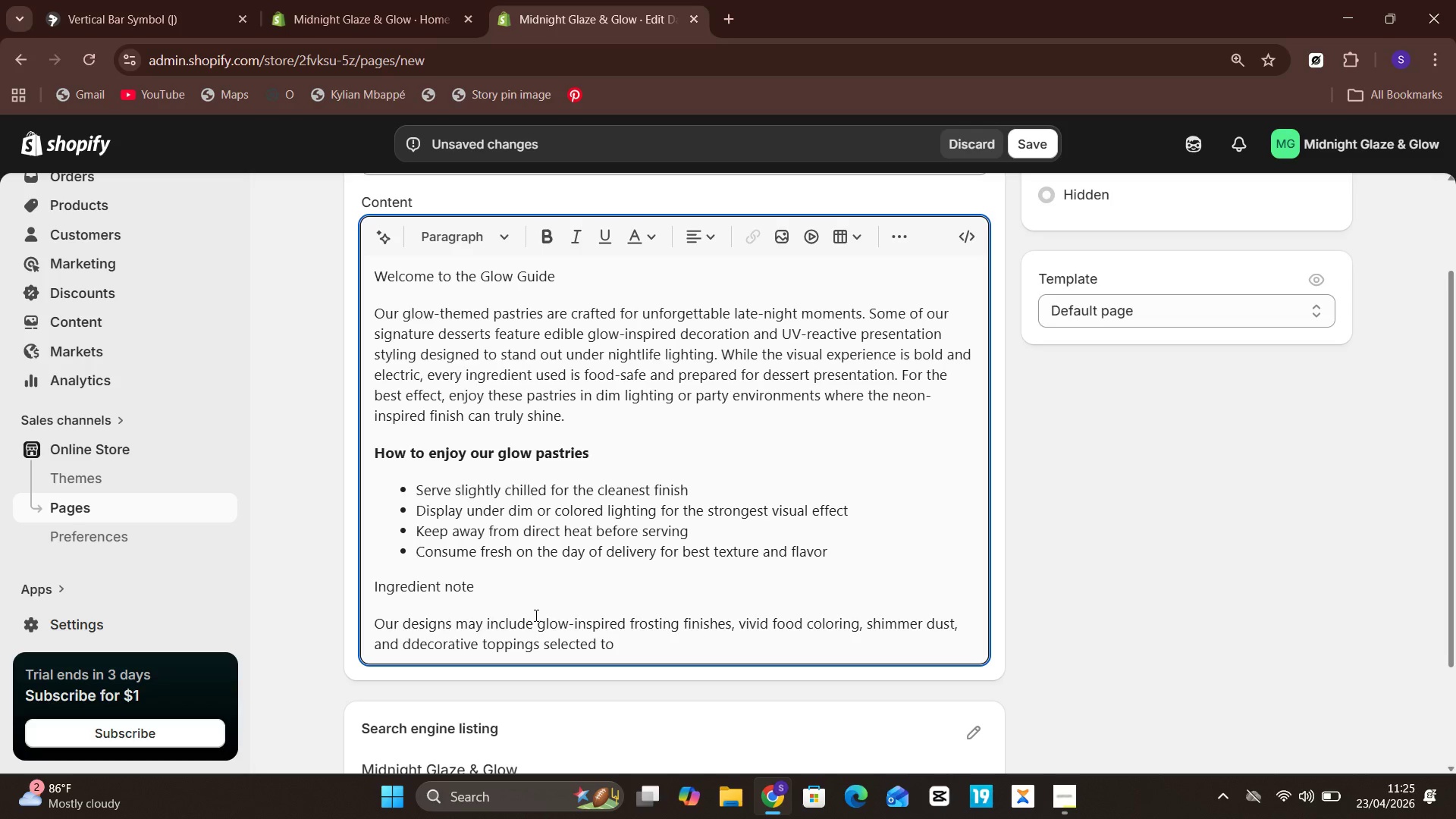 
wait(16.09)
 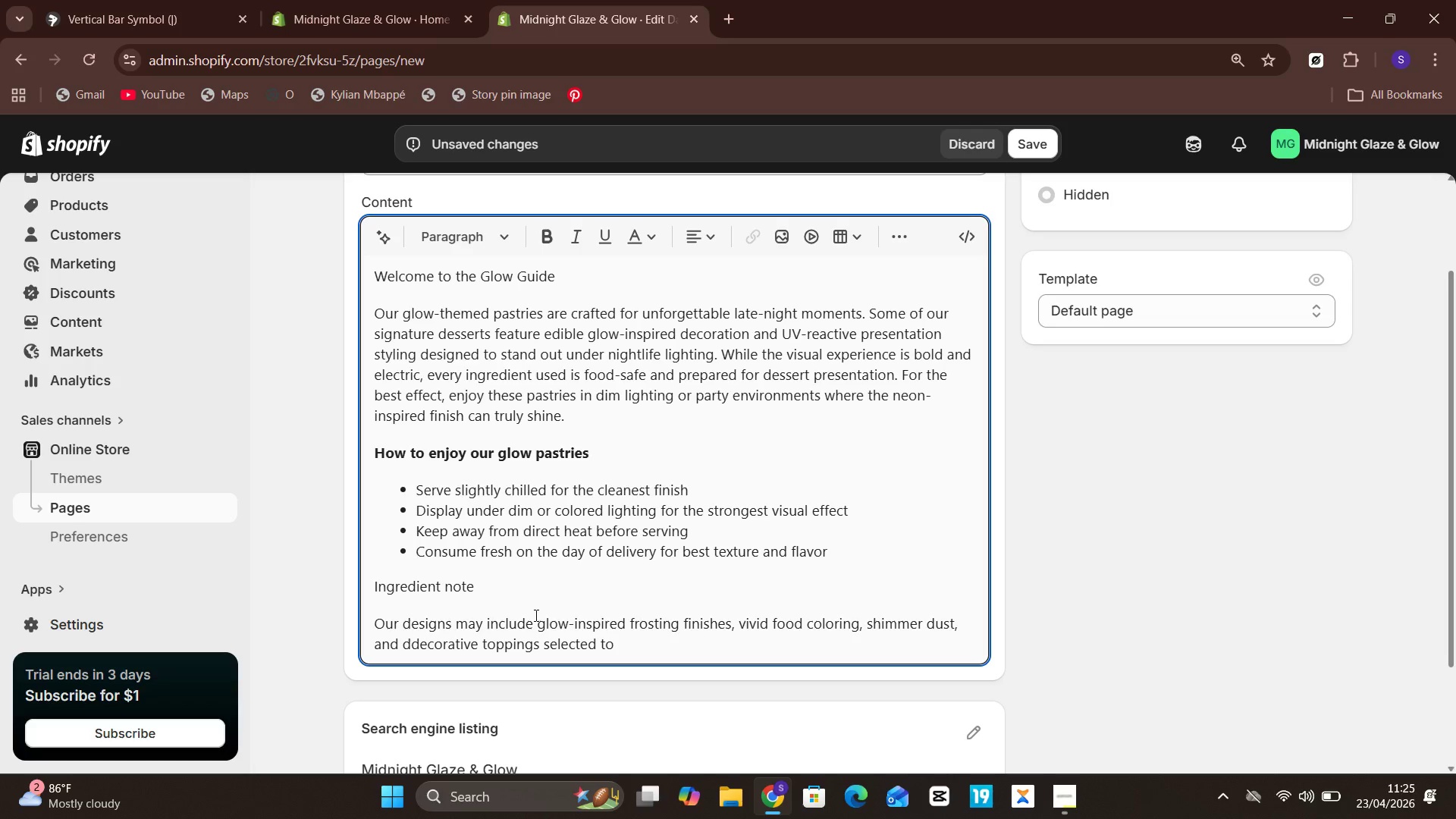 
type(create a dramatic )
 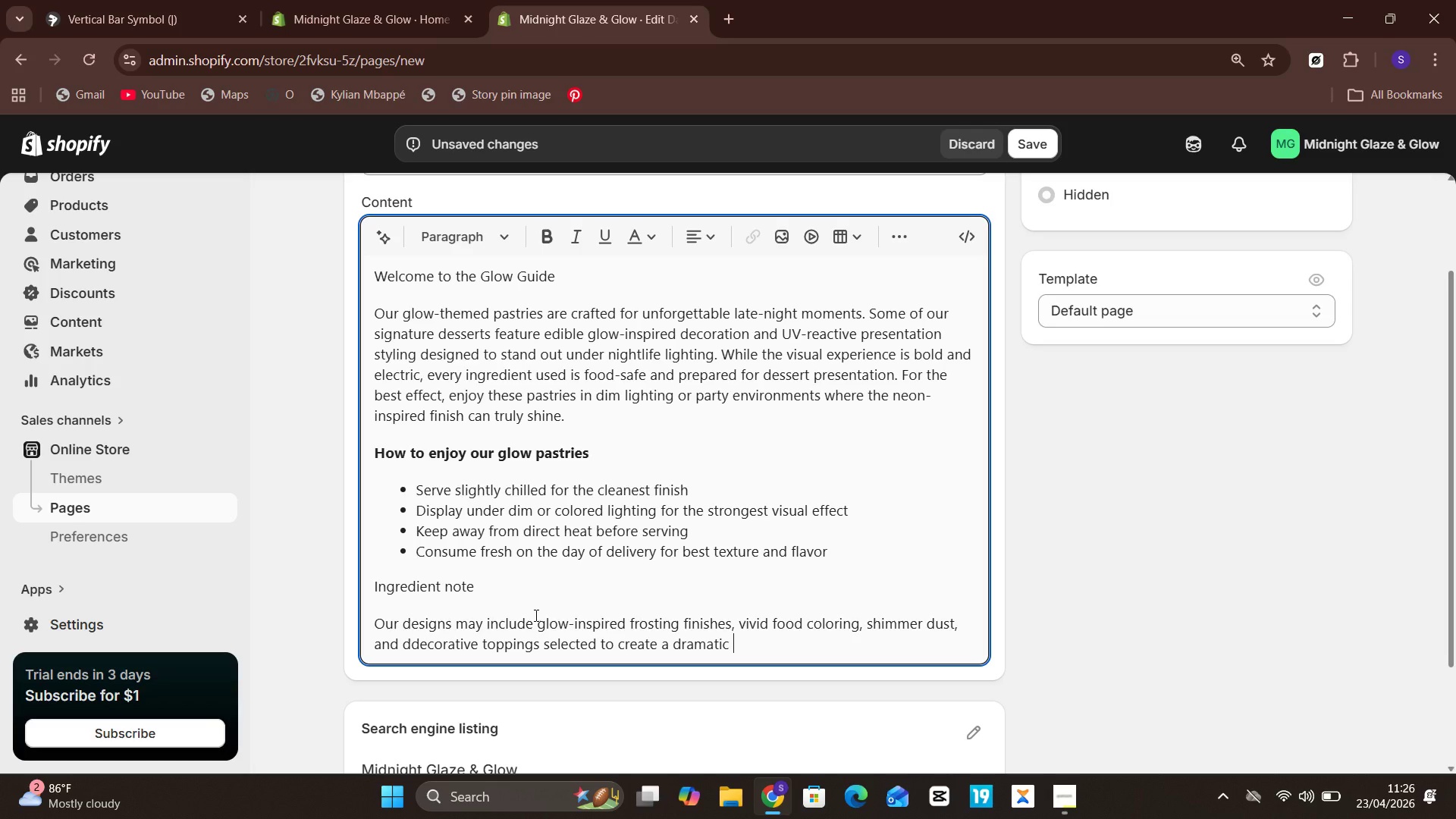 
type(neon dessert)
 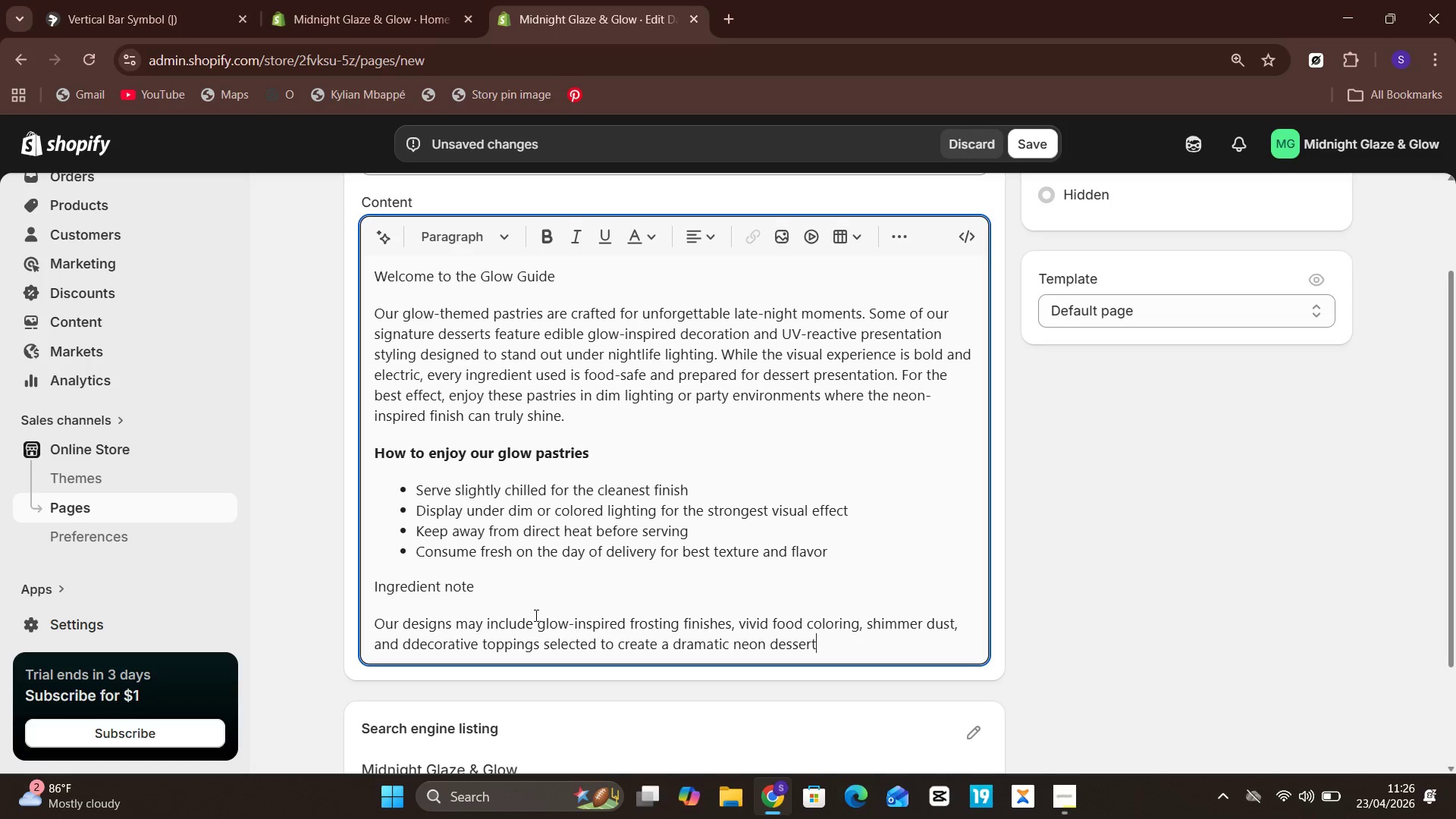 
type( aestheti)
 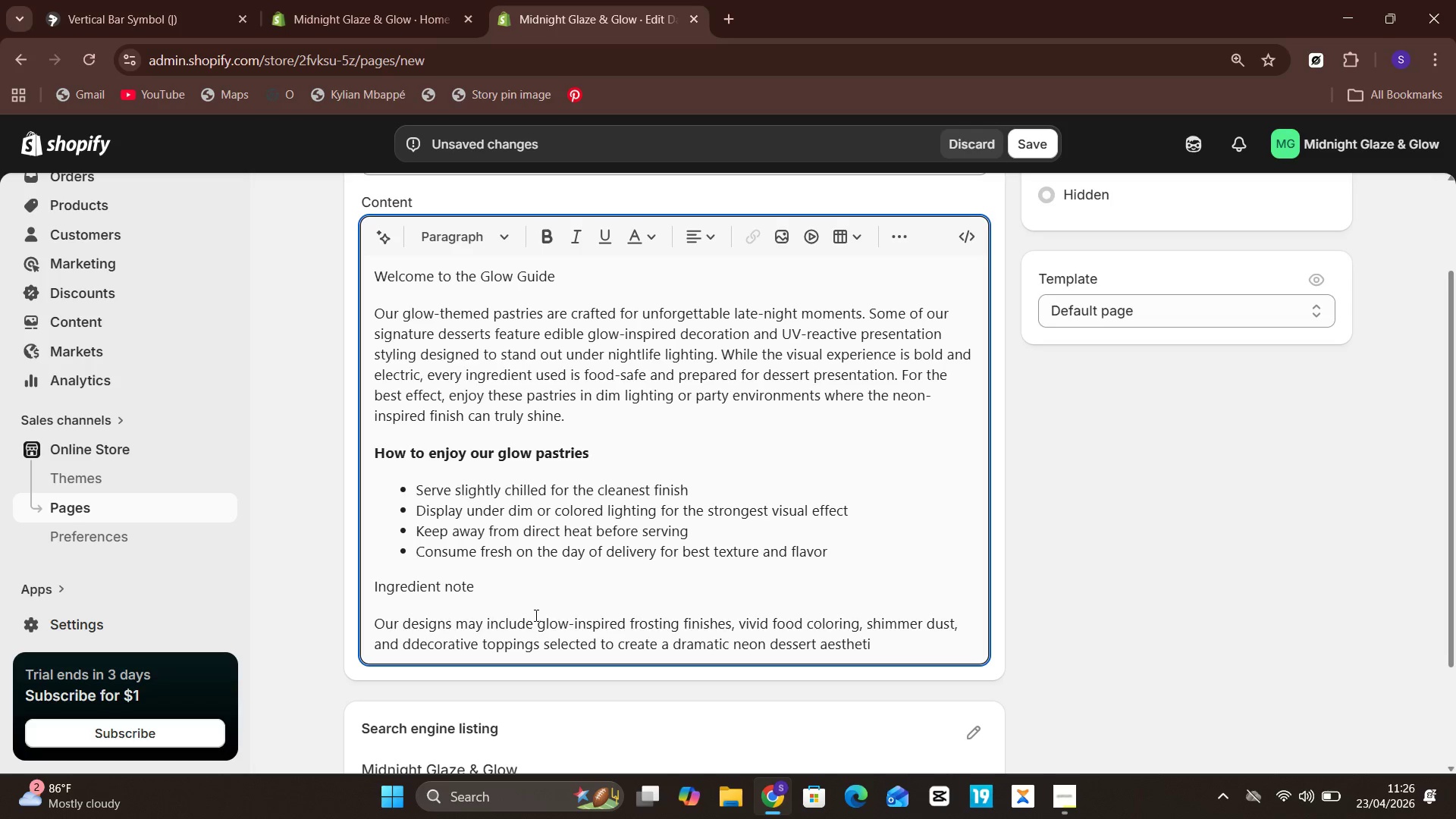 
wait(7.88)
 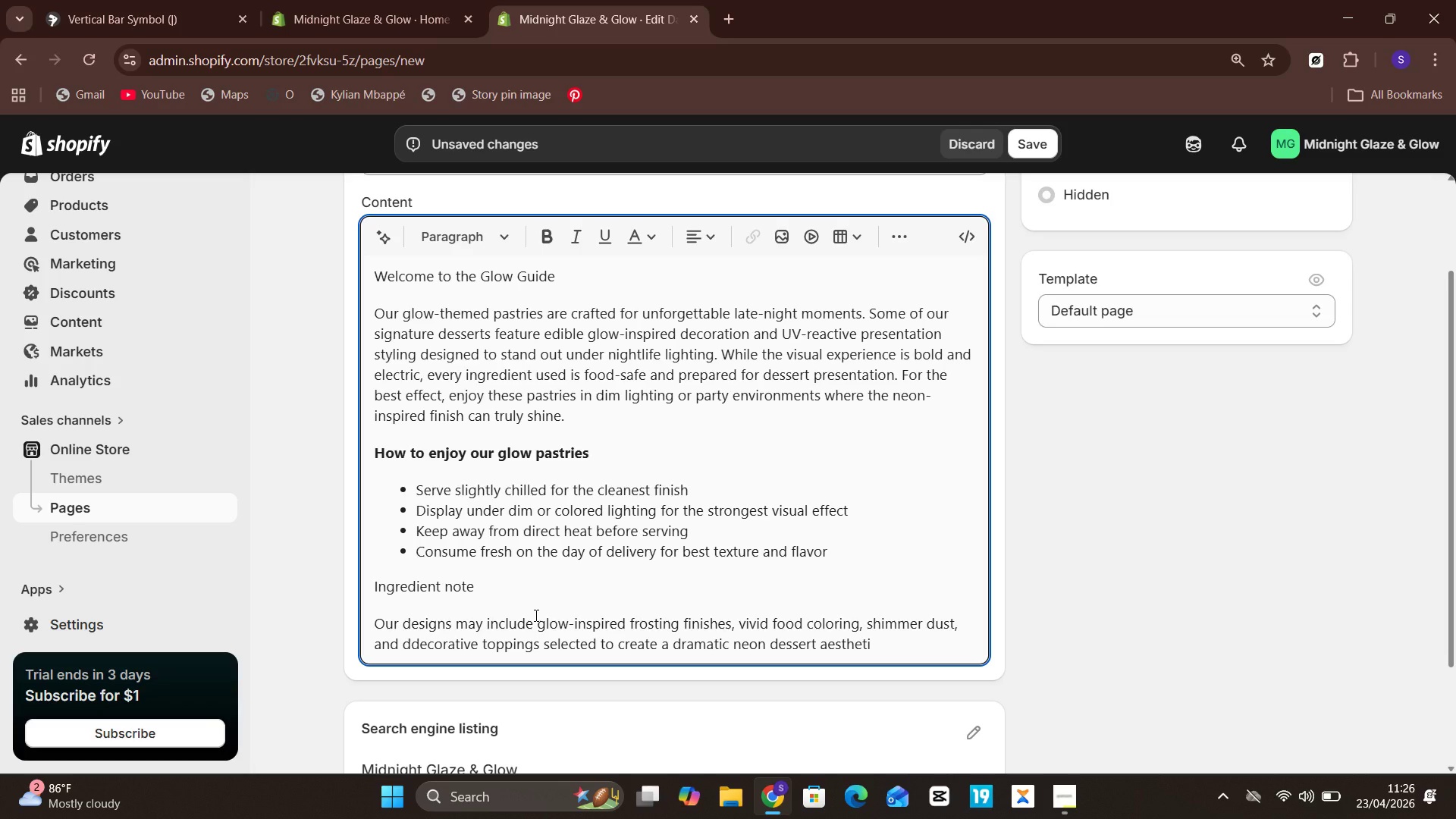 
key(C)
 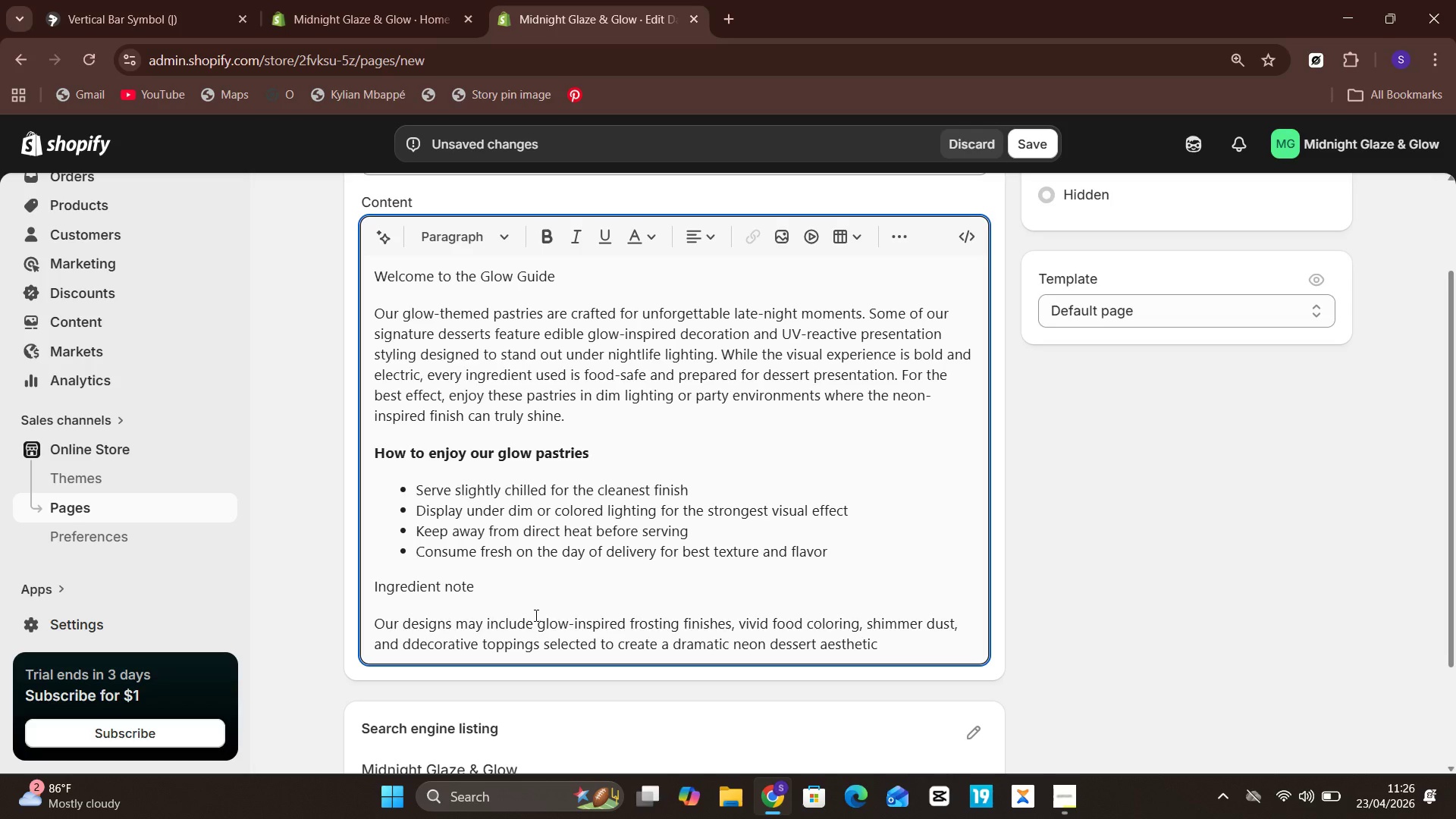 
type(, Product pages will o)
 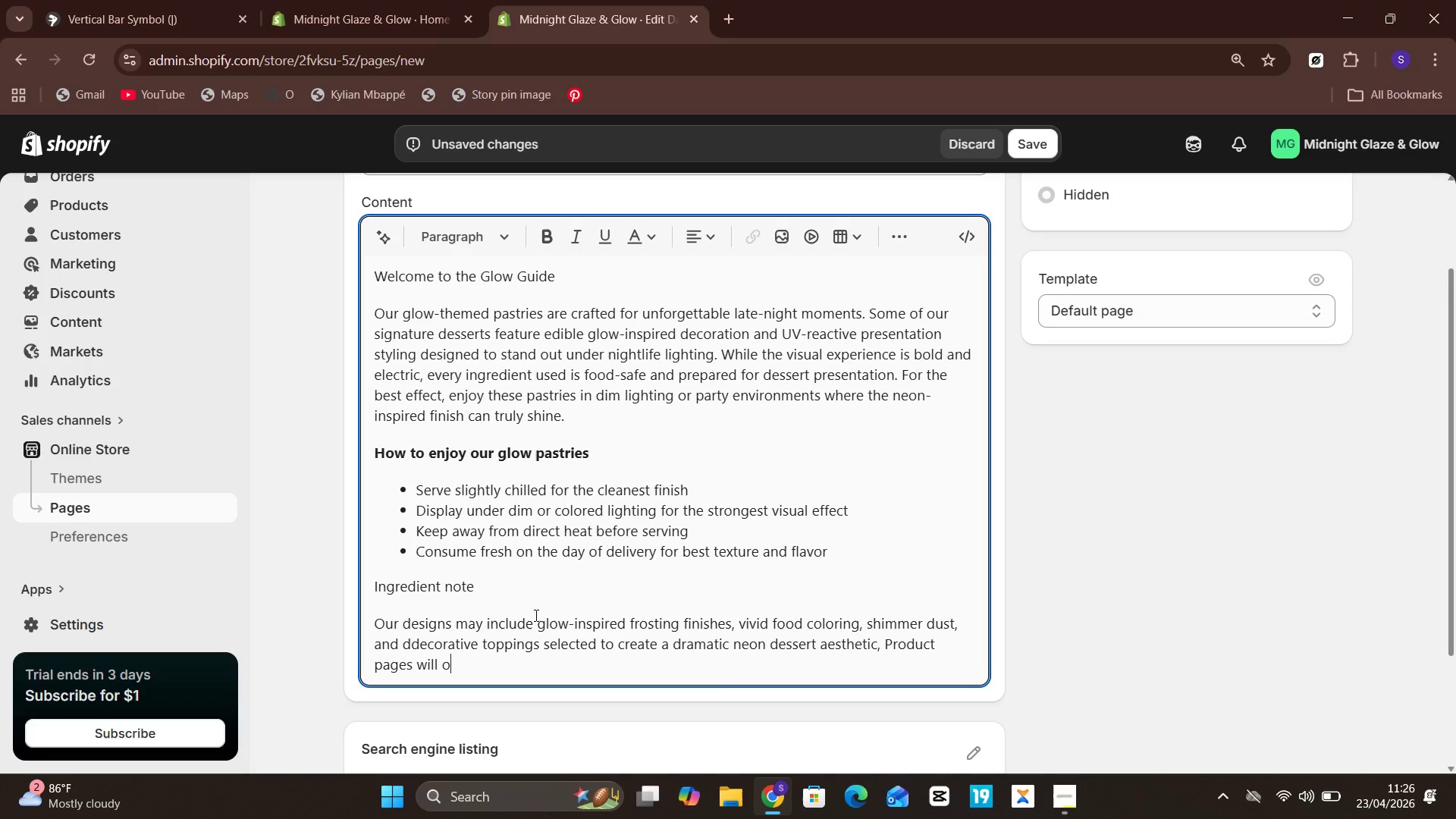 
wait(11.22)
 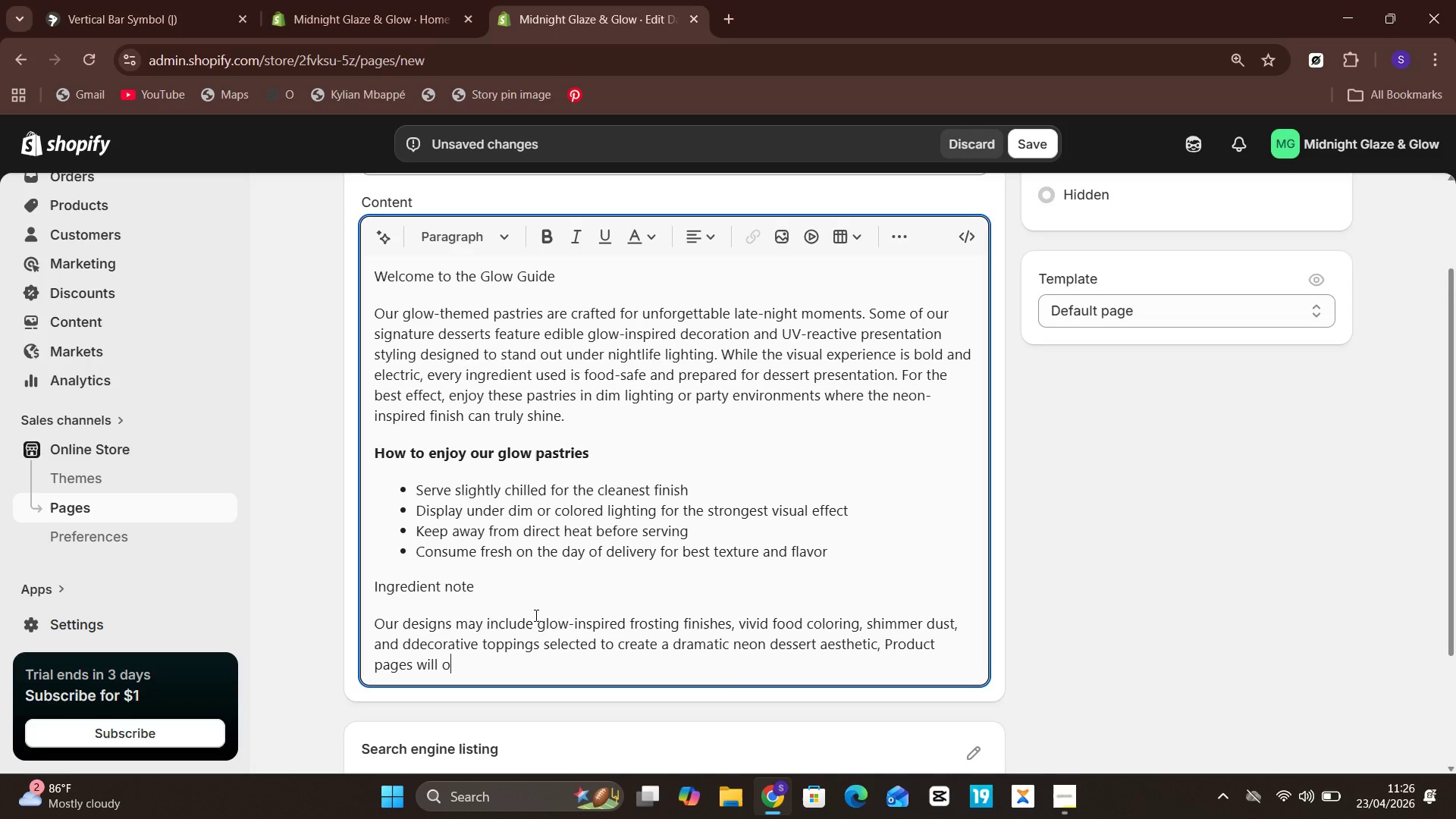 
key(Backspace)
type(always include specific serving guidance where applicable.)
 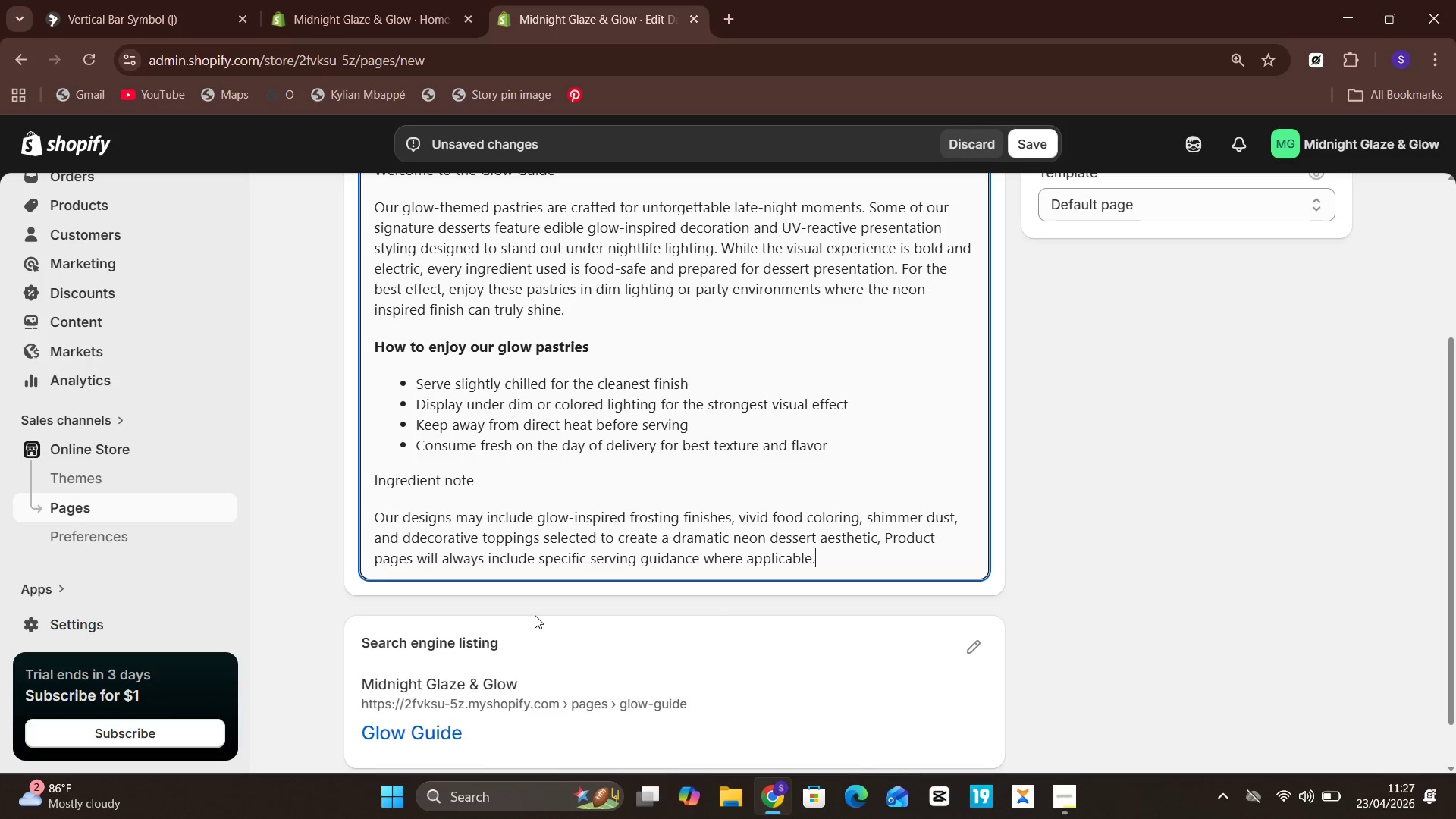 
wait(5.58)
 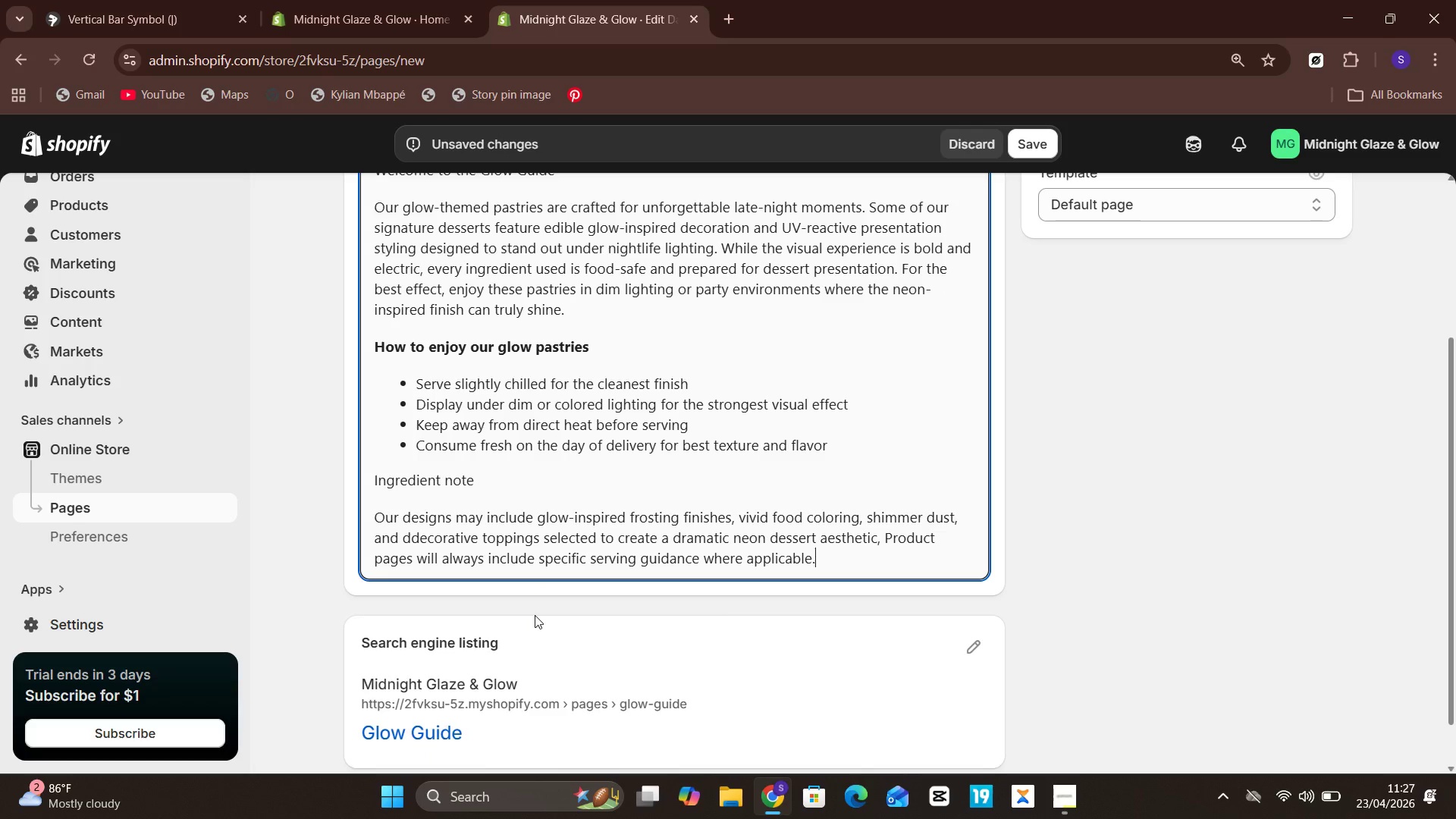 
key(Enter)
 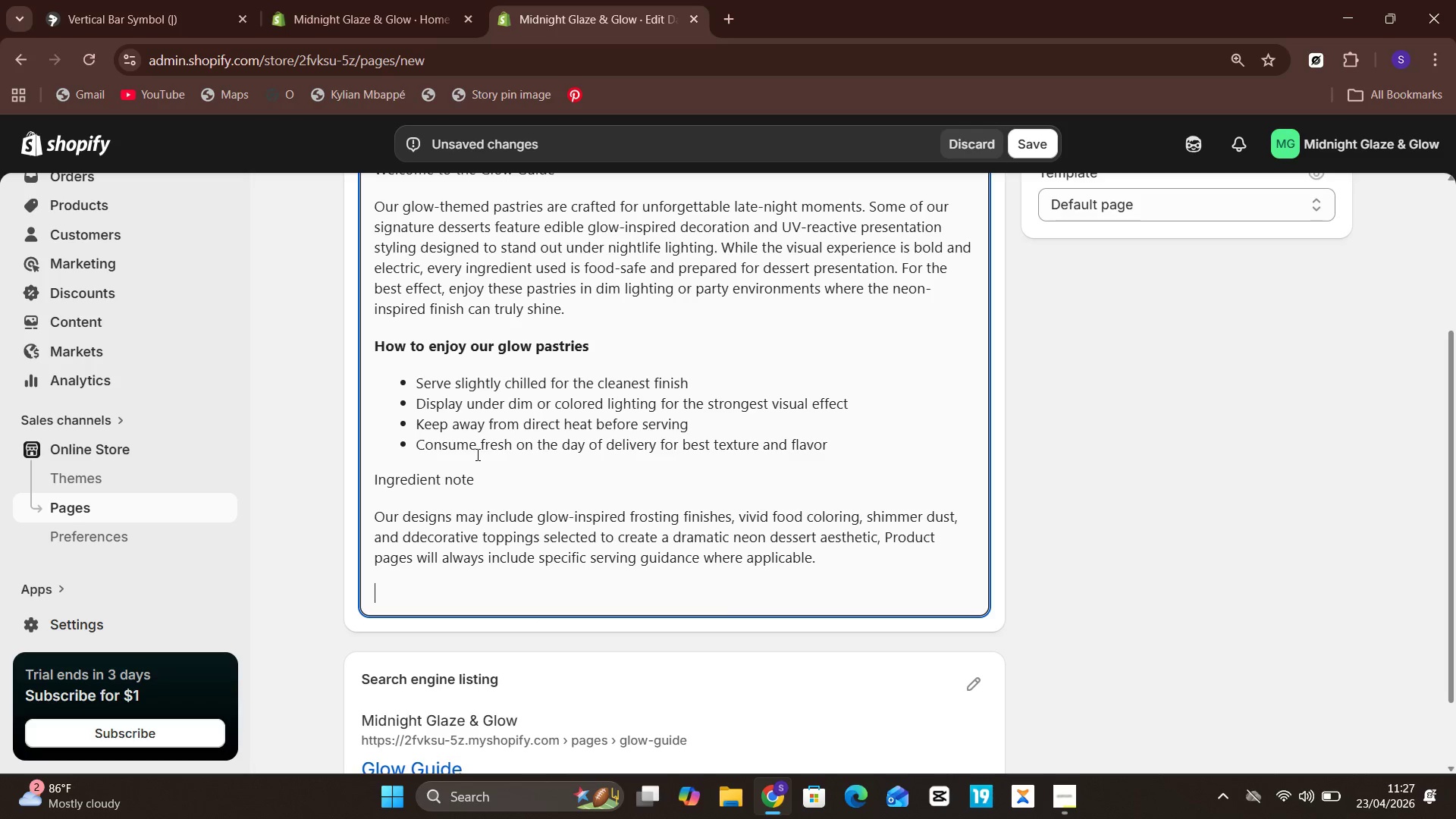 
left_click_drag(start_coordinate=[478, 479], to_coordinate=[366, 473])
 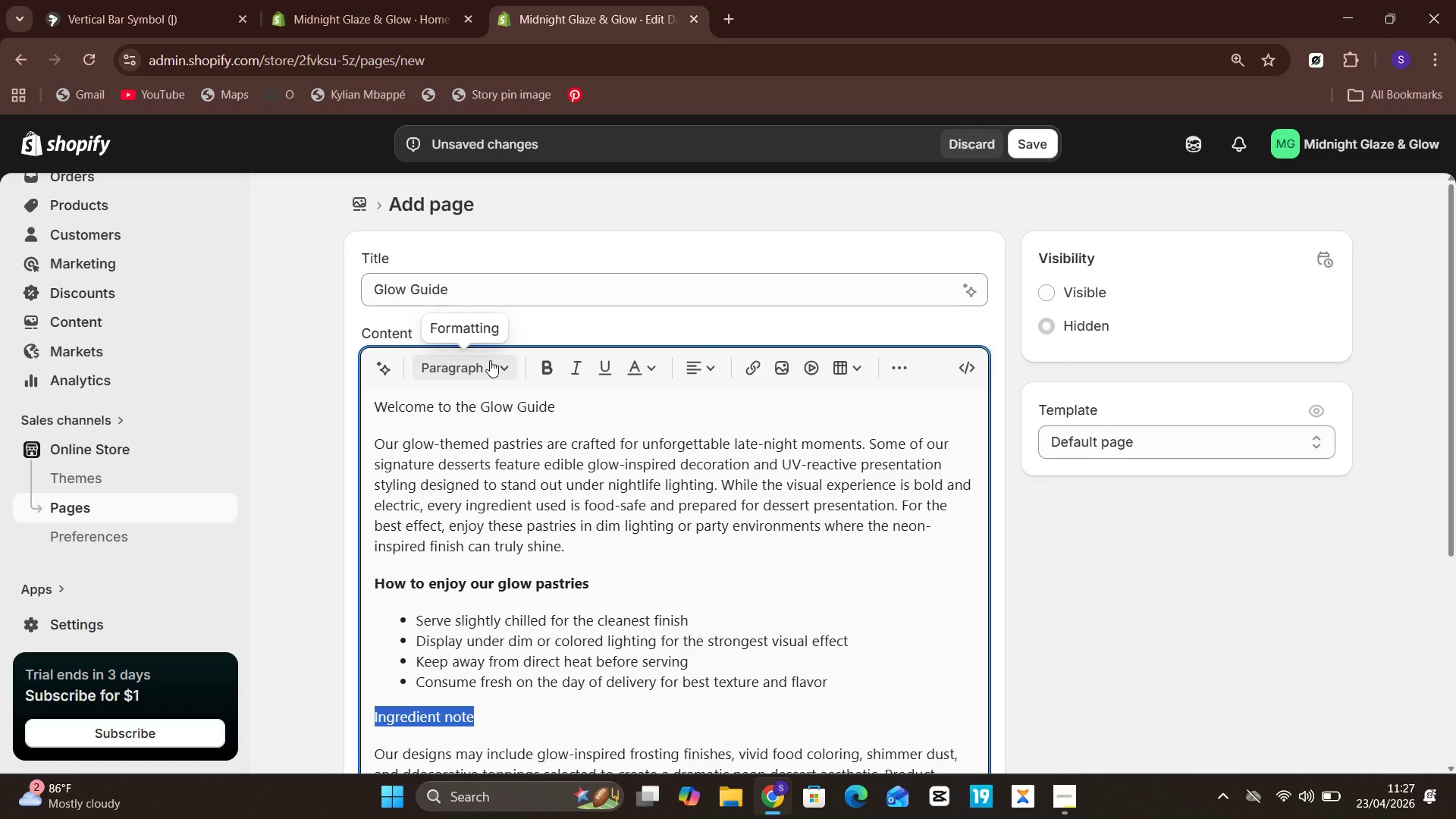 
wait(5.48)
 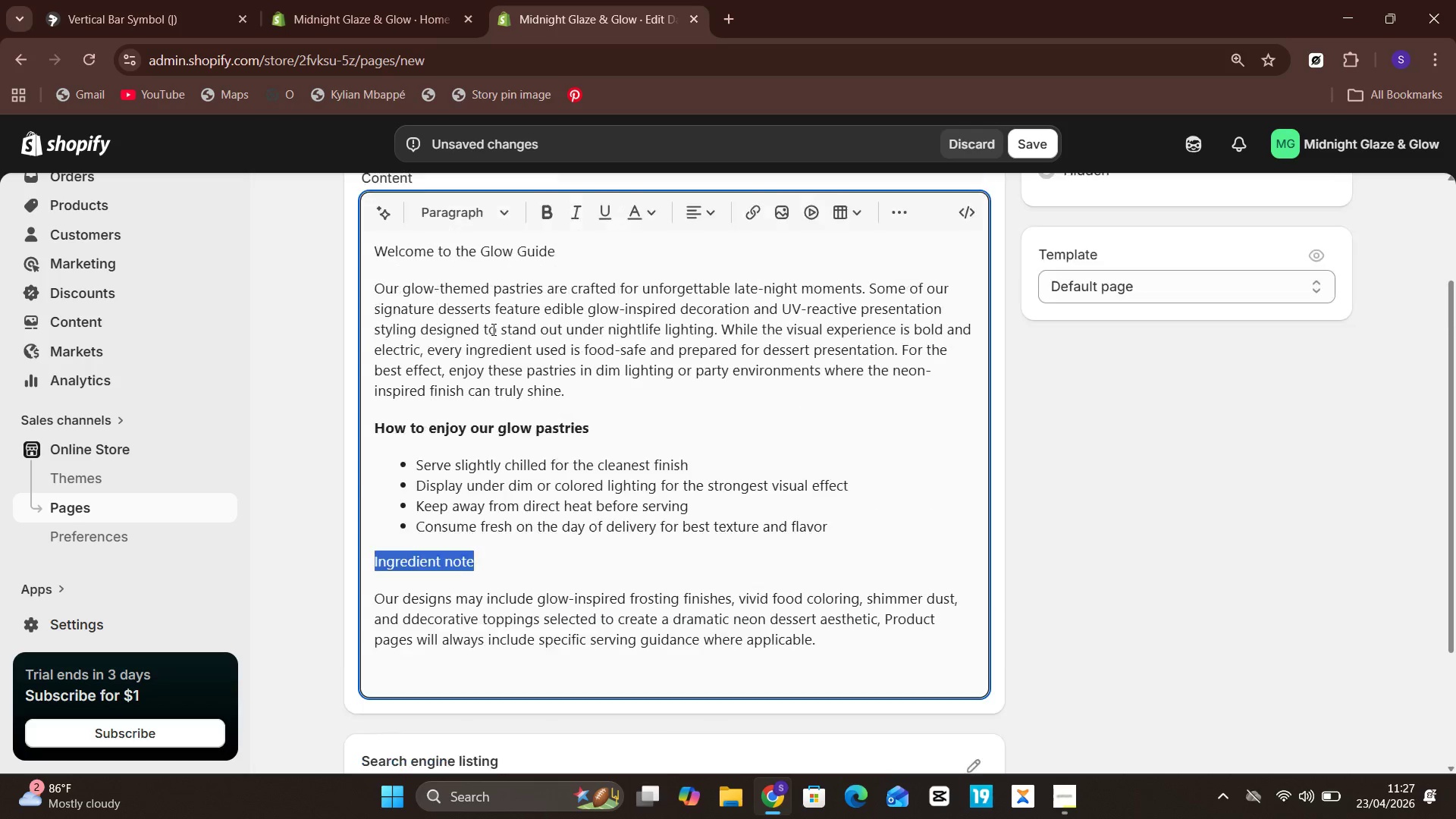 
left_click([501, 362])
 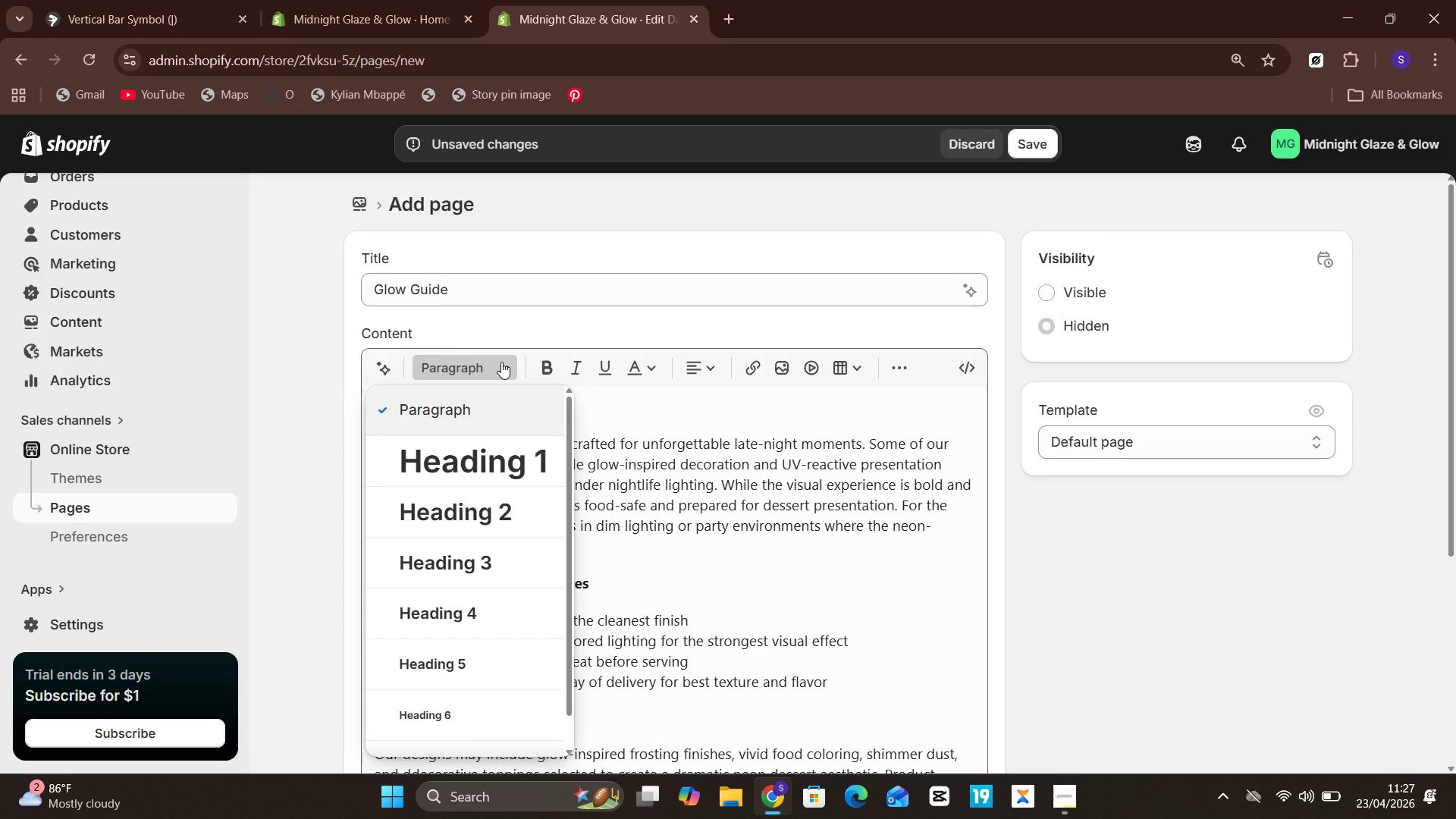 
left_click([501, 362])
 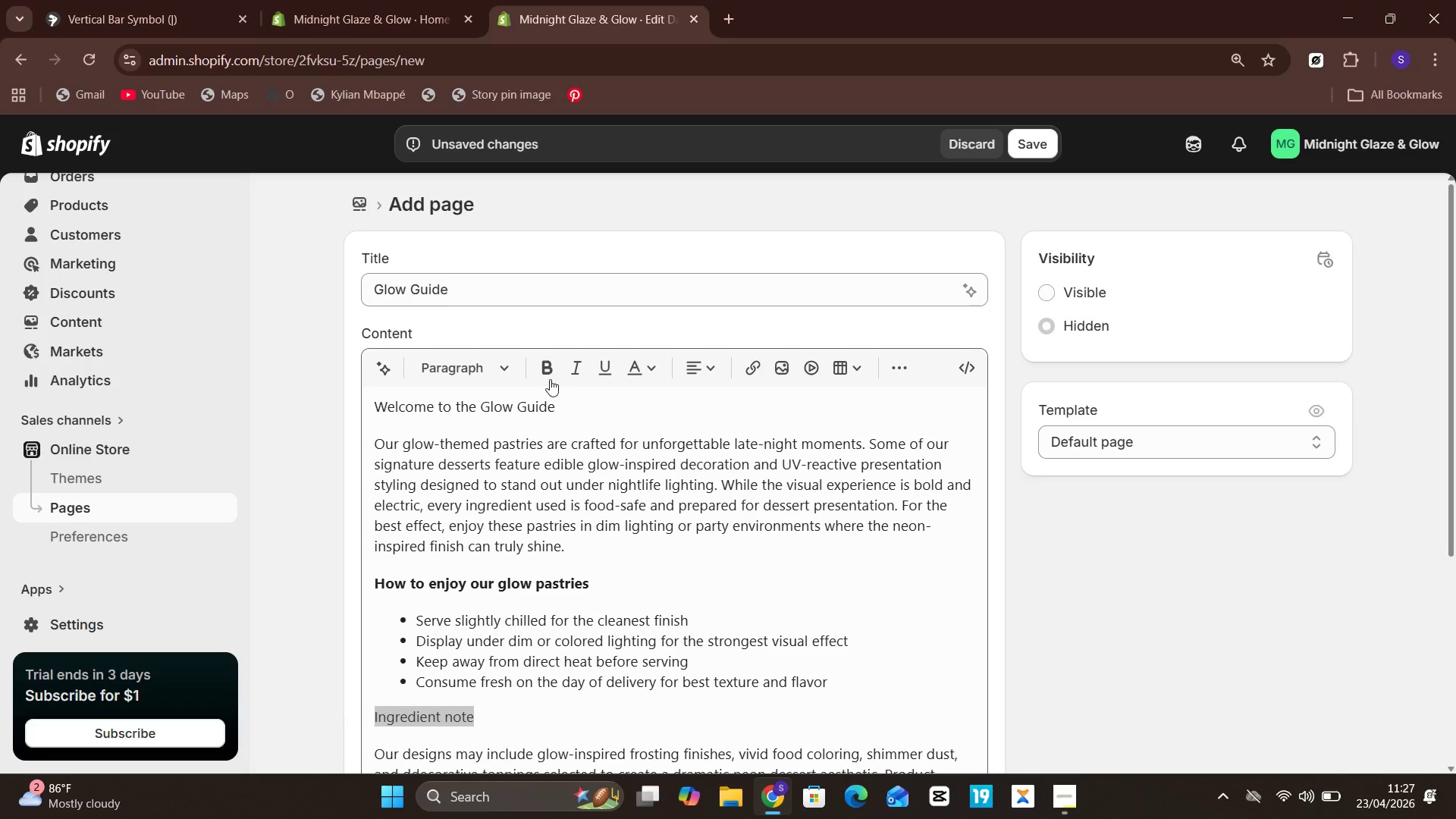 
left_click([543, 372])
 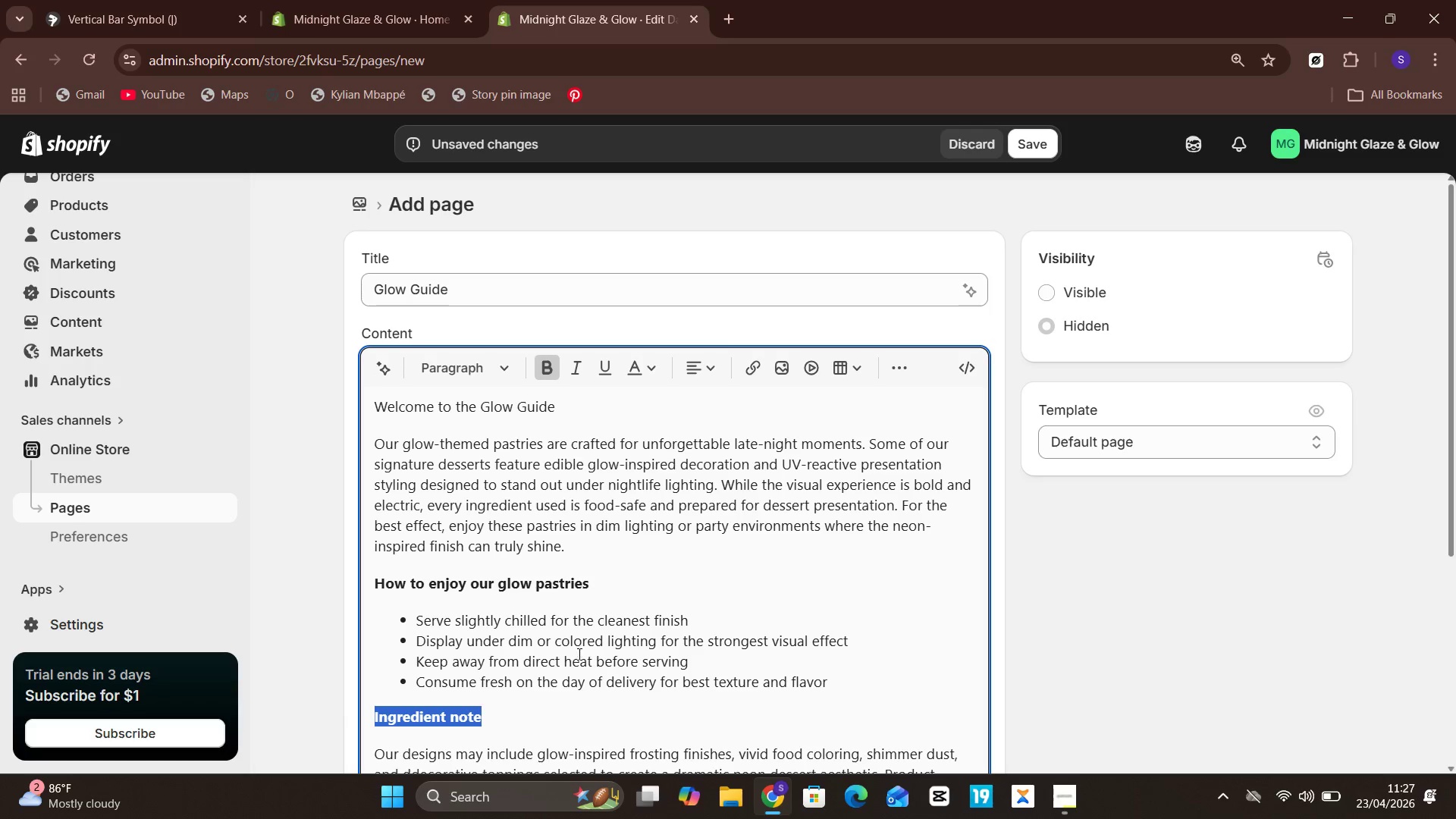 
left_click([579, 655])
 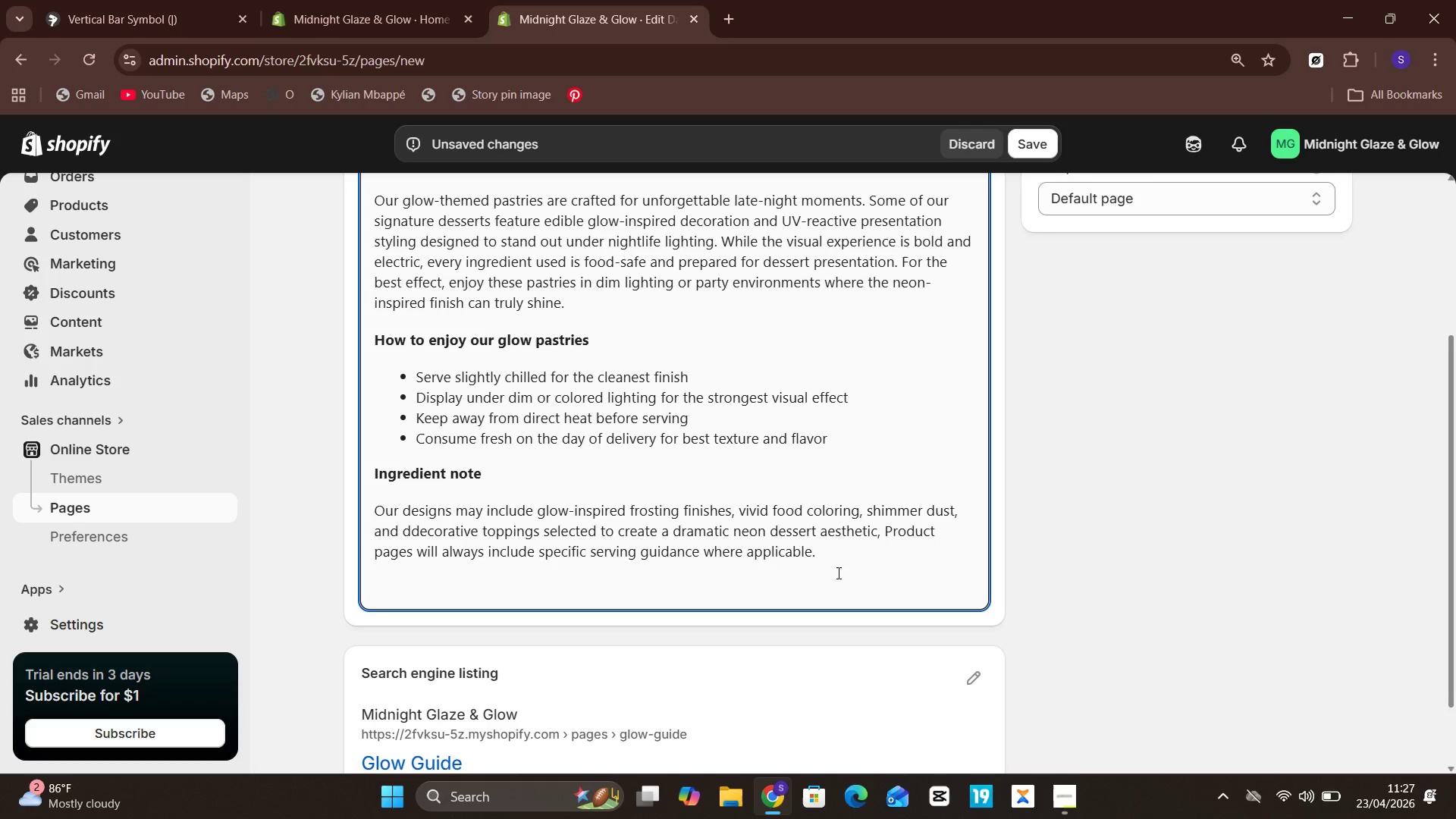 
left_click([878, 540])
 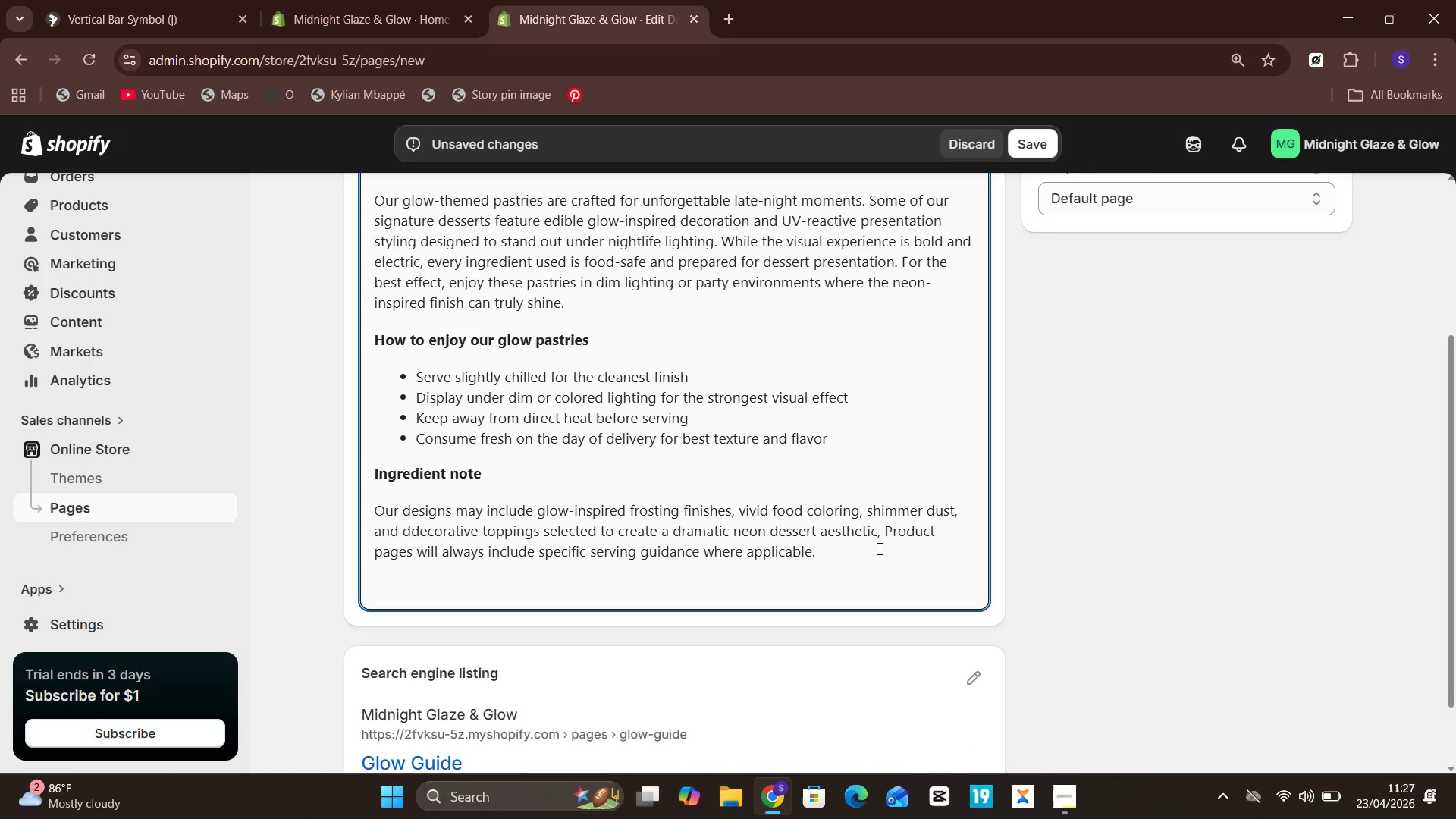 
left_click([878, 548])
 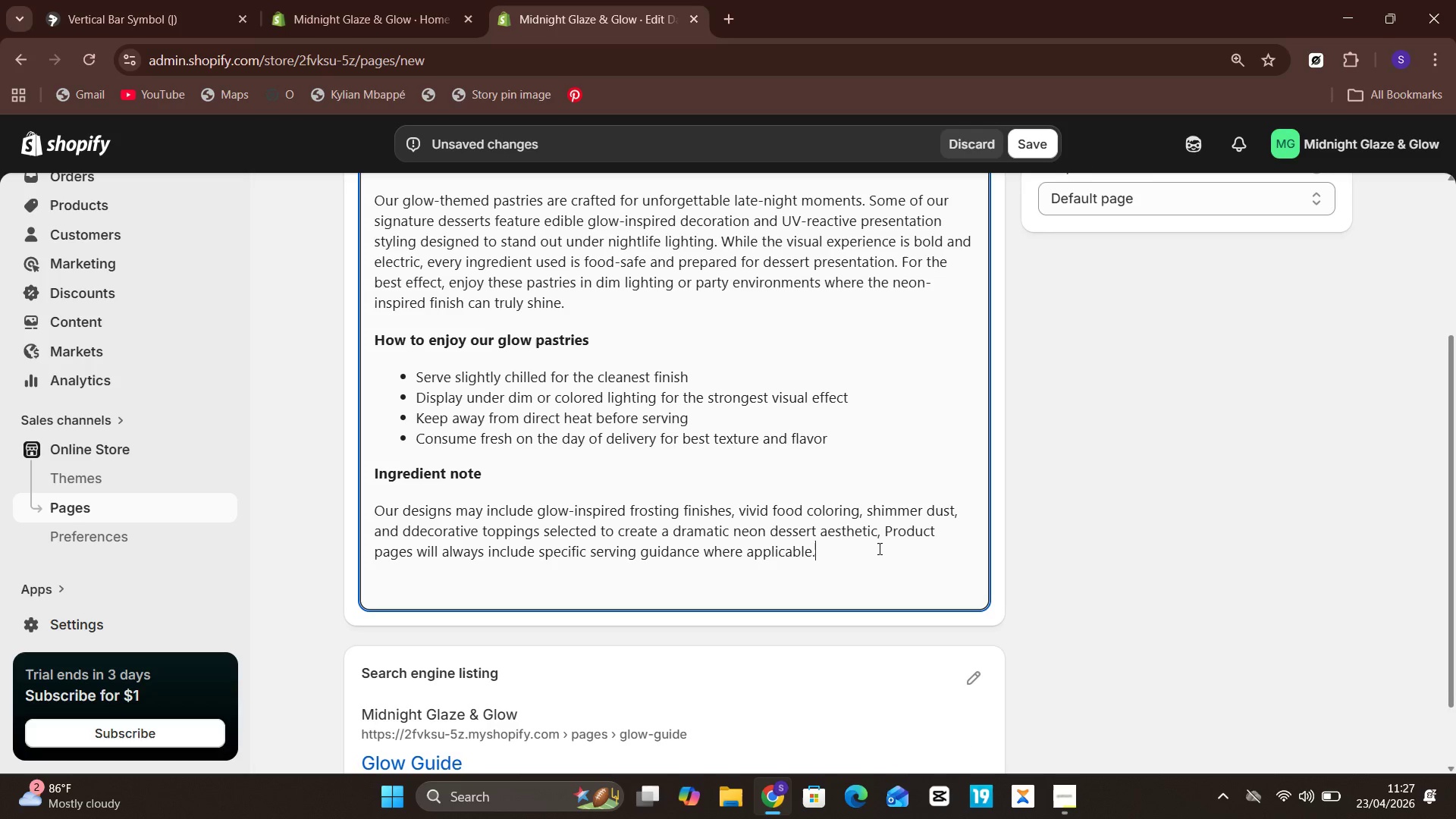 
key(Enter)
 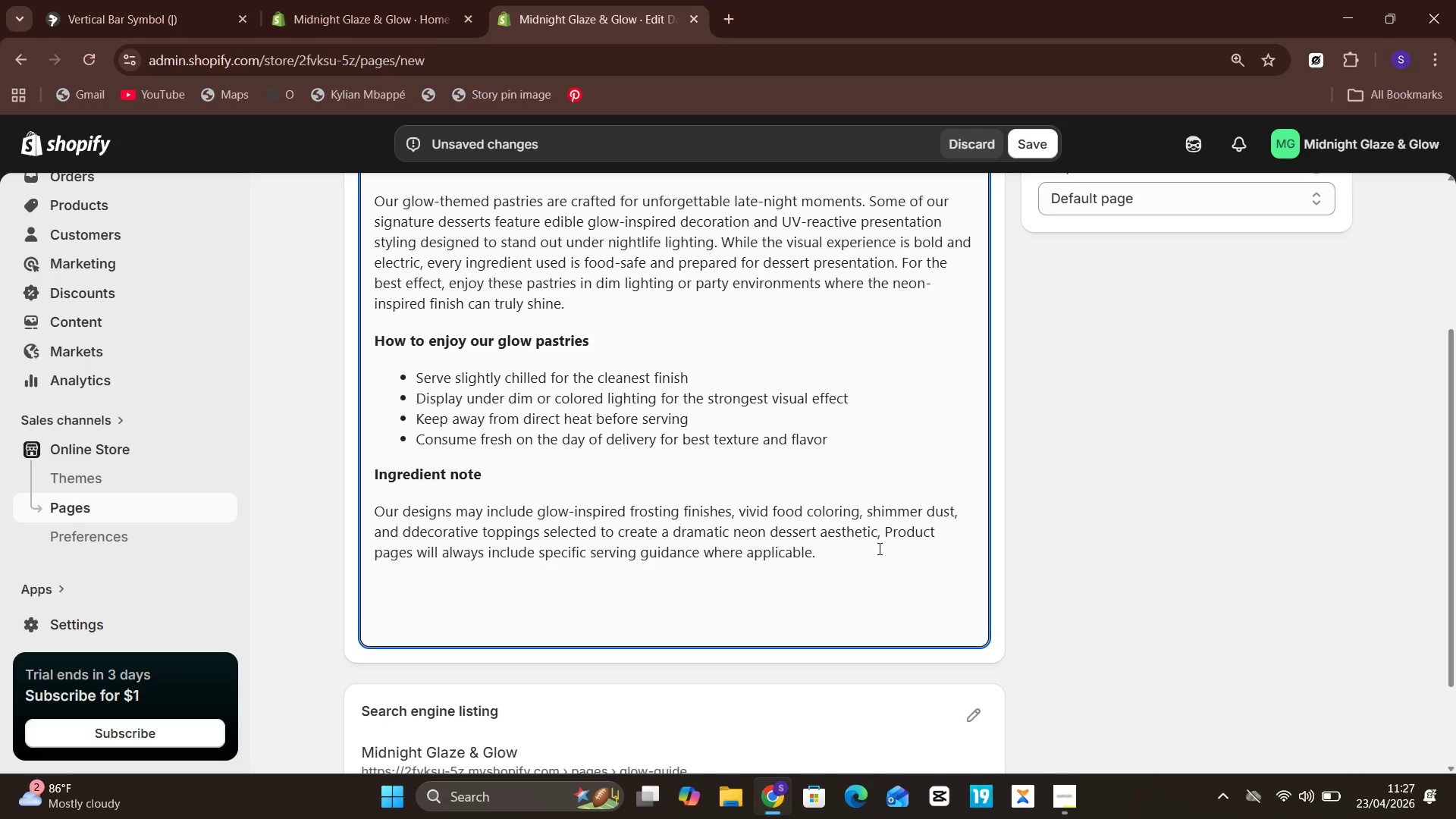 
type(Perfect for)
 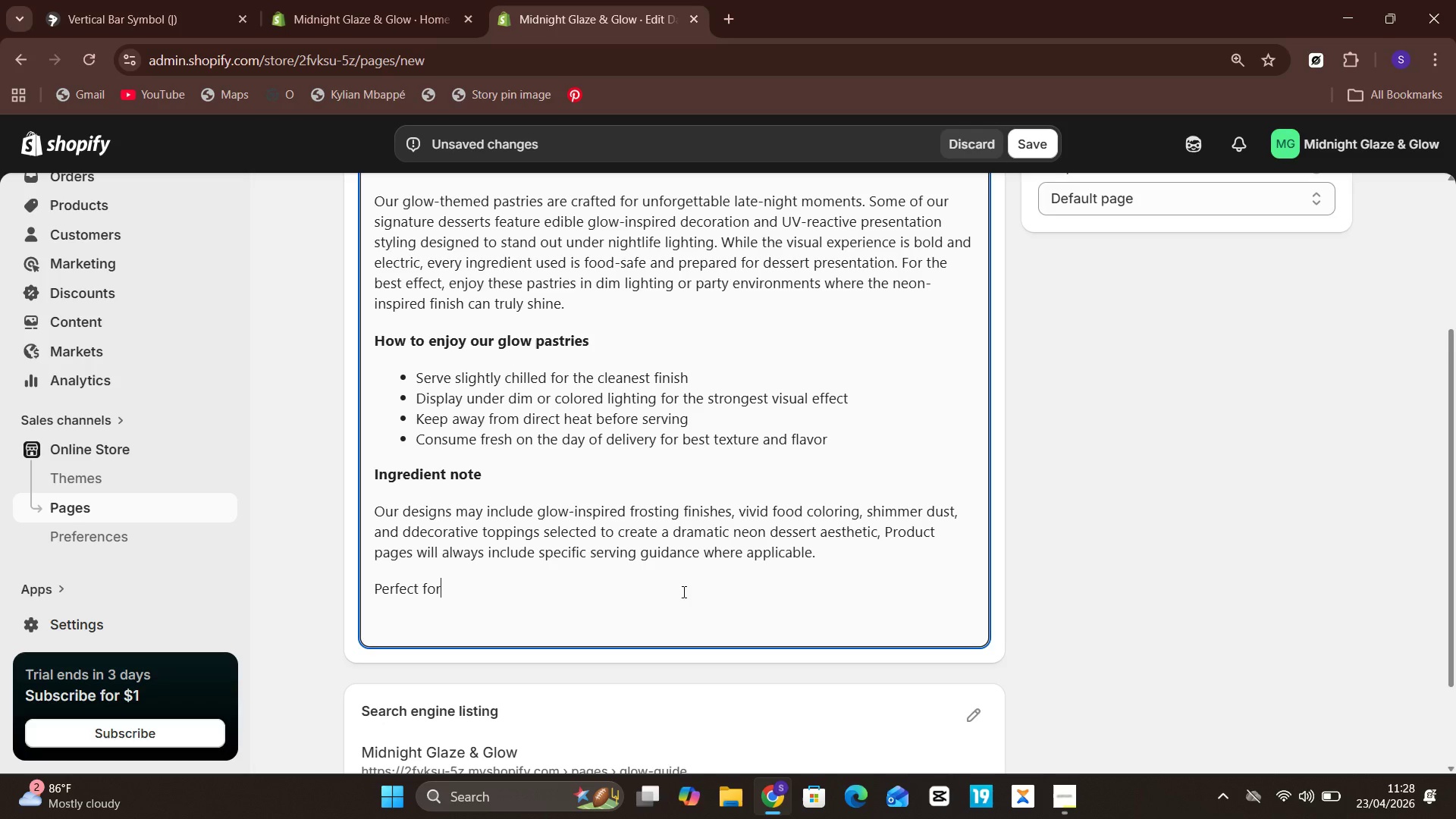 
left_click([682, 592])
 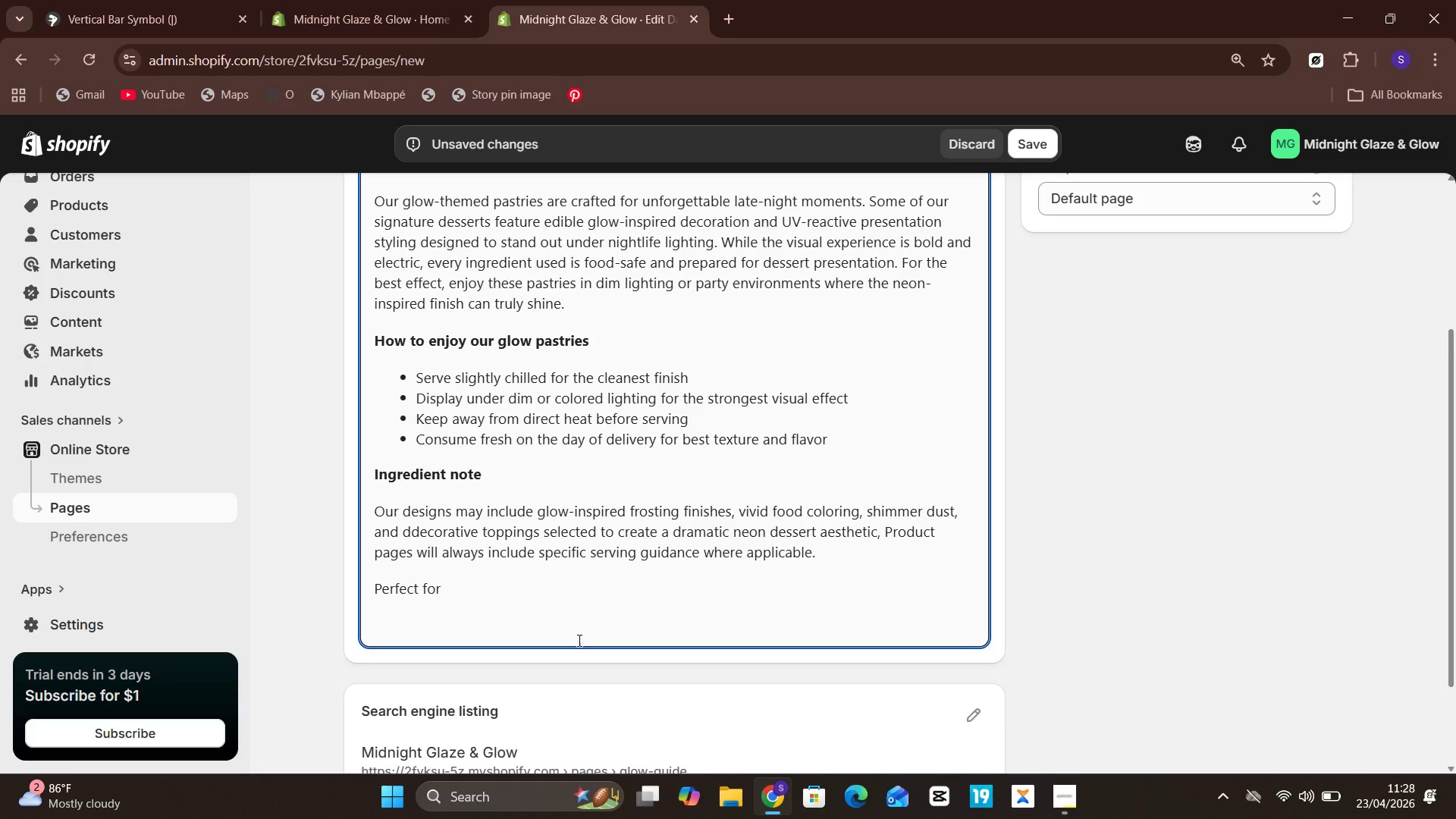 
left_click([578, 640])
 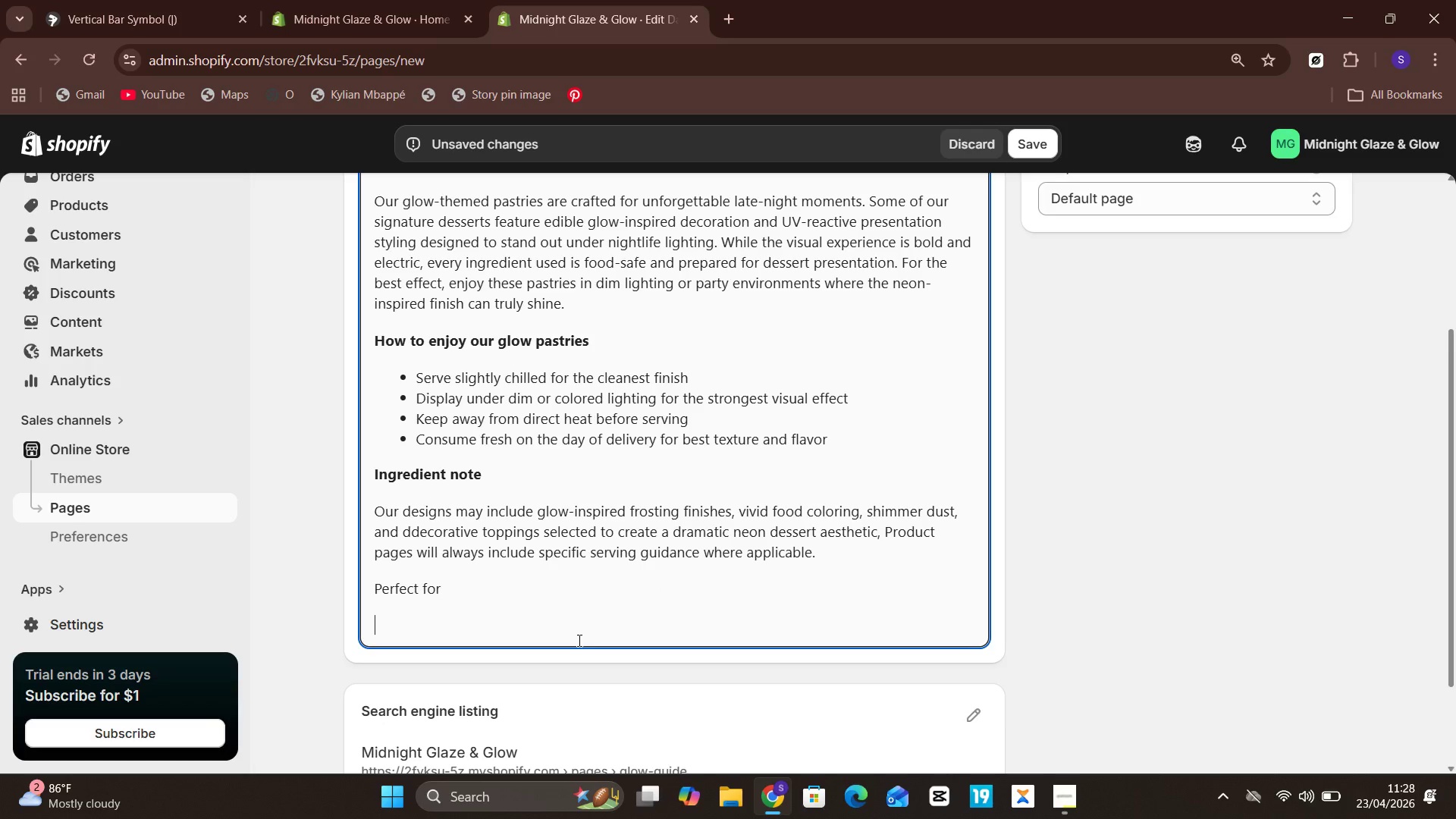 
wait(10.53)
 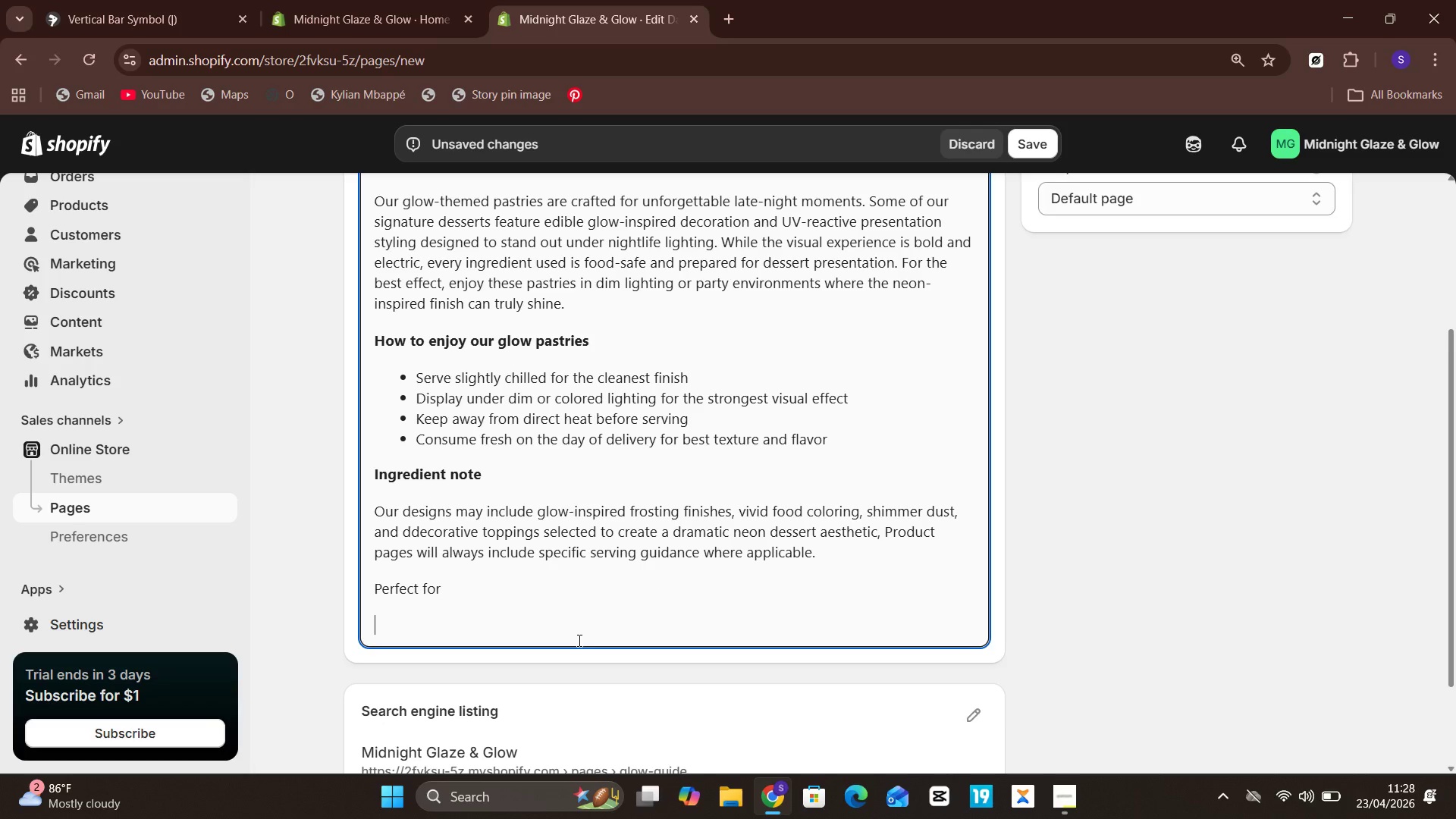 
type(birthday after-o)
key(Backspace)
type(parties)
 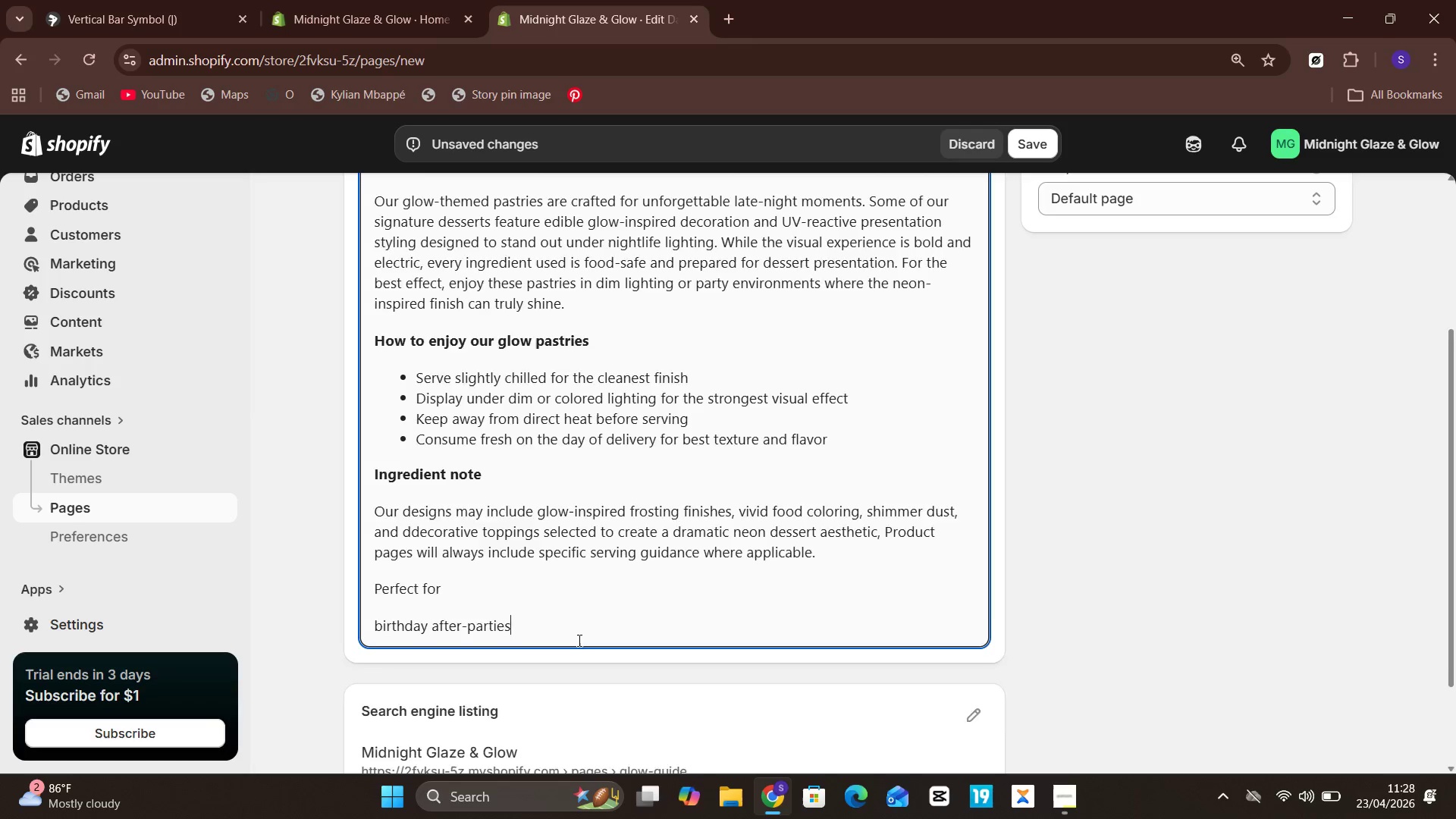 
key(Enter)
 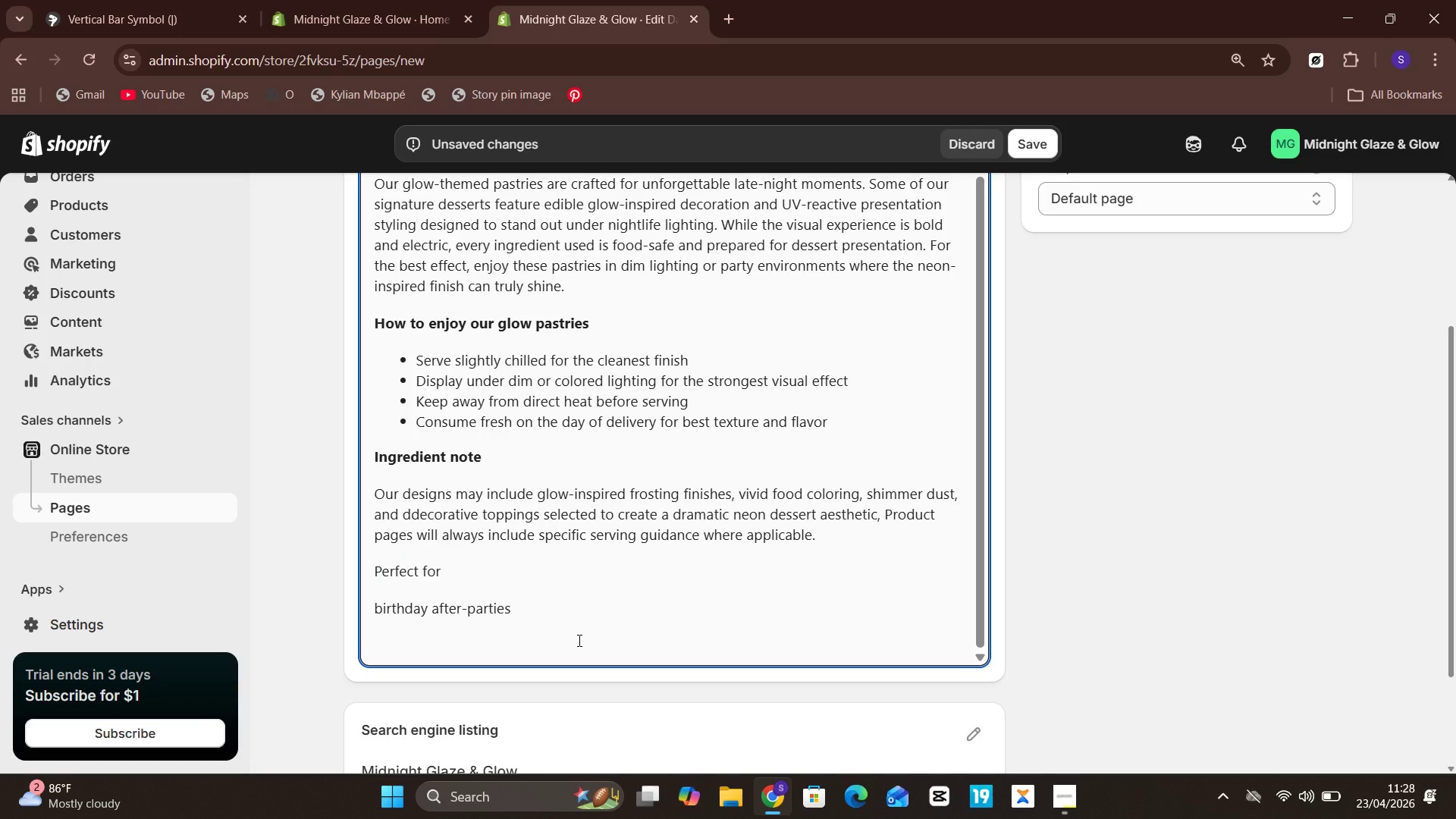 
type(night )
key(Backspace)
type(life events)
 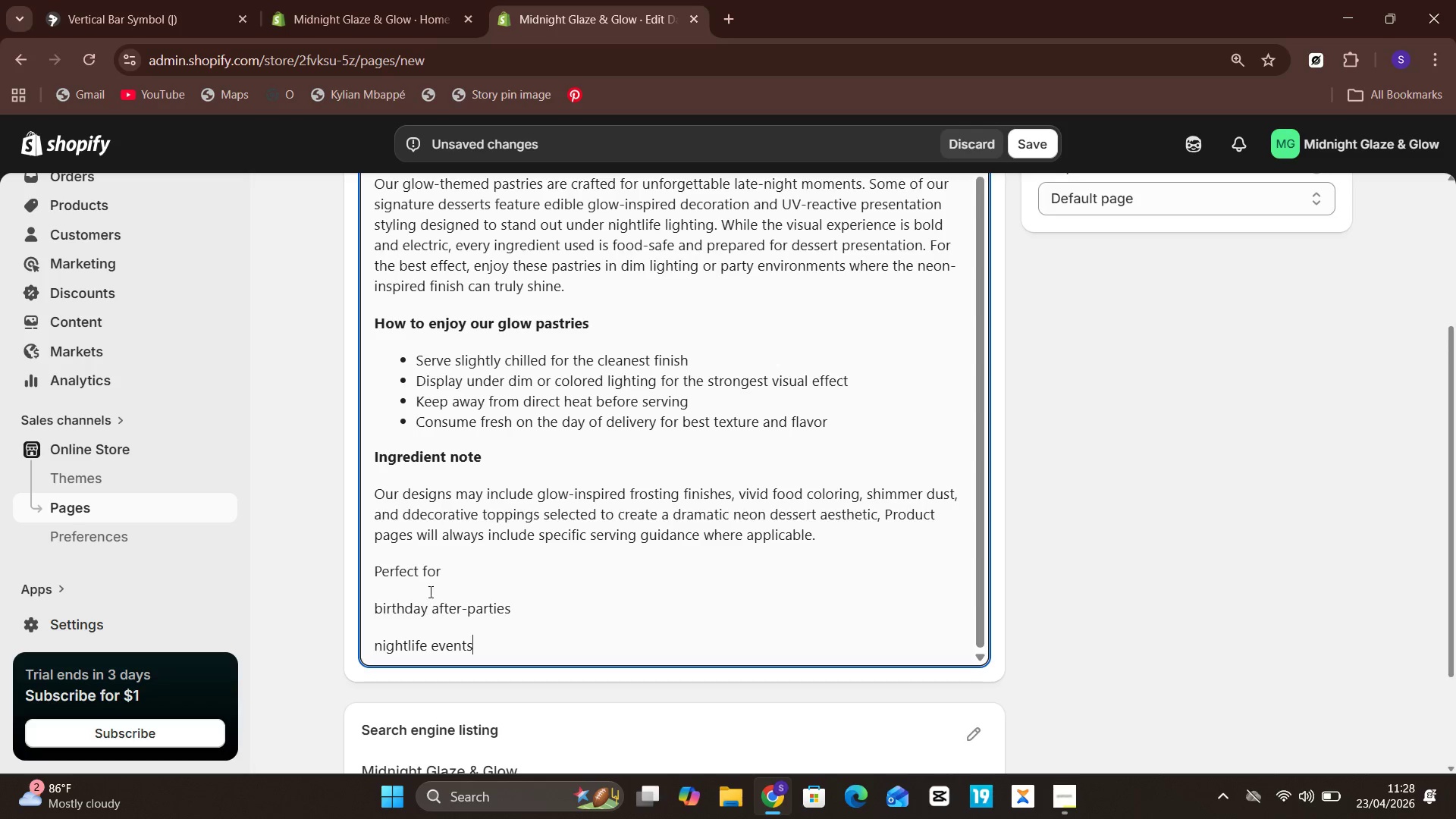 
key(Enter)
 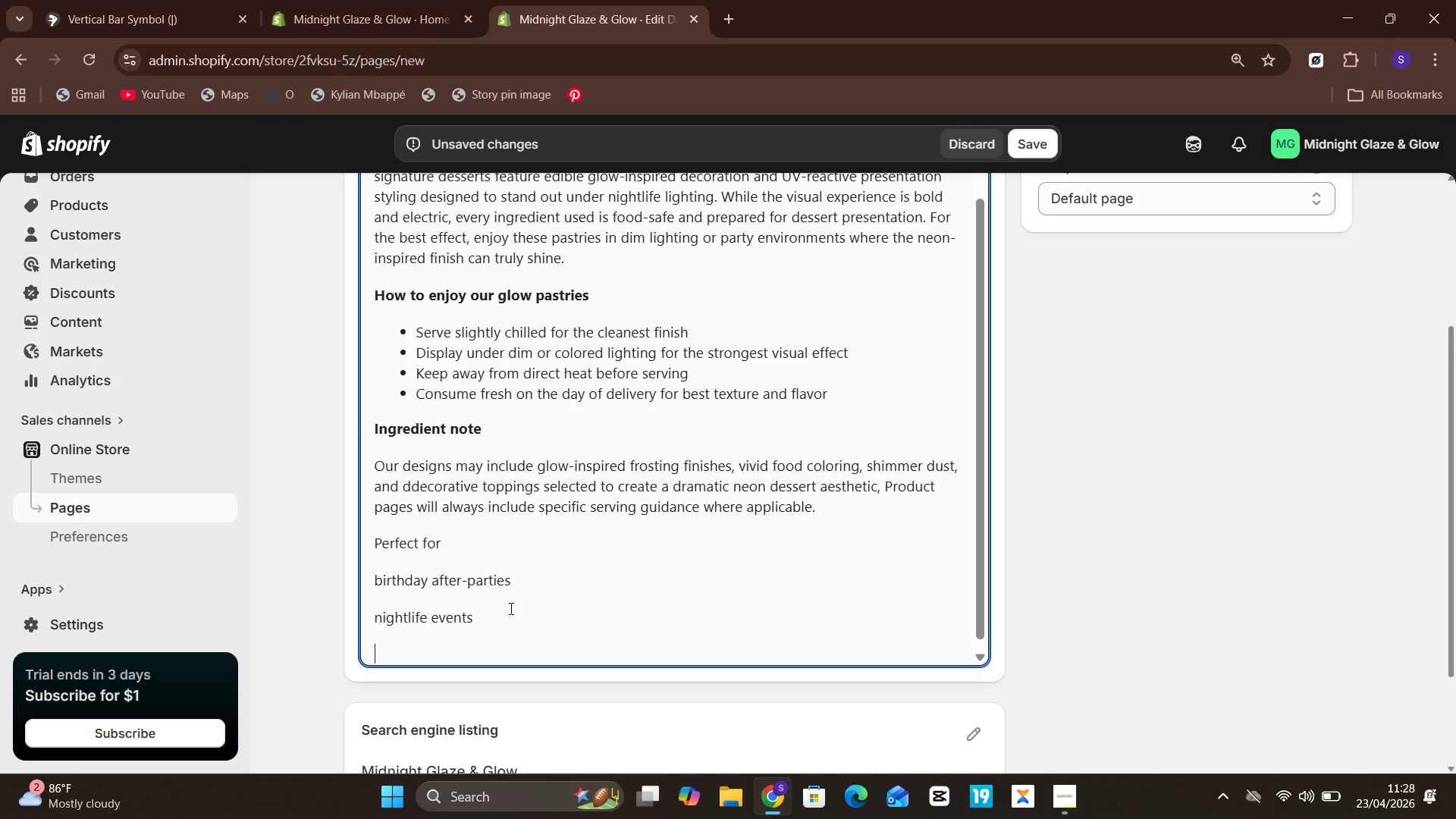 
type(latenigh)
 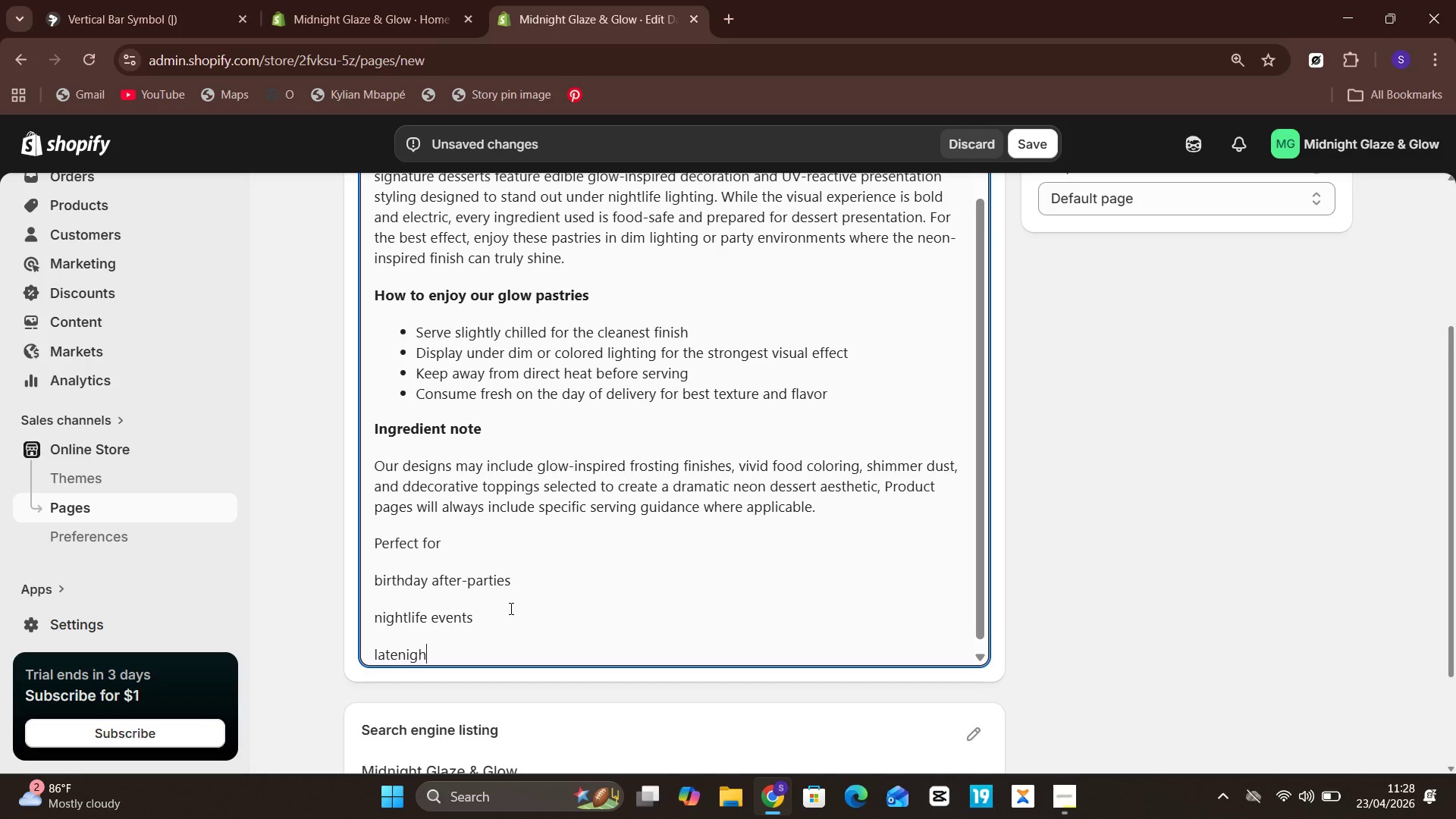 
wait(8.17)
 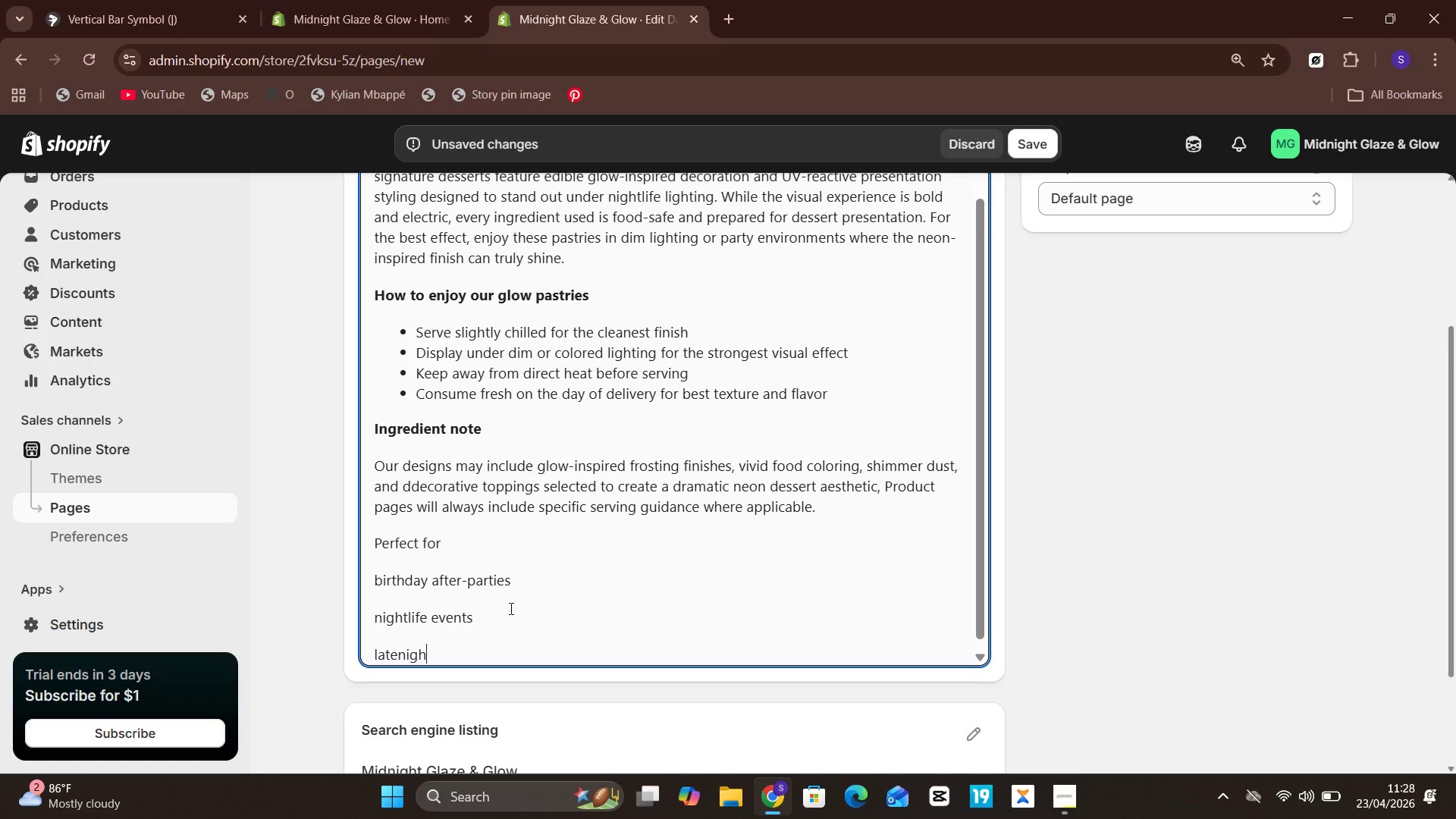 
type(g)
key(Backspace)
type(g)
key(Backspace)
key(Backspace)
type(ht gifting)
 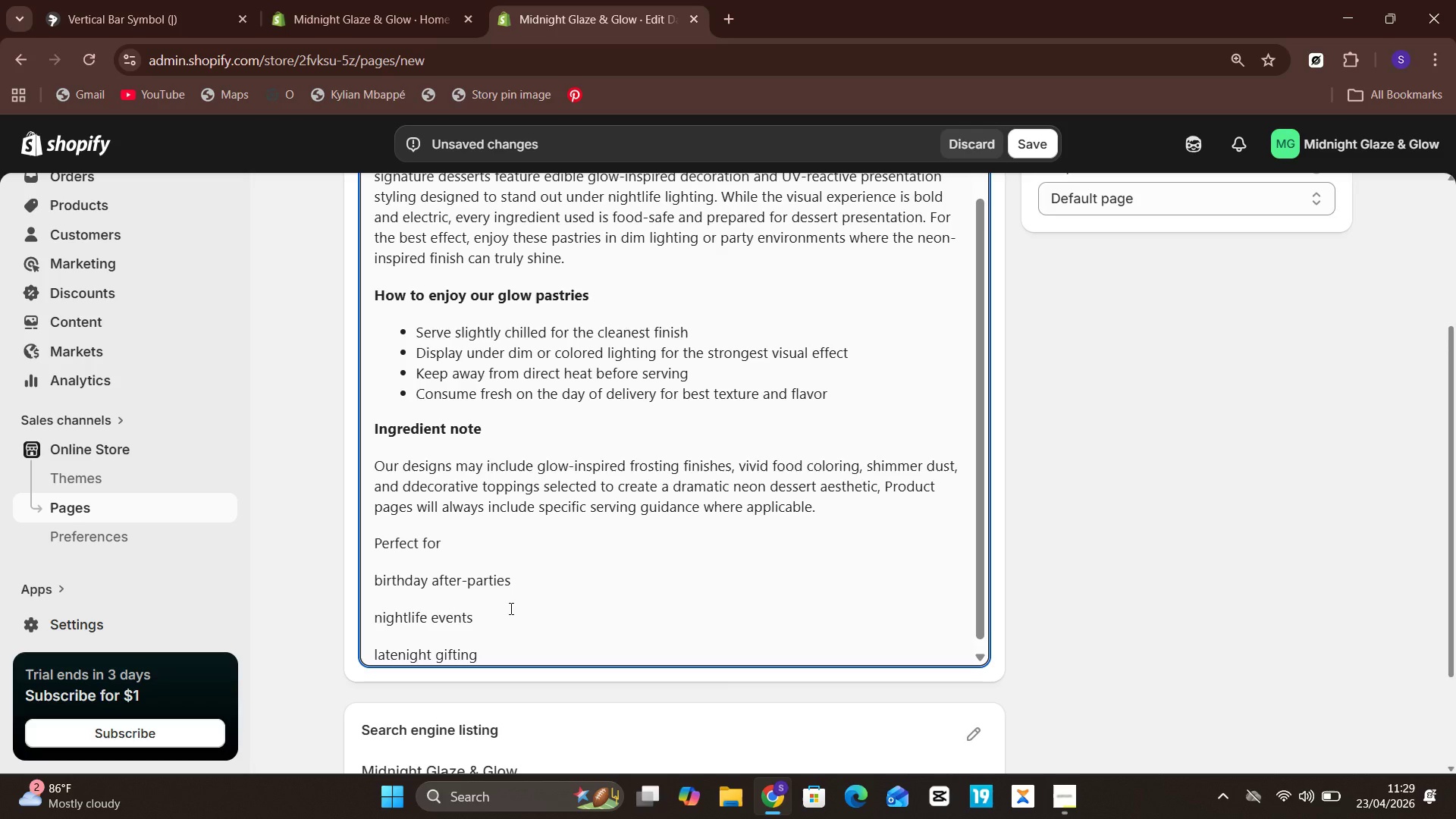 
key(Enter)
 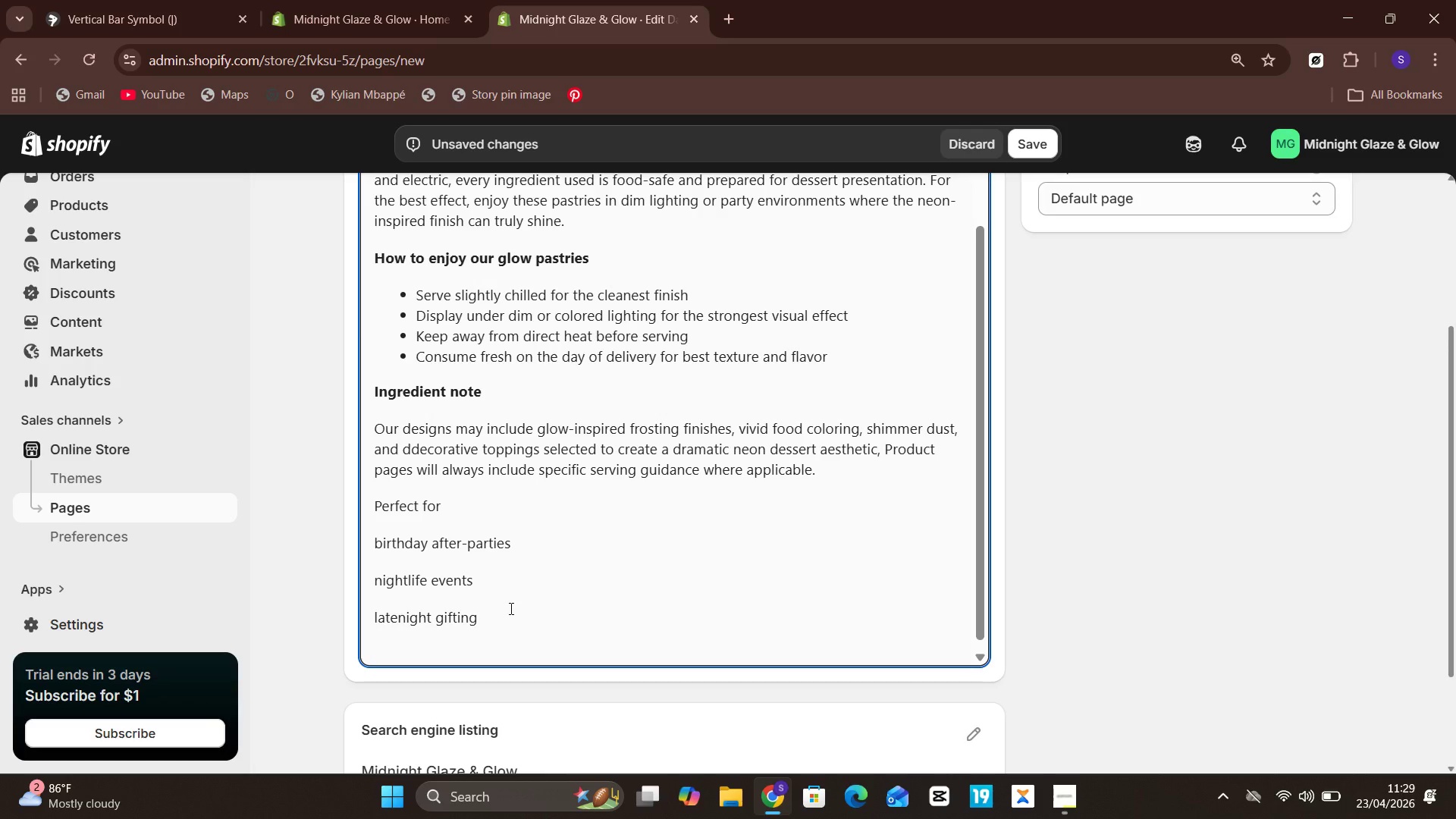 
type(creative shoots)
 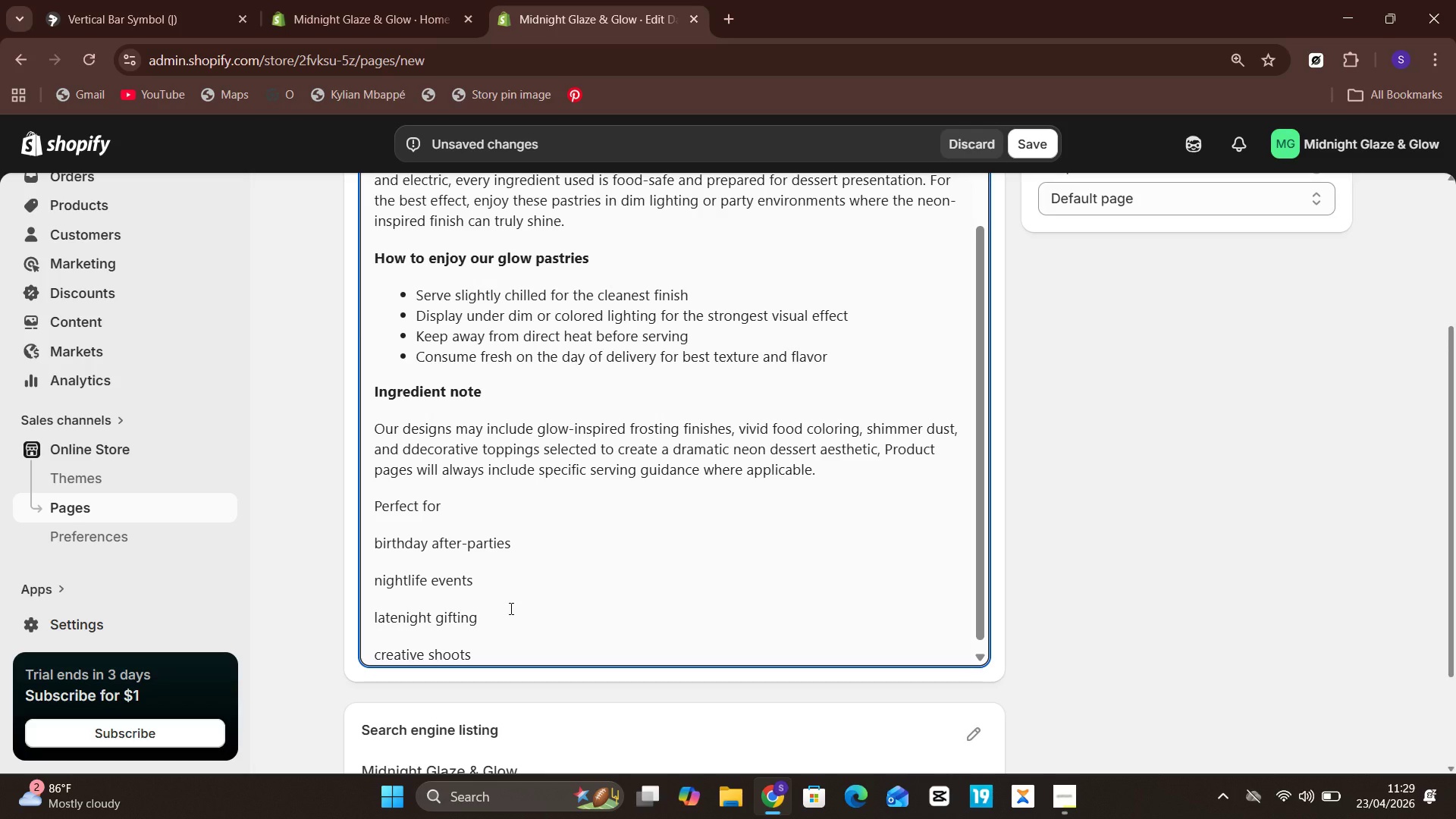 
key(Enter)
 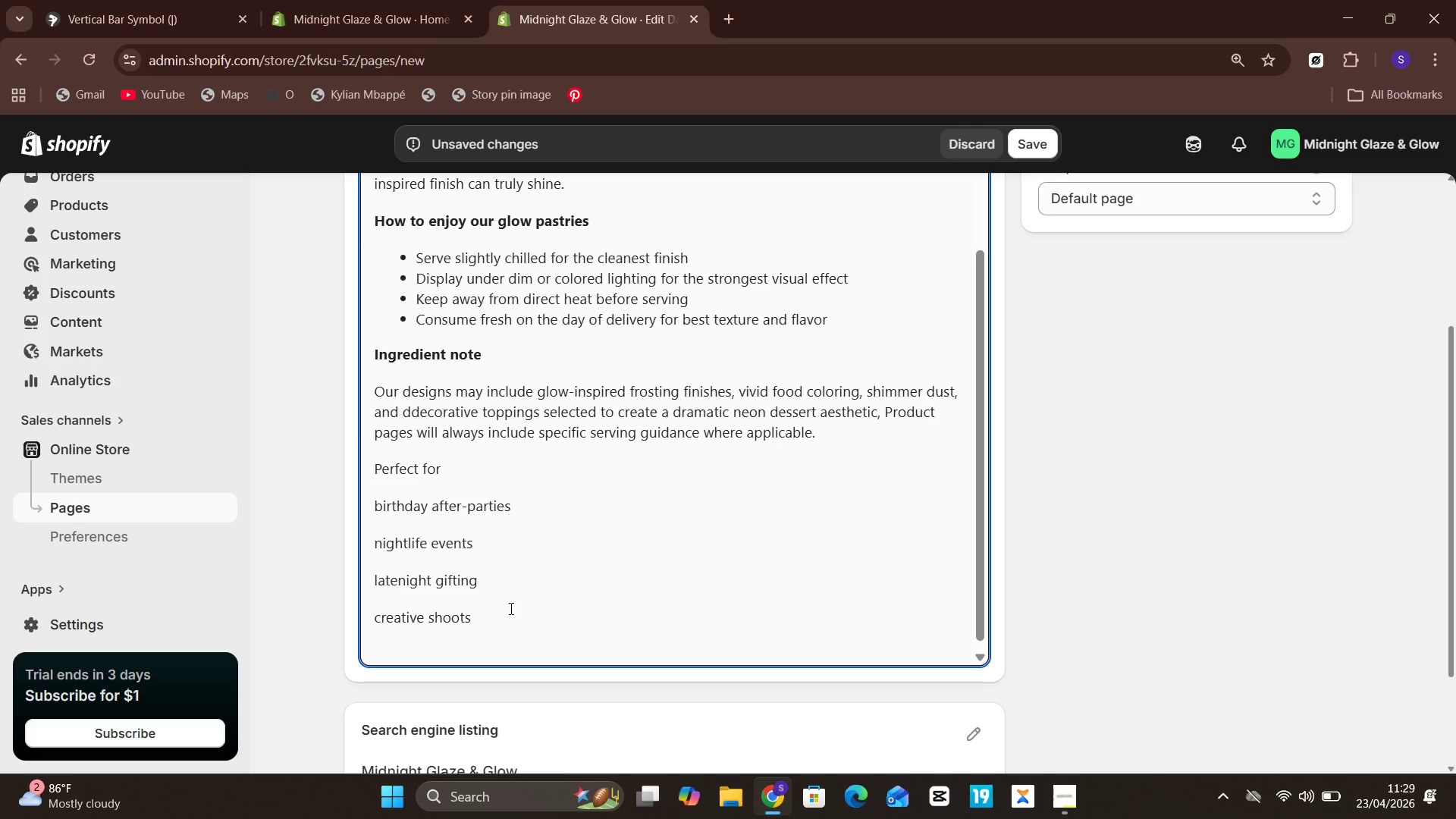 
type(gllo)
key(Backspace)
key(Backspace)
type(ow)
 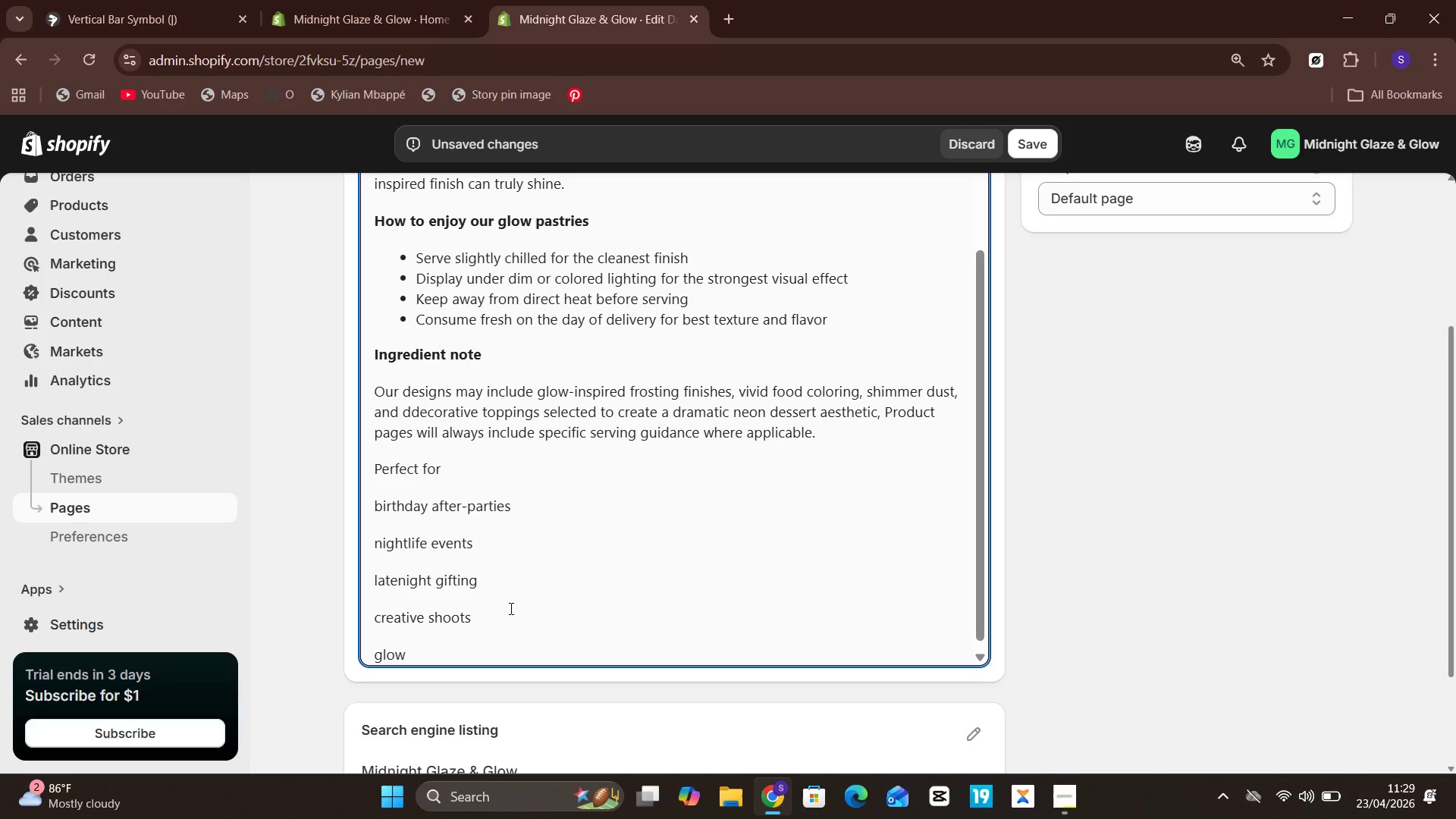 
key(Backspace)
 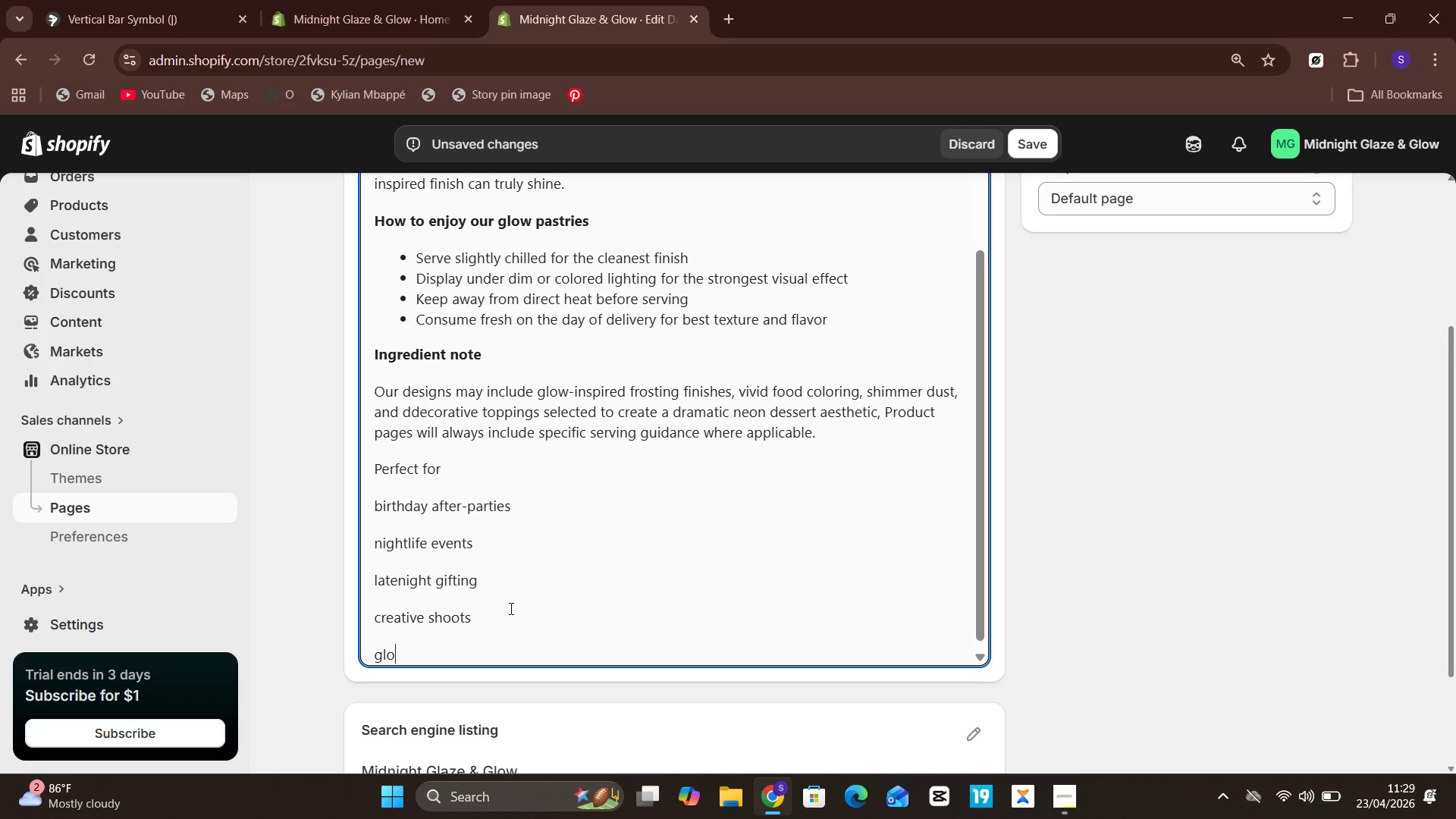 
key(Backspace)
 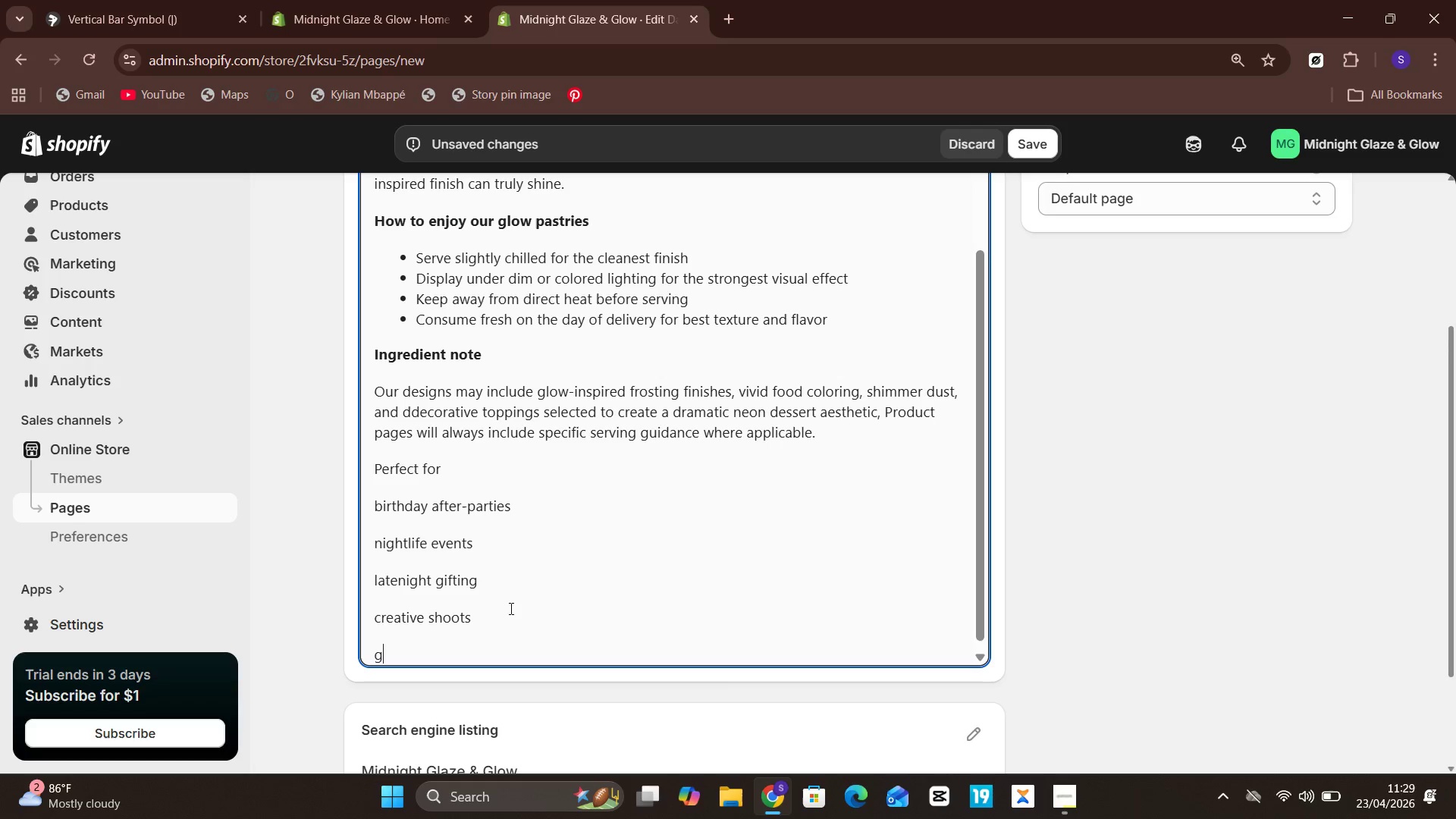 
key(Backspace)
 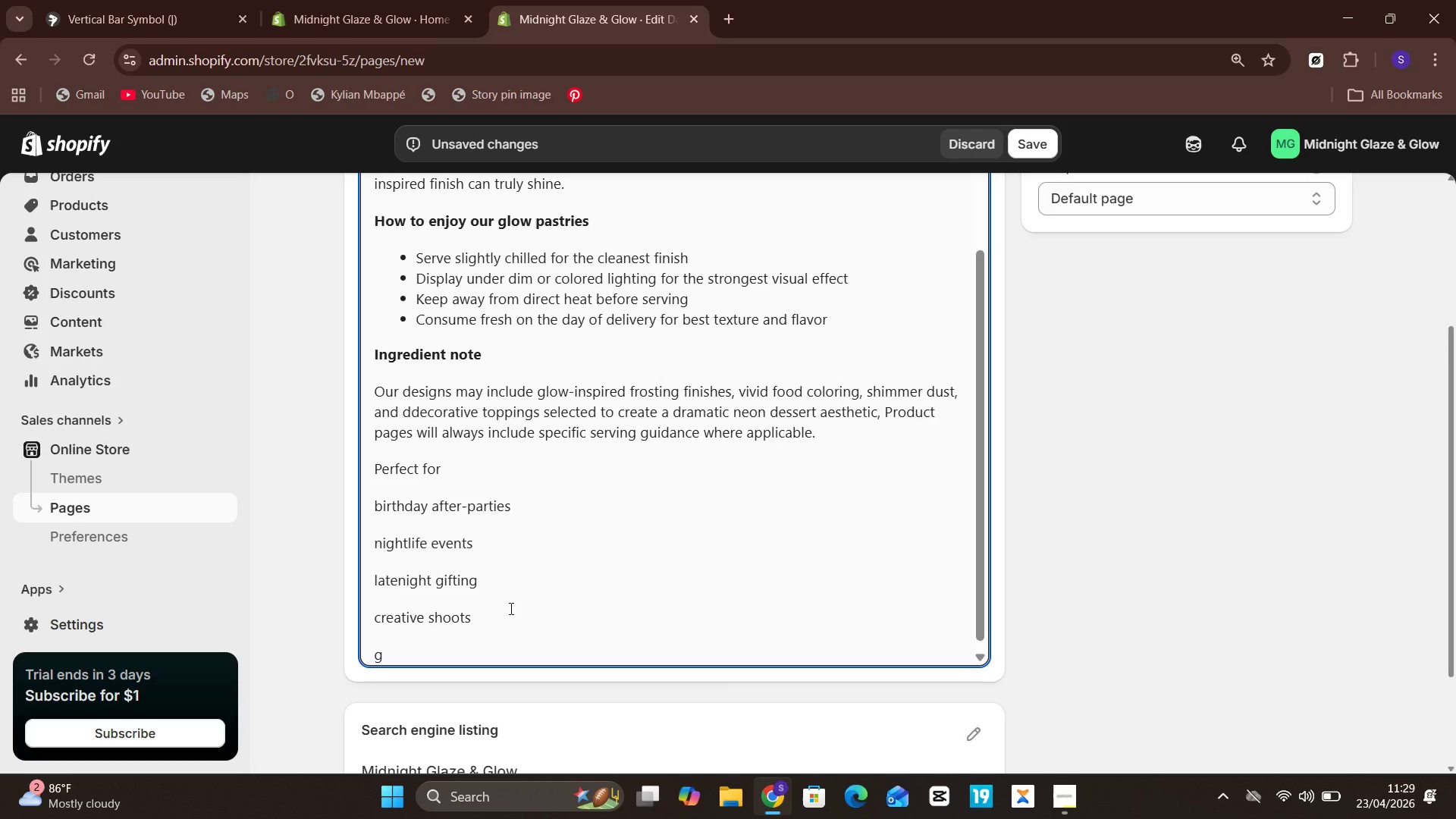 
wait(6.0)
 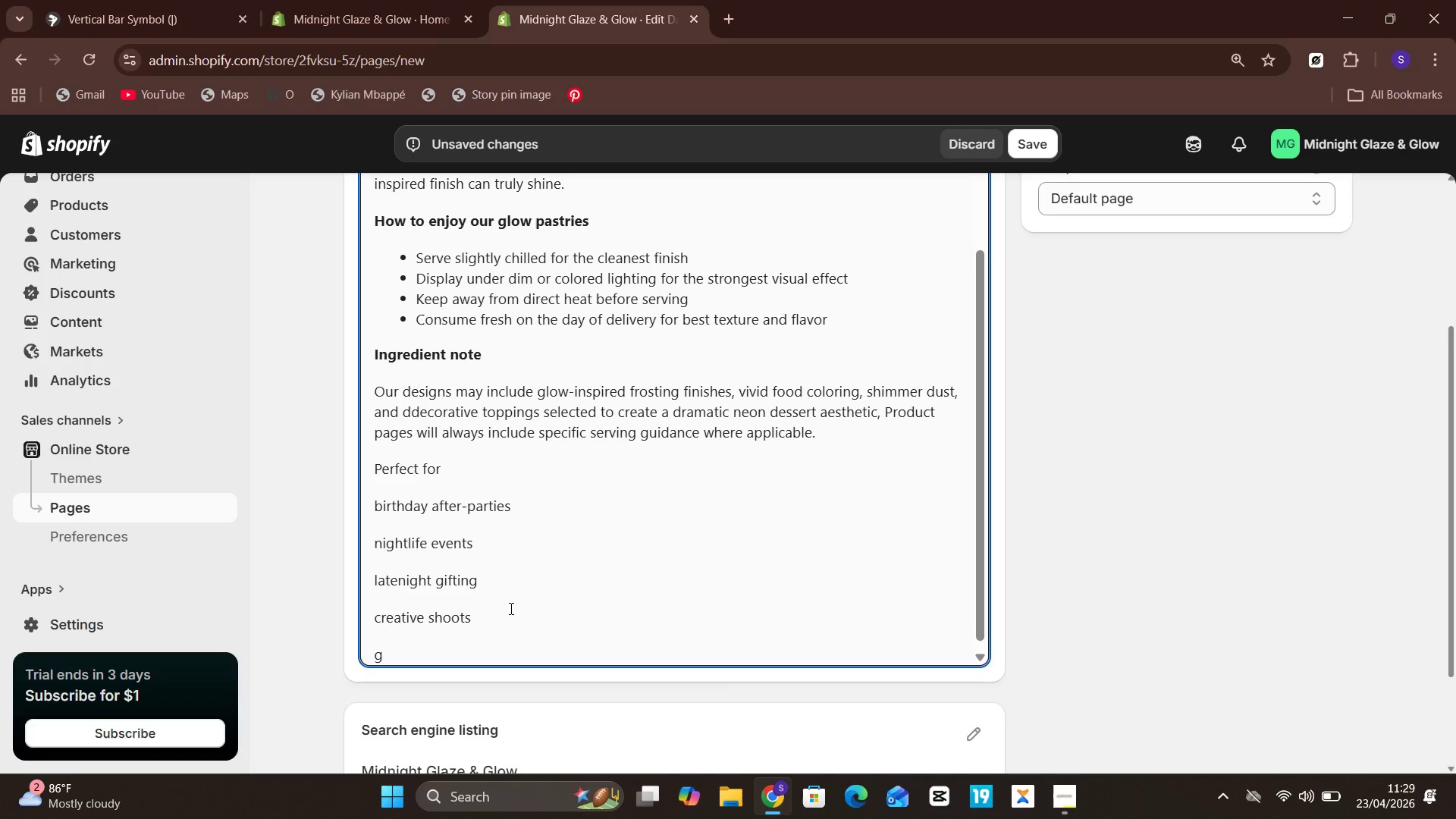 
type(low-themed celebrations)
 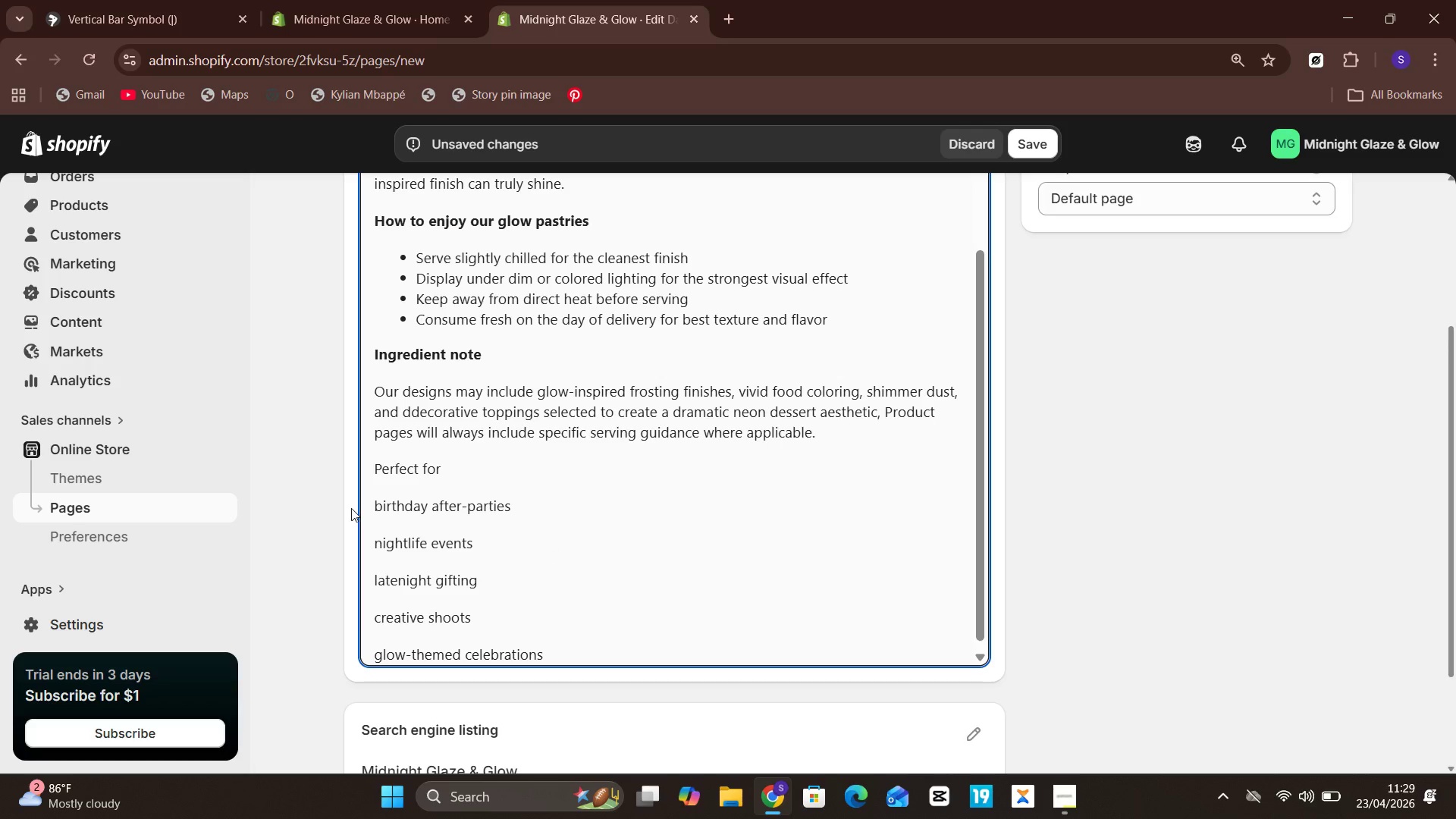 
wait(5.11)
 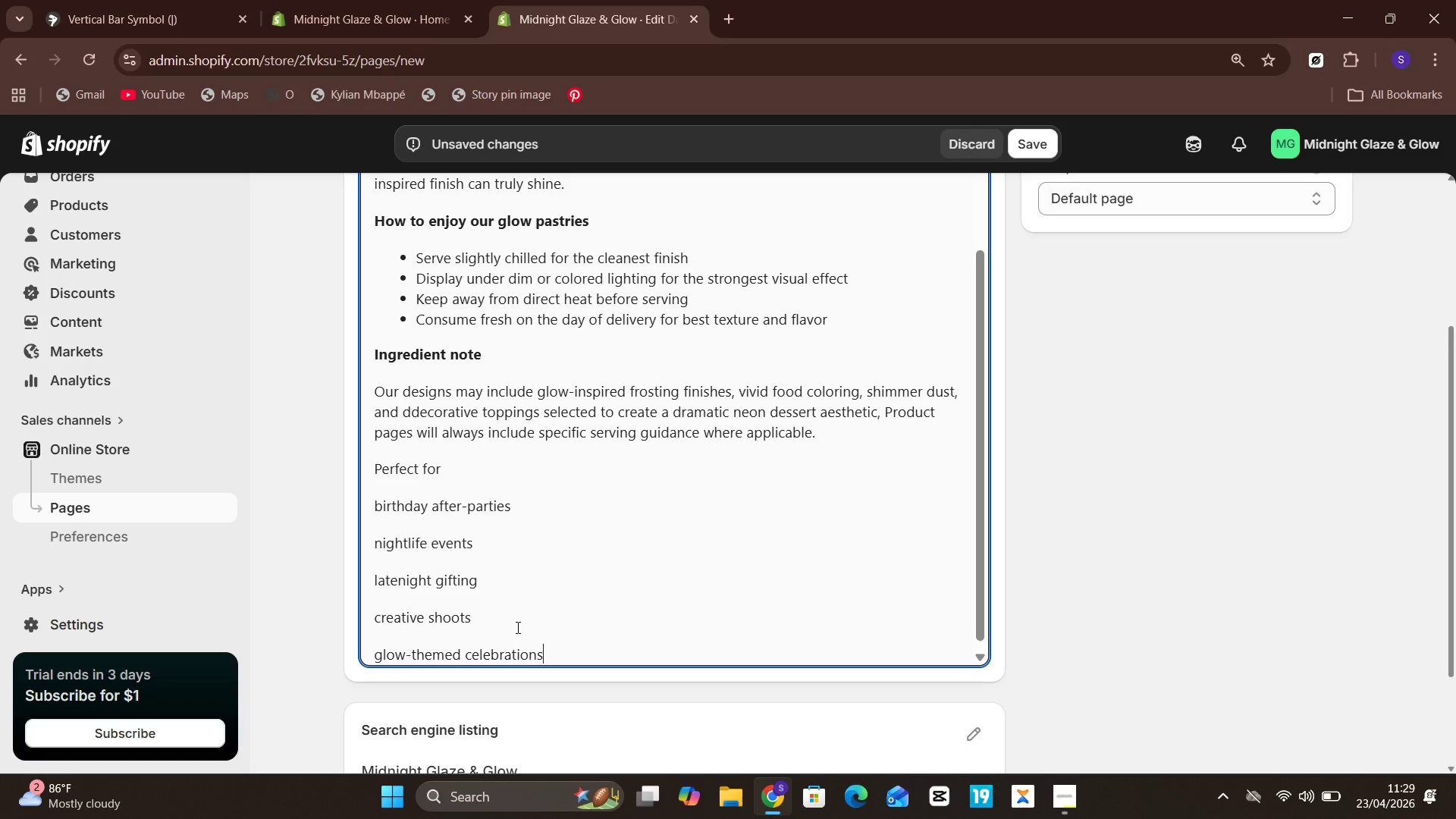 
left_click_drag(start_coordinate=[448, 451], to_coordinate=[362, 469])
 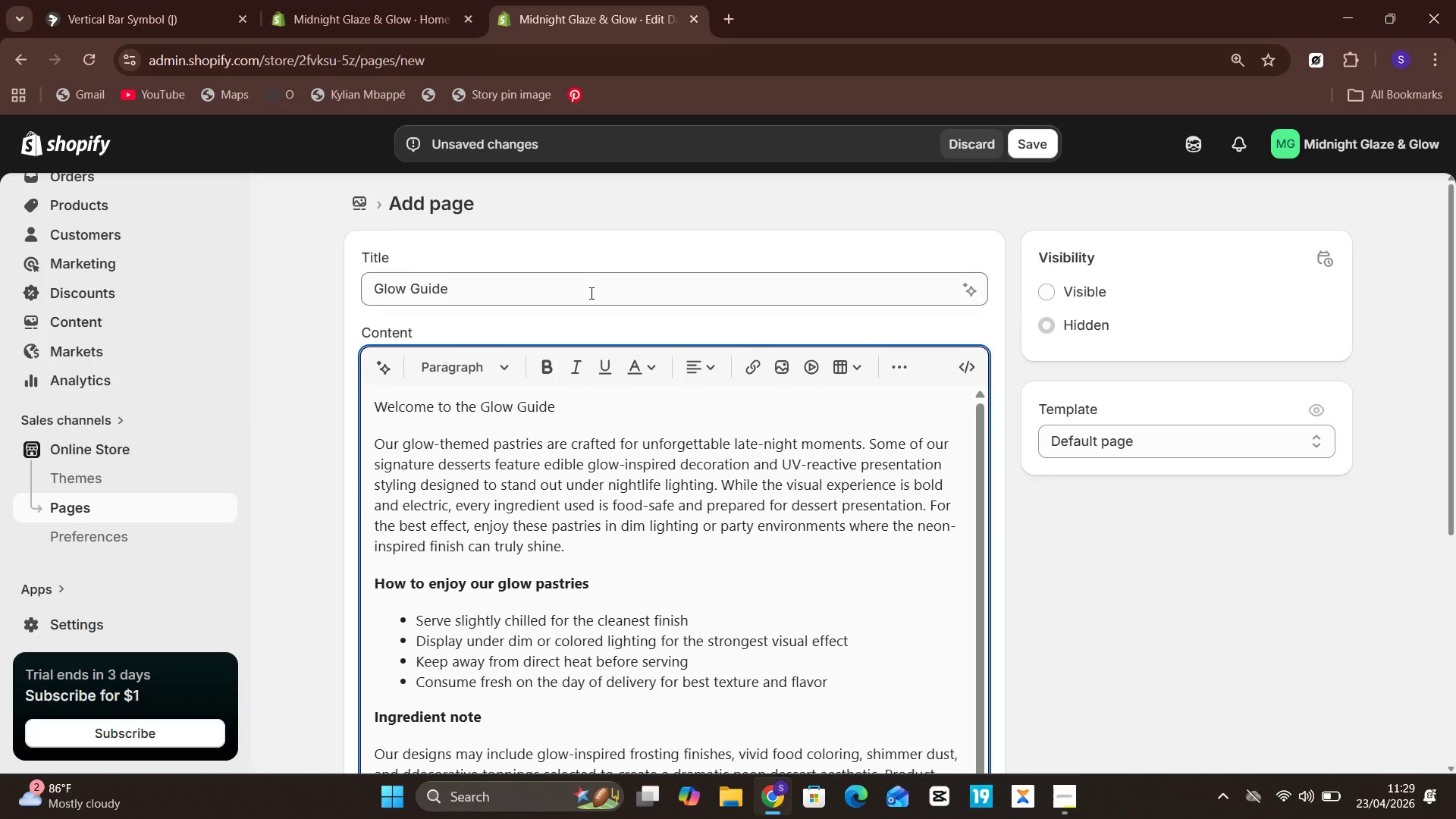 
left_click([546, 365])
 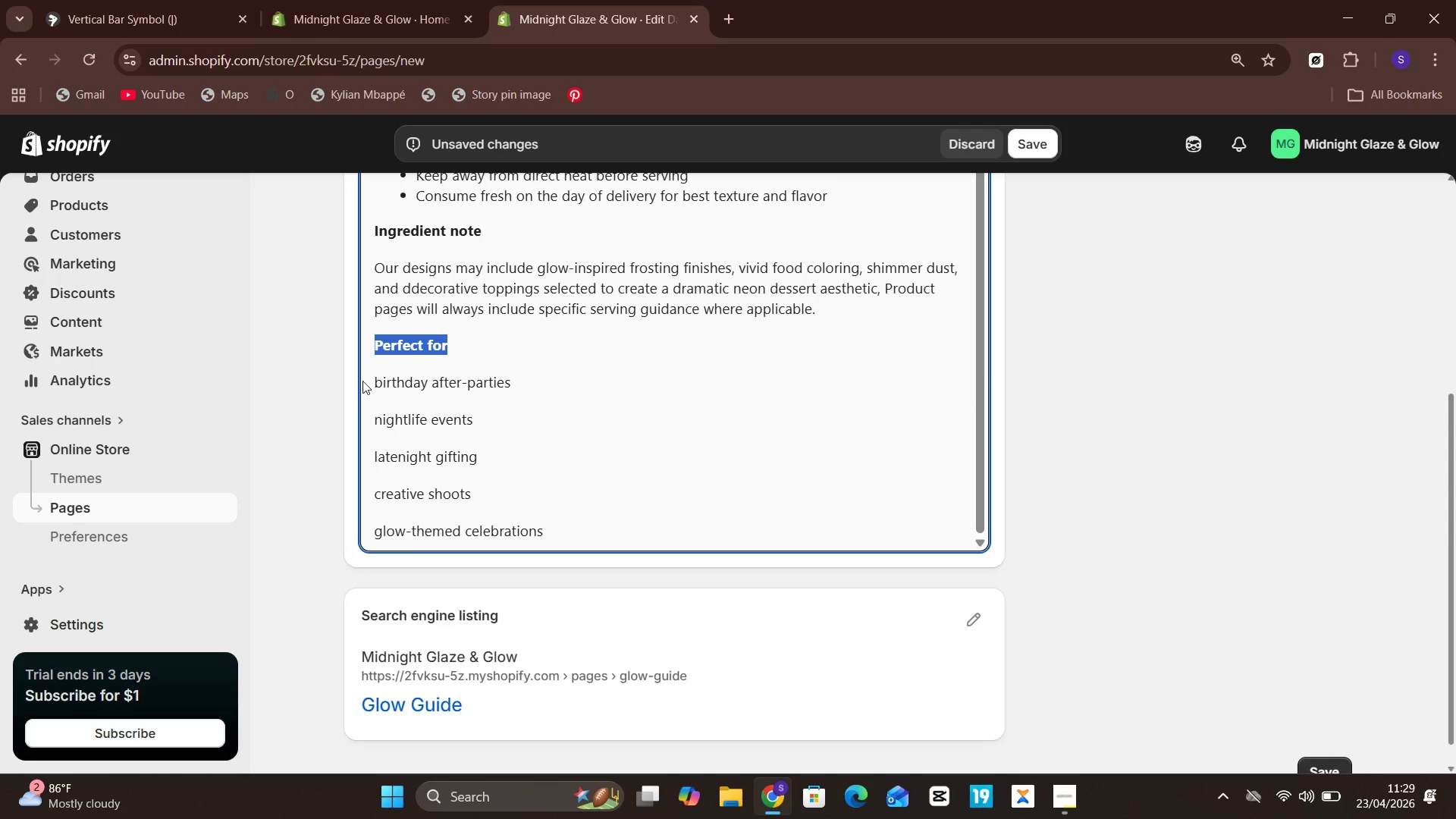 
left_click_drag(start_coordinate=[369, 383], to_coordinate=[590, 541])
 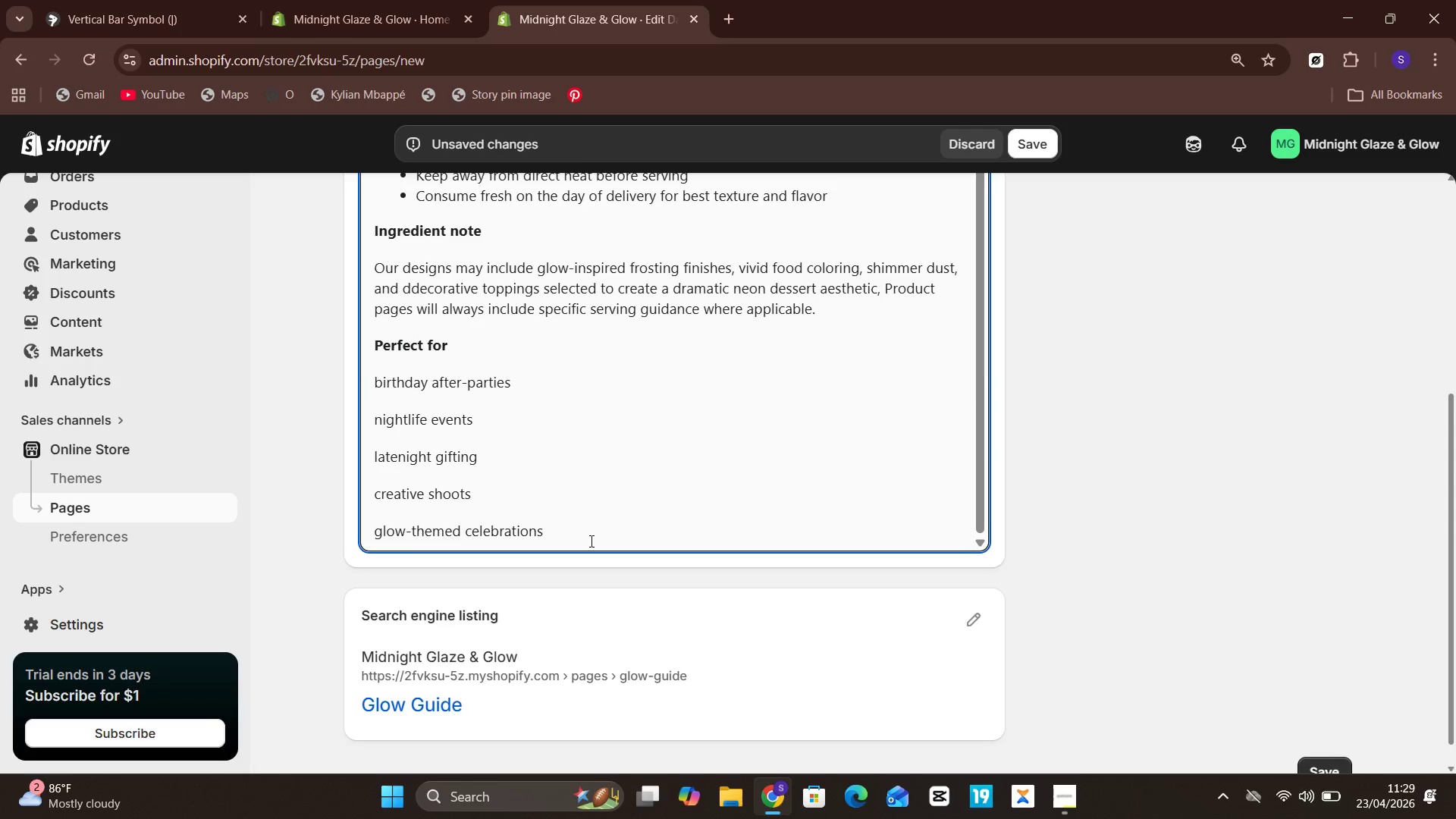 
left_click_drag(start_coordinate=[590, 541], to_coordinate=[423, 479])
 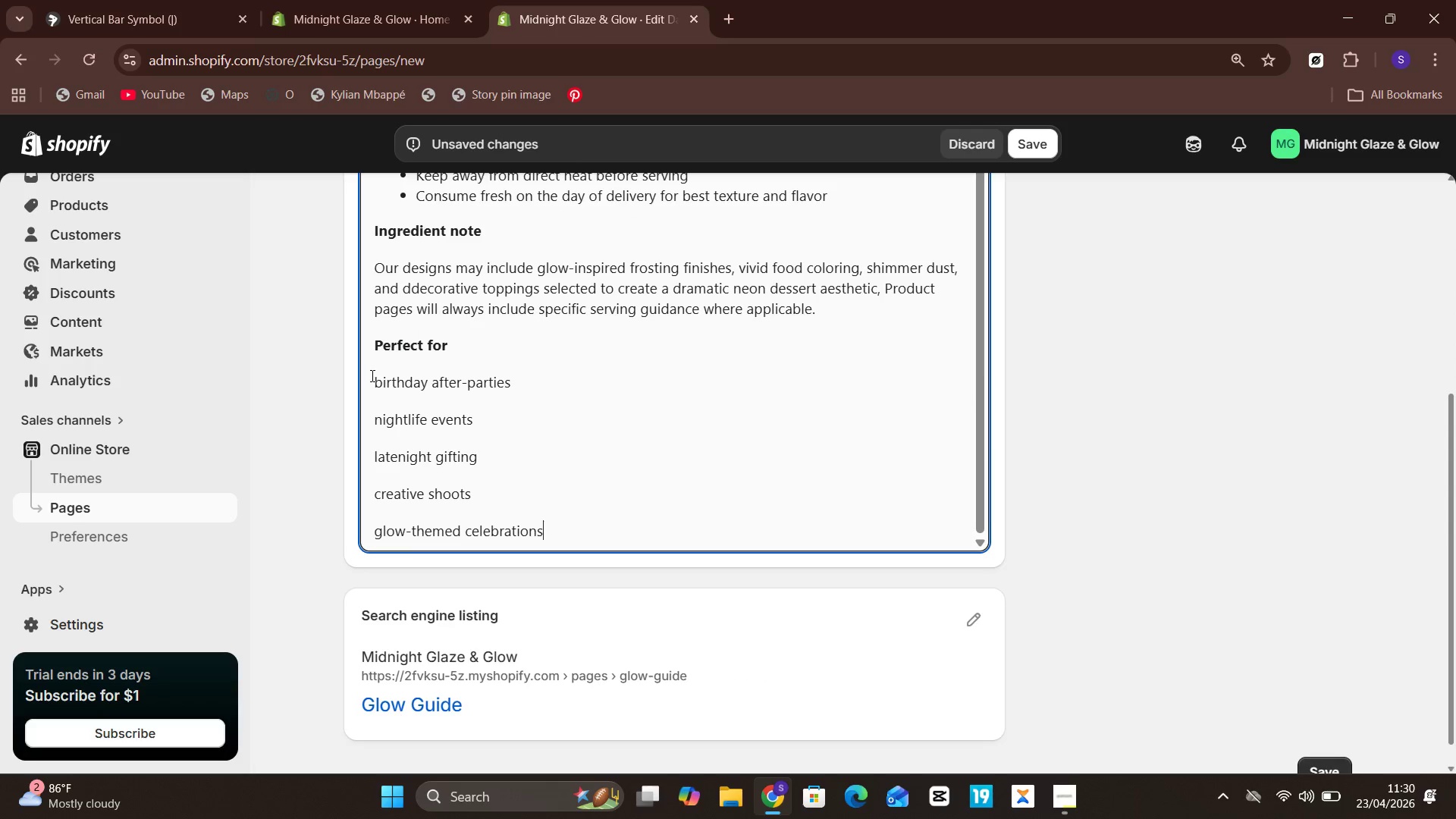 
left_click_drag(start_coordinate=[371, 378], to_coordinate=[488, 429])
 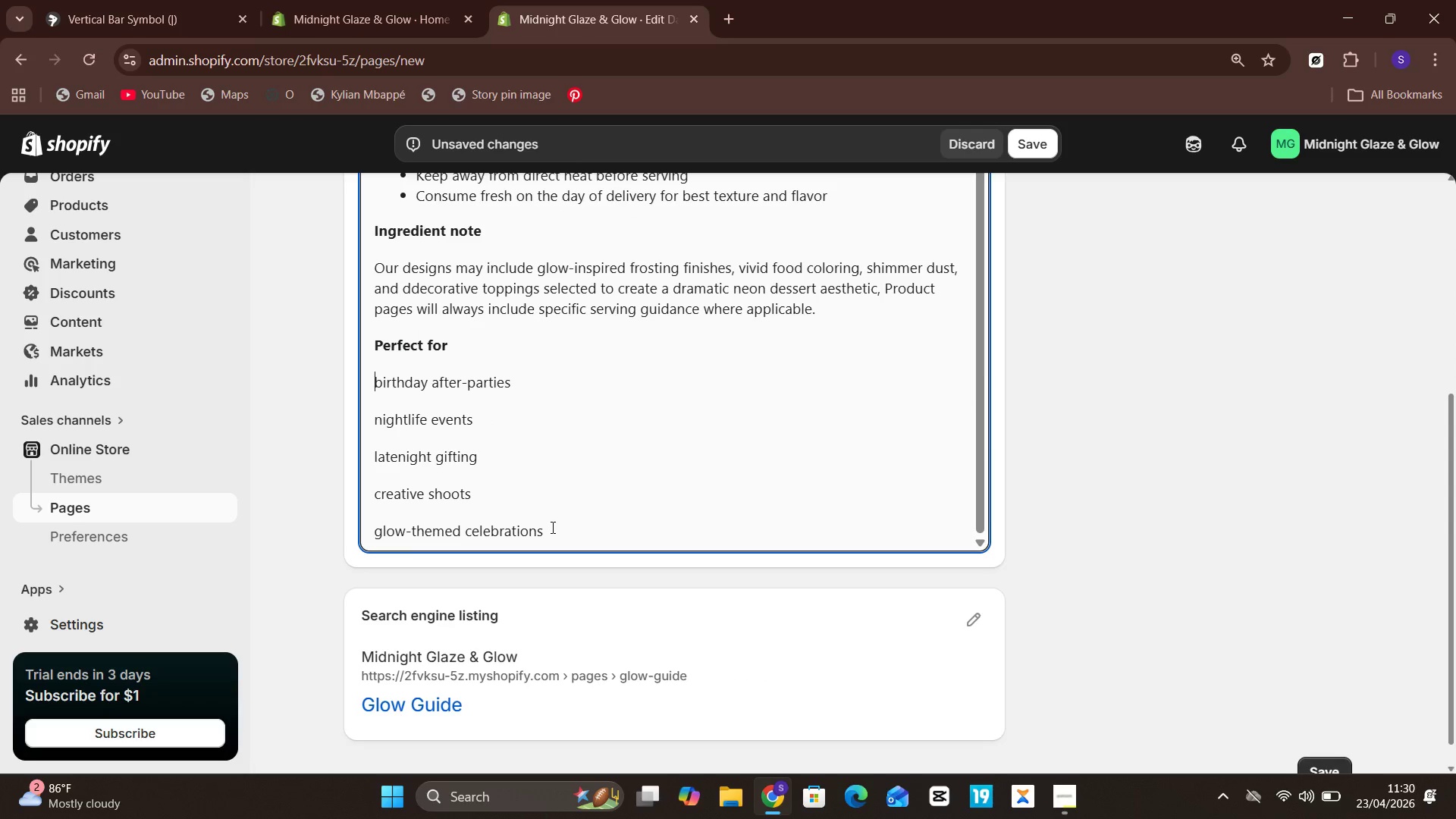 
left_click([551, 527])
 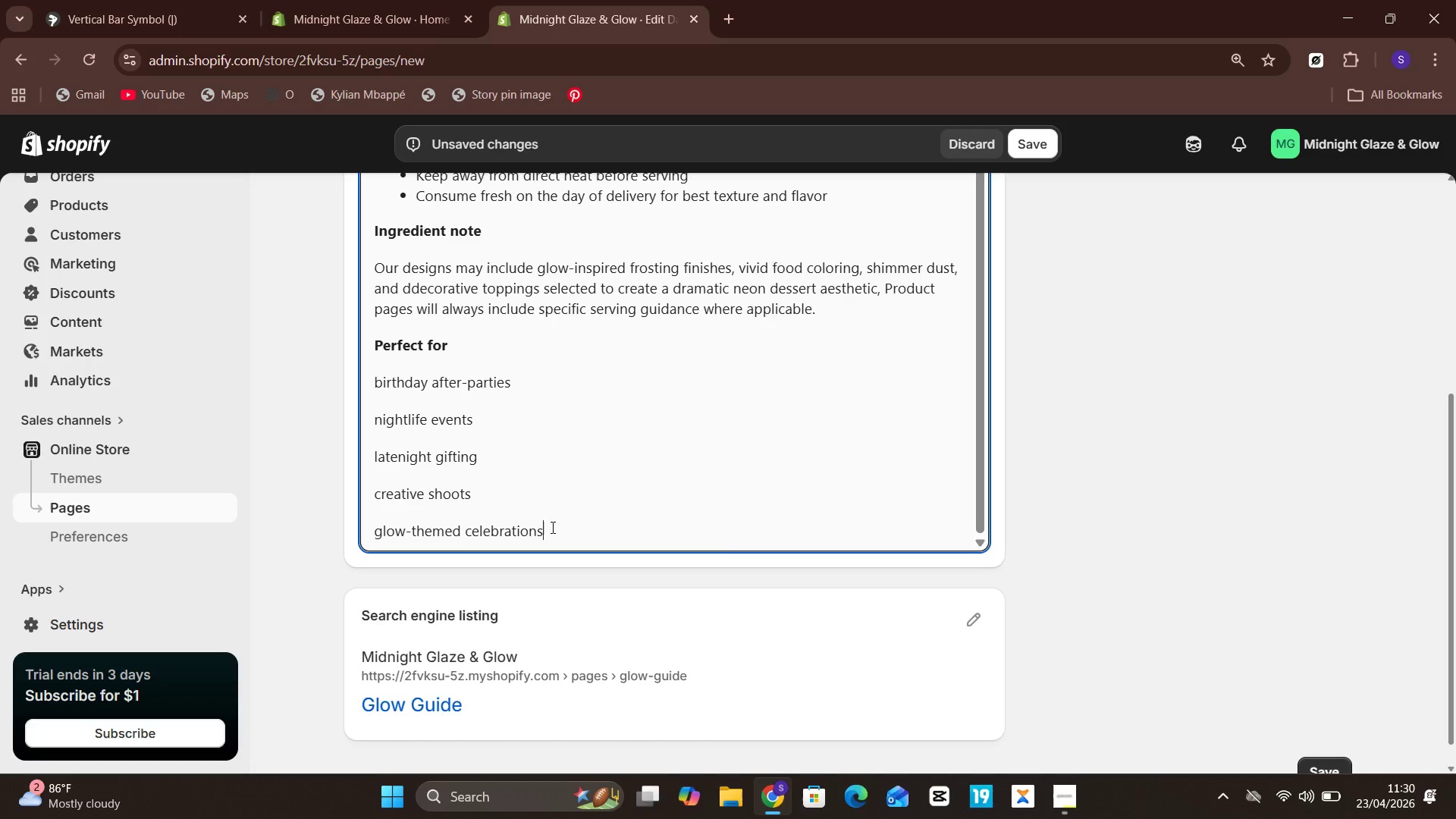 
left_click_drag(start_coordinate=[551, 527], to_coordinate=[366, 391])
 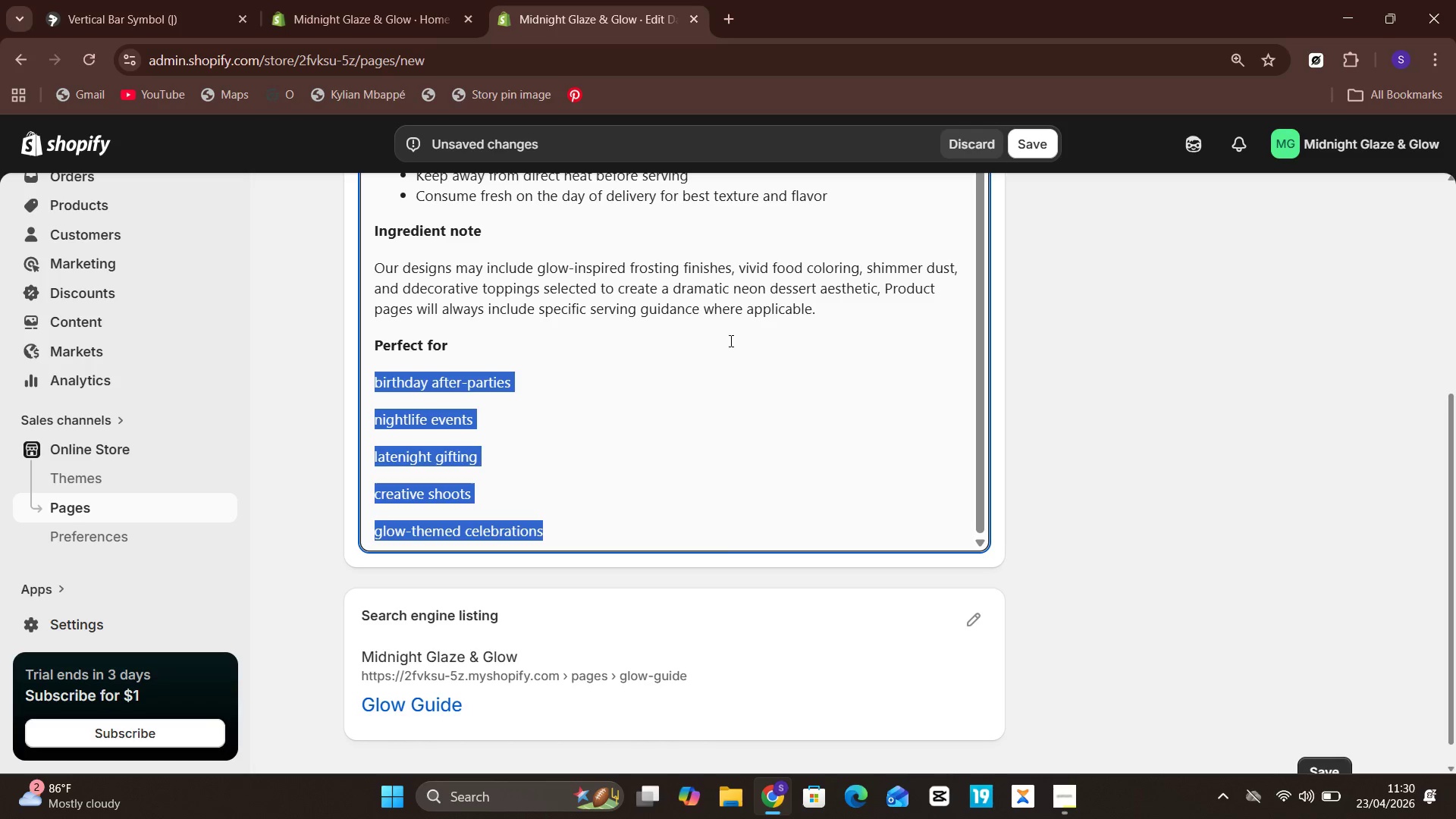 
mouse_move([795, 315])
 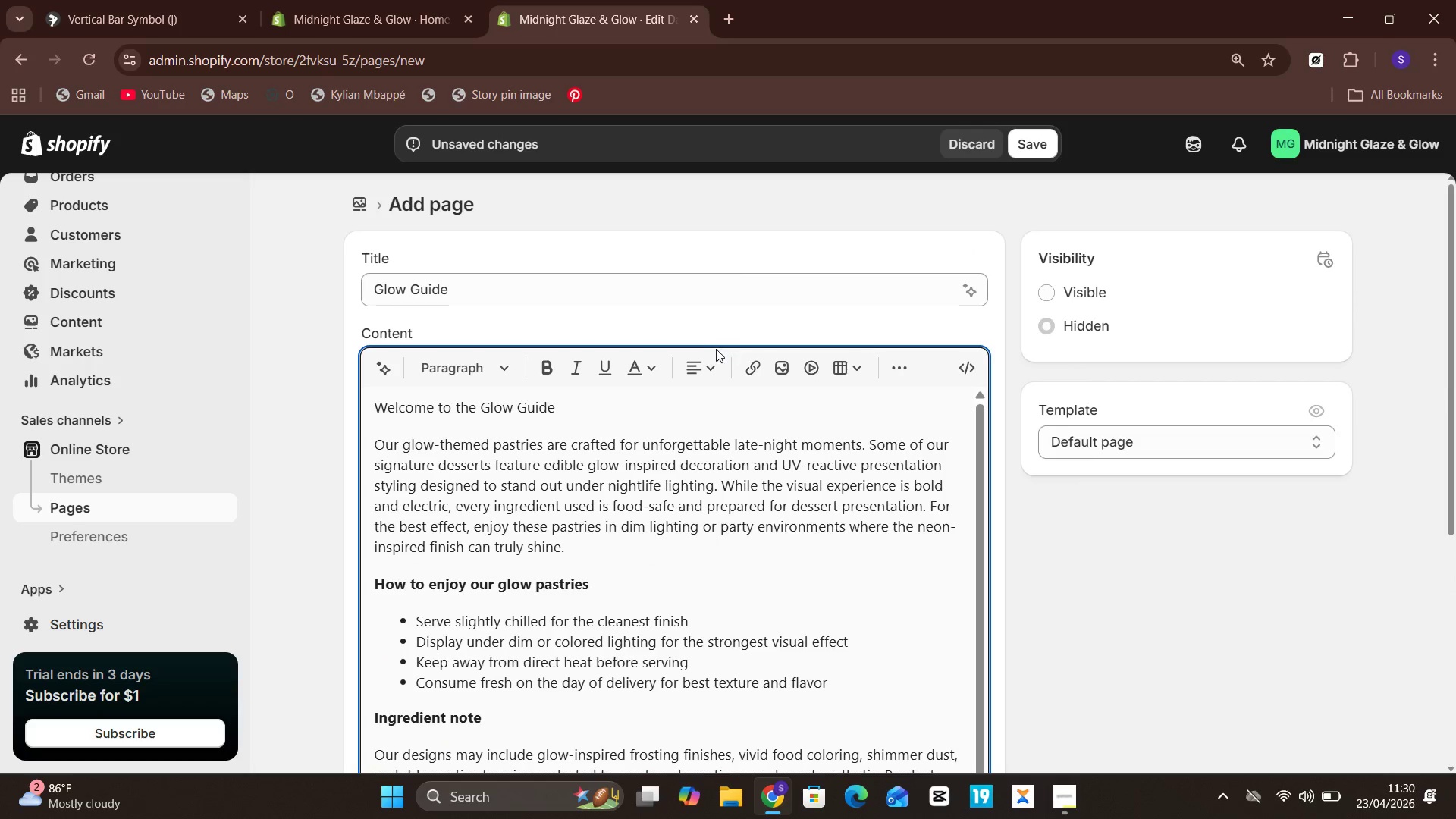 
left_click([707, 360])
 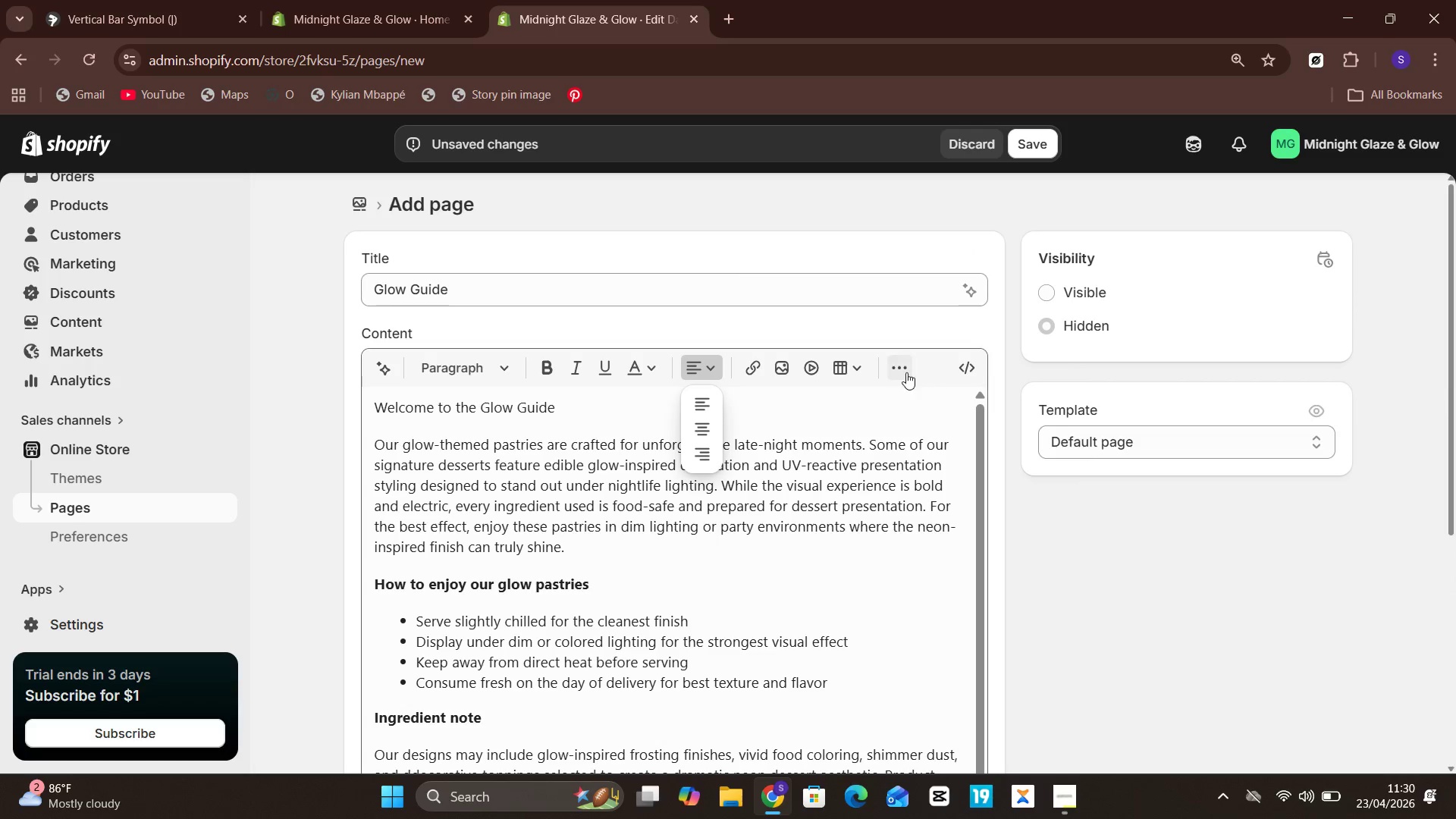 
left_click([898, 370])
 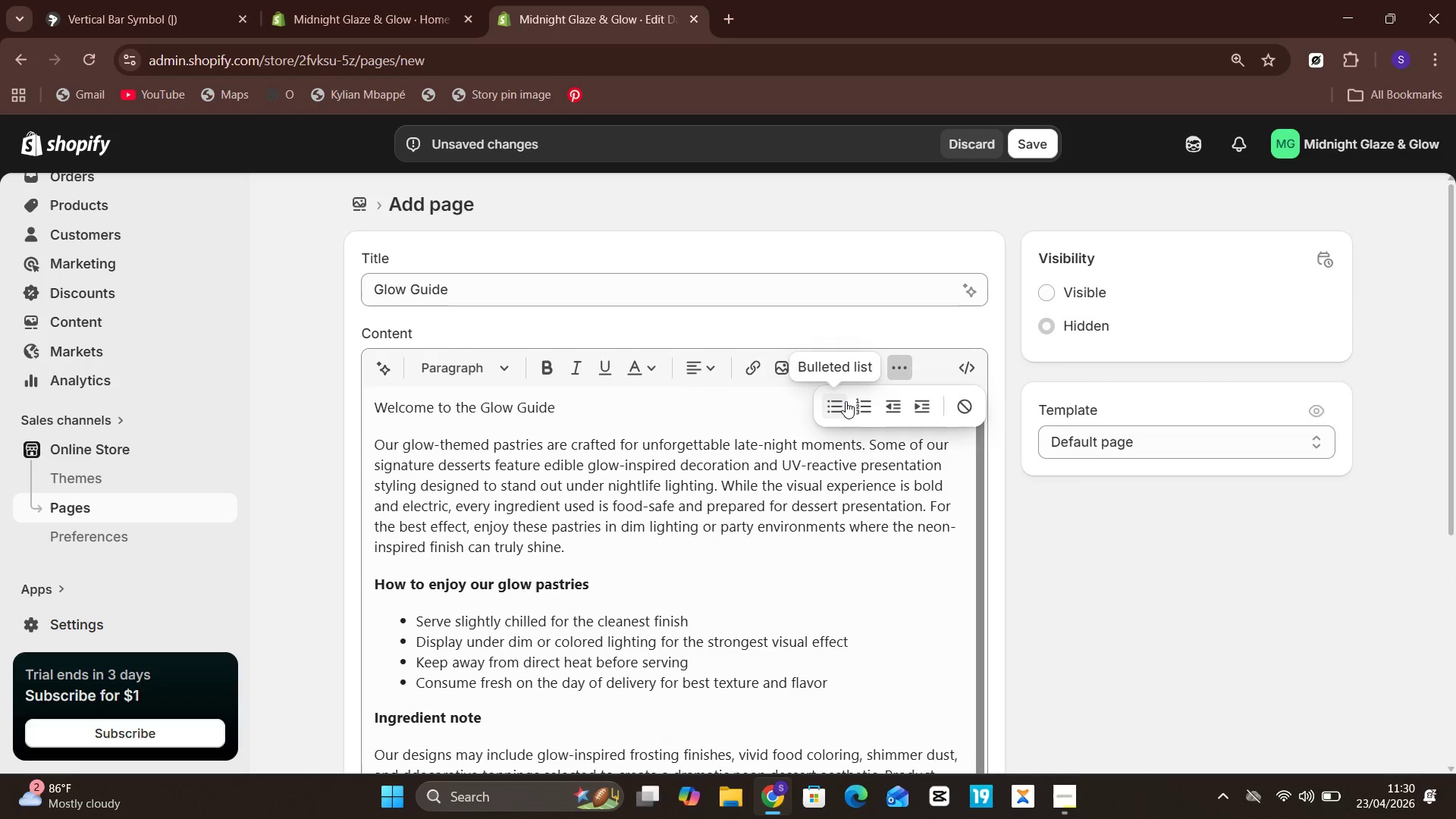 
left_click([846, 401])
 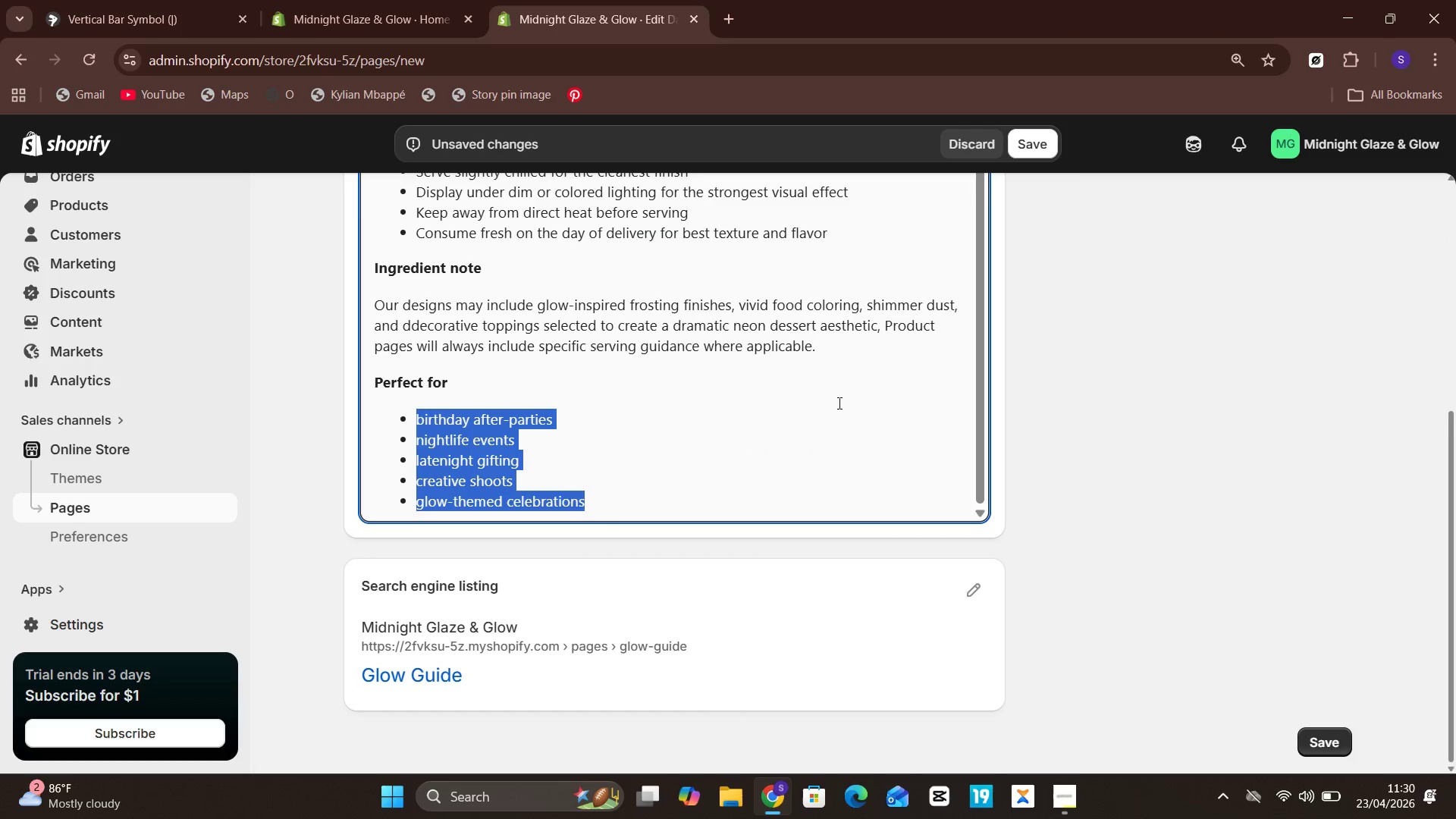 
left_click([791, 419])
 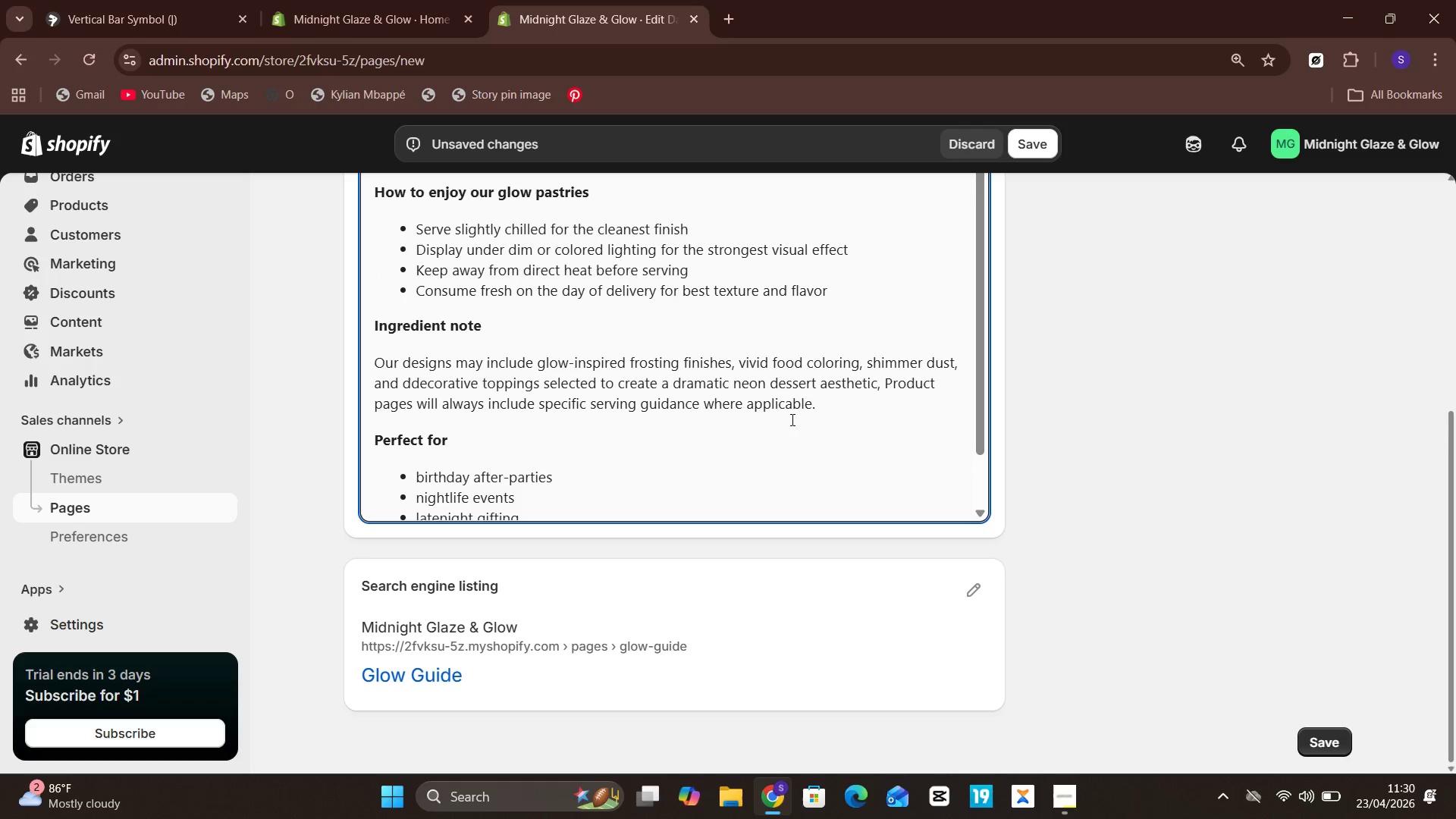 
wait(8.25)
 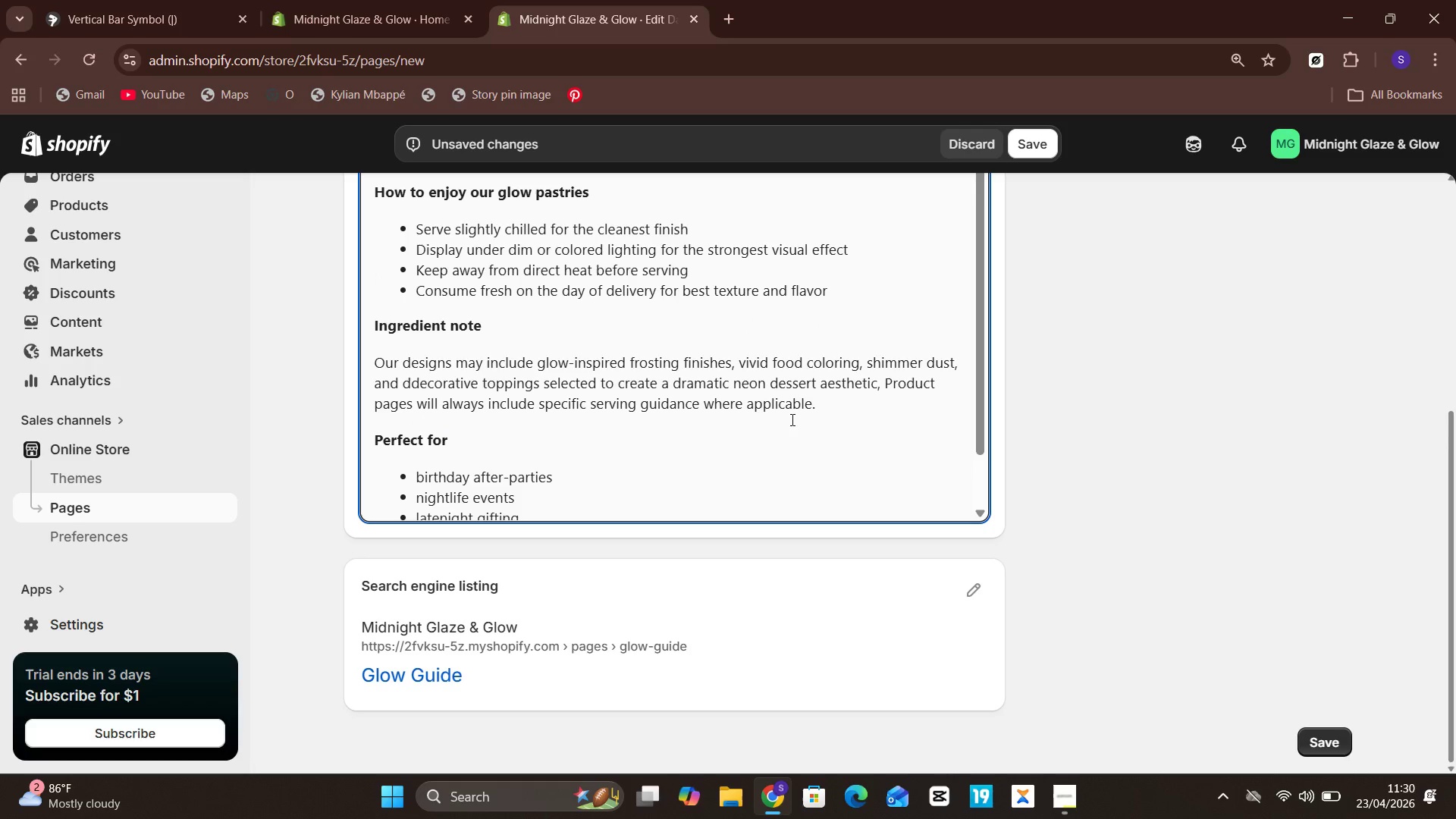 
left_click([974, 585])
 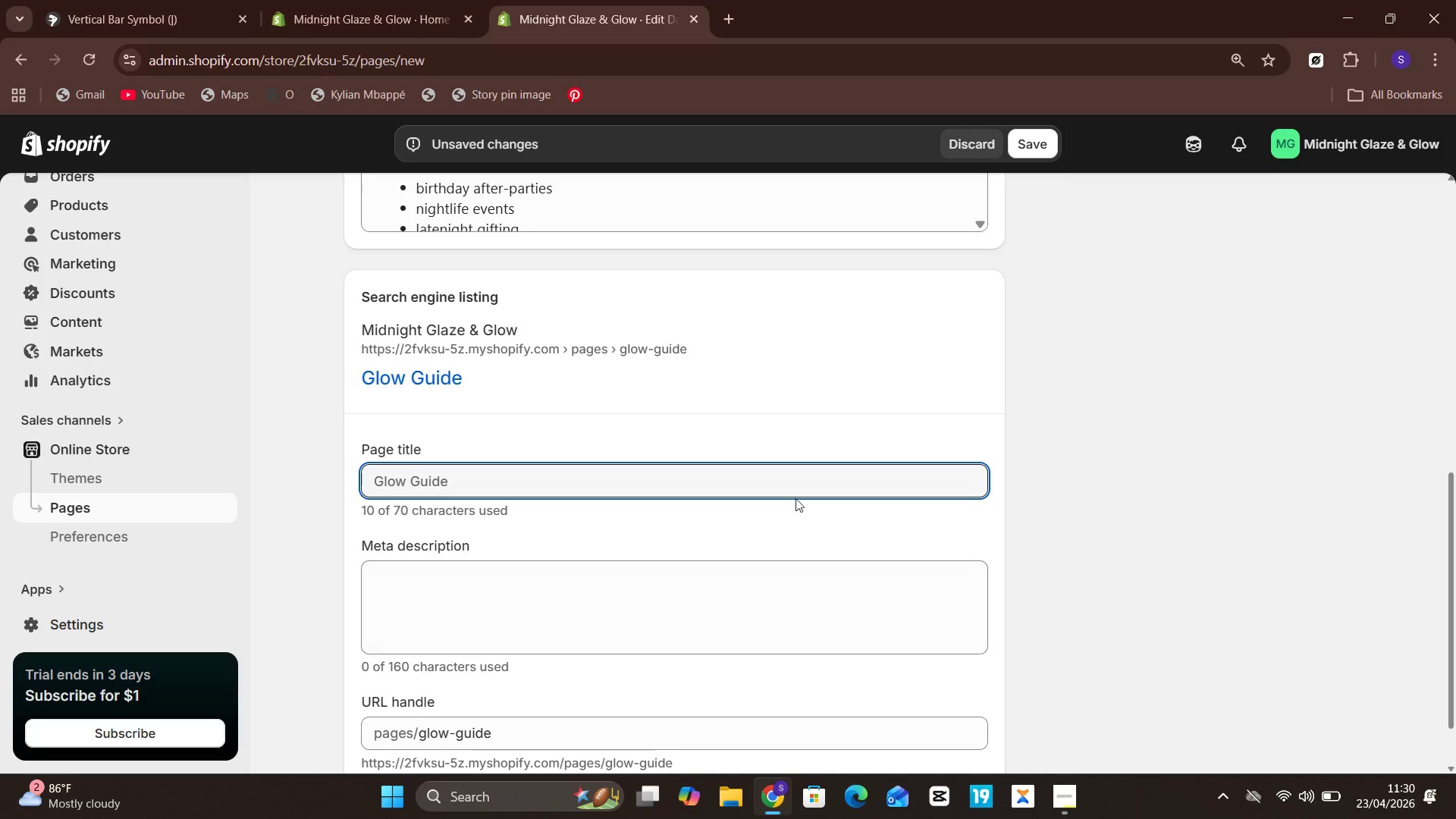 
left_click([792, 496])
 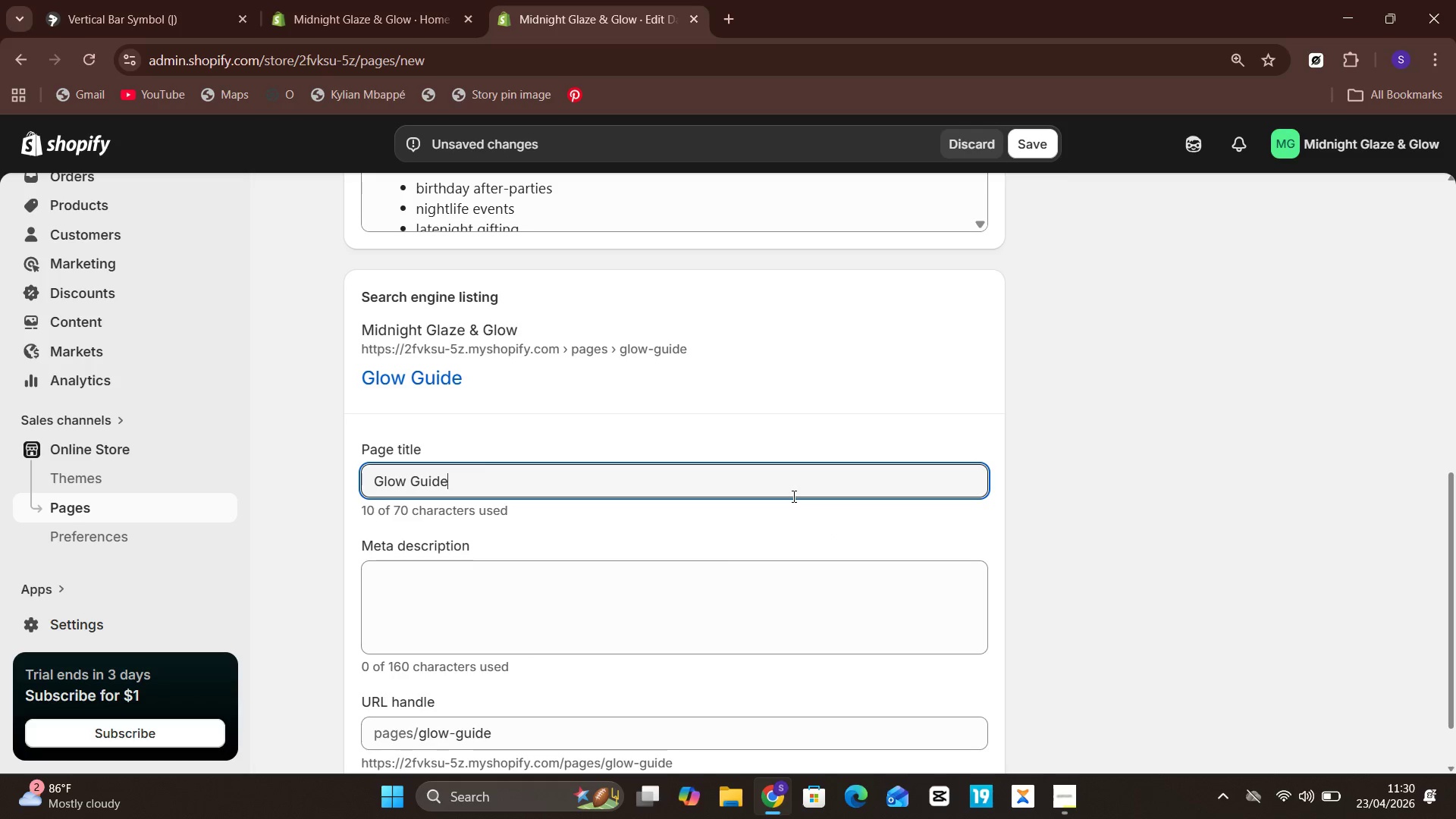 
hold_key(key=Backspace, duration=0.7)
 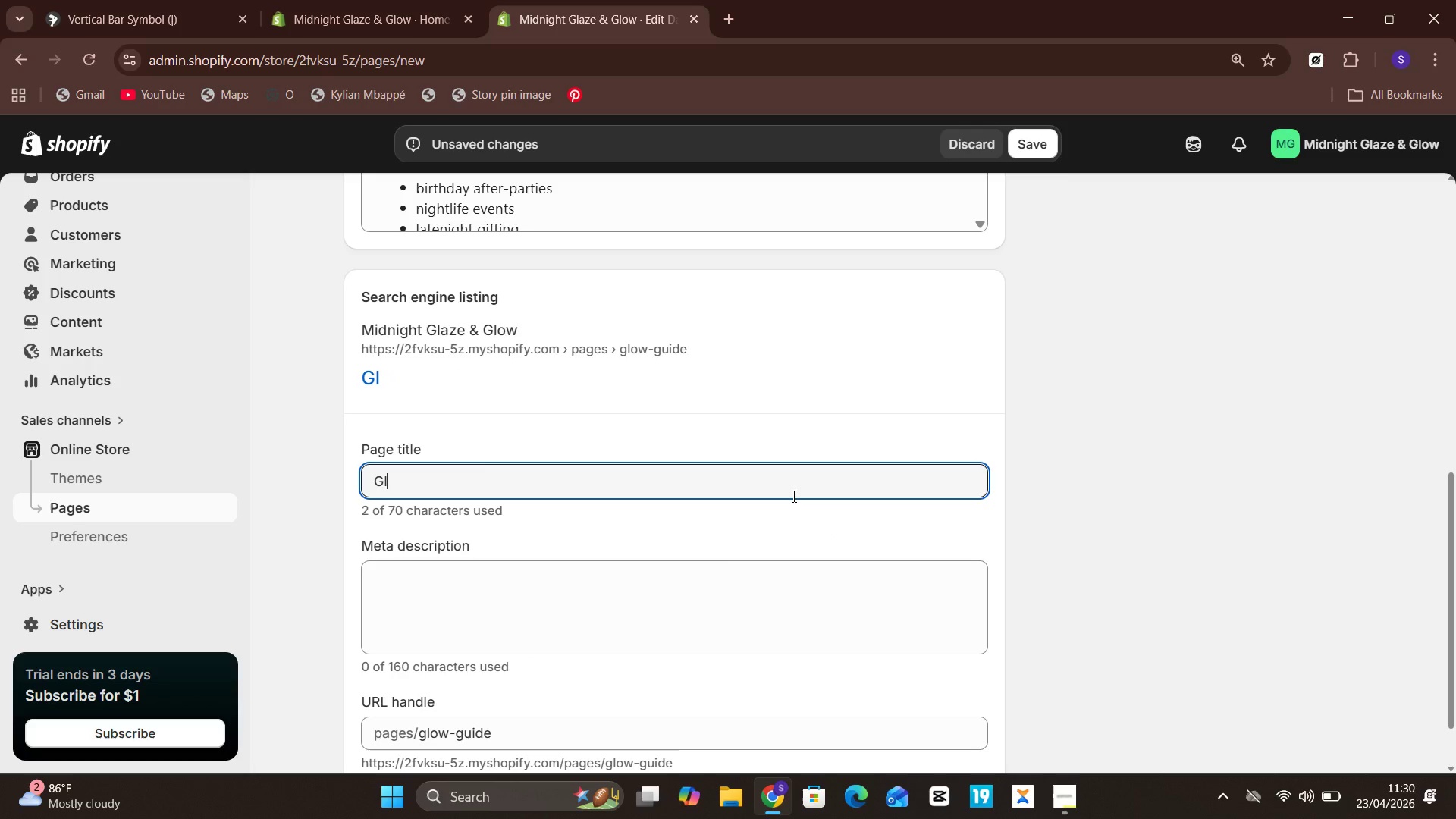 
key(Backspace)
 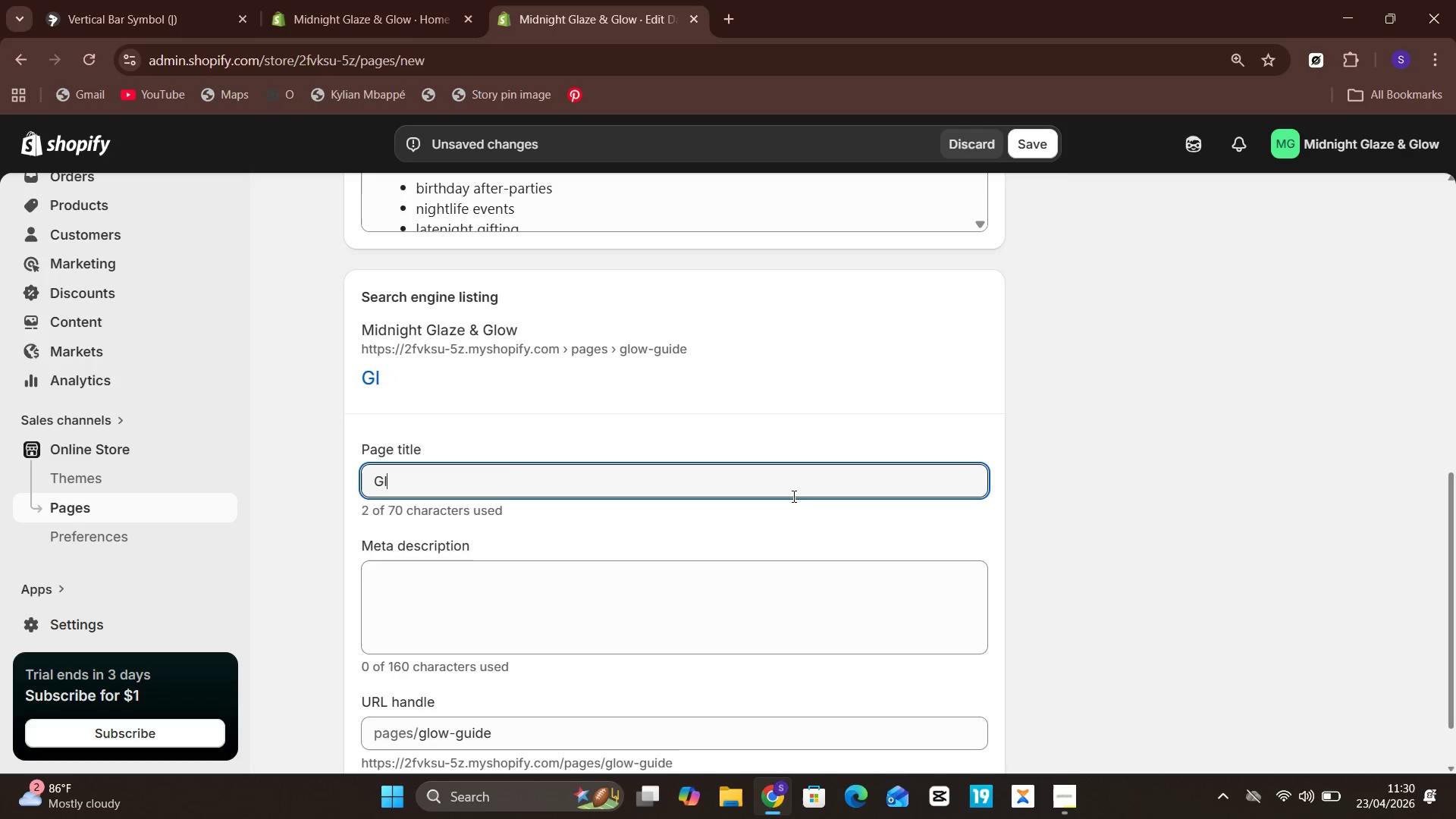 
key(Backspace)
 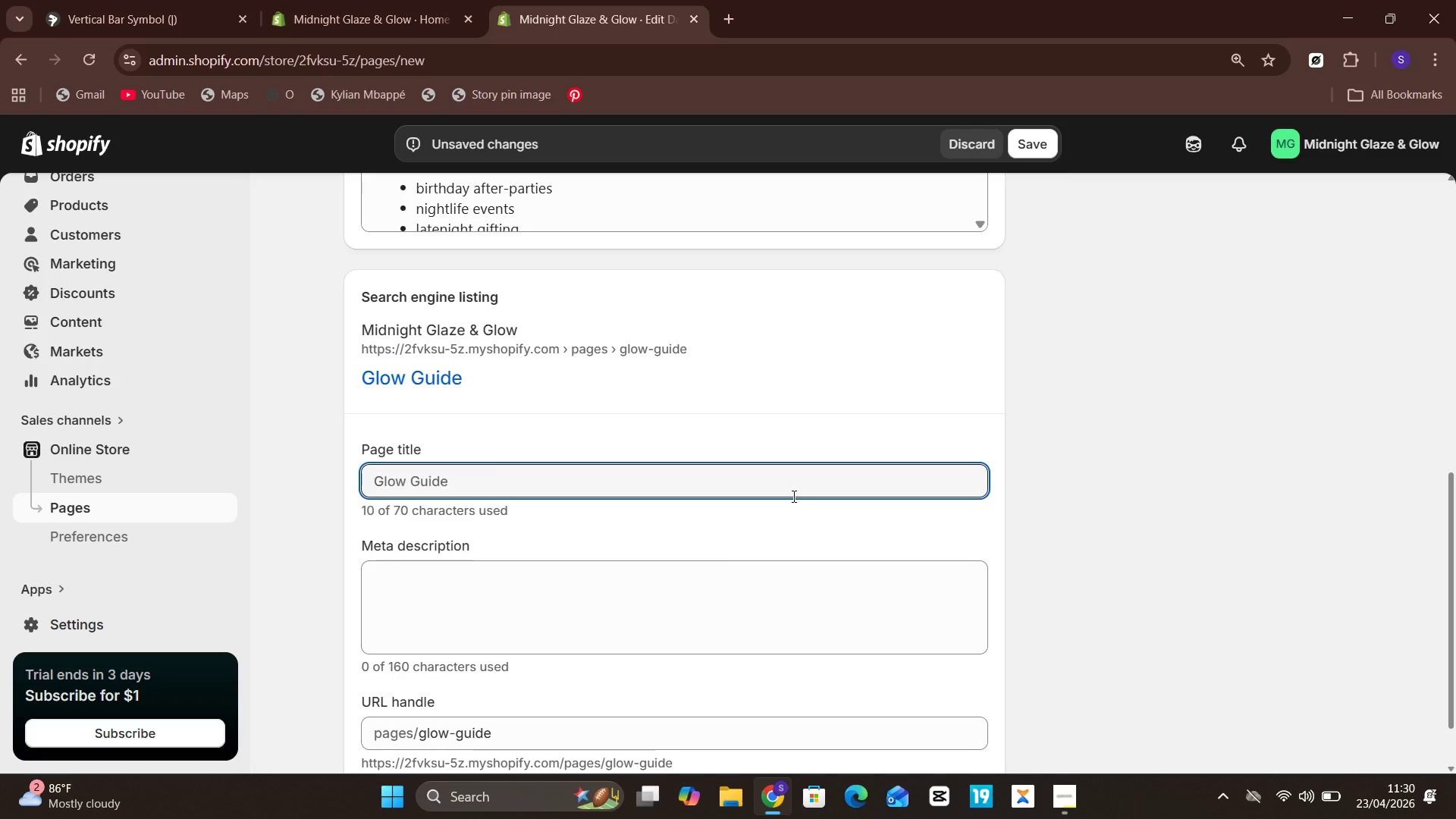 
key(Backspace)
 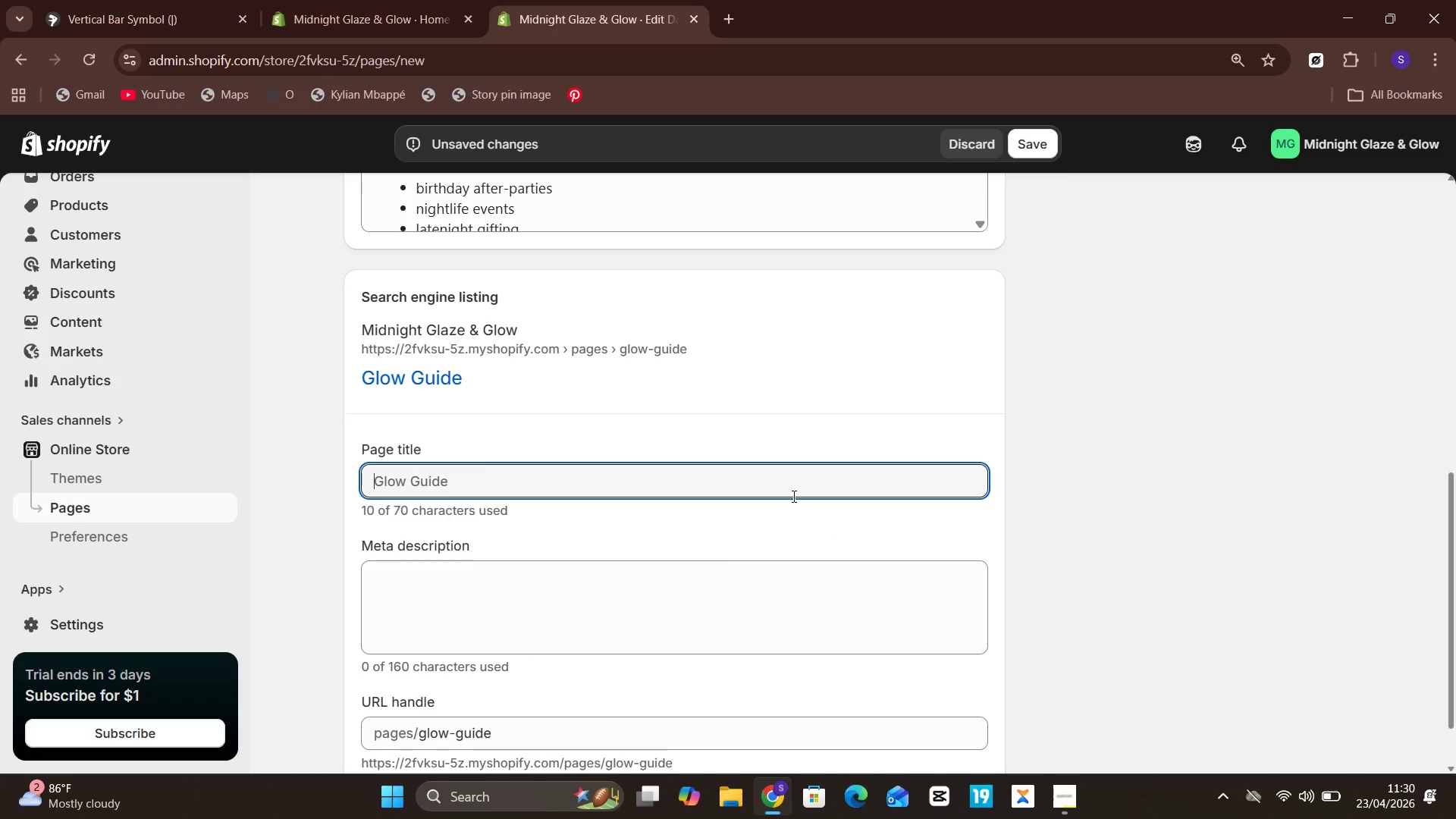 
wait(7.5)
 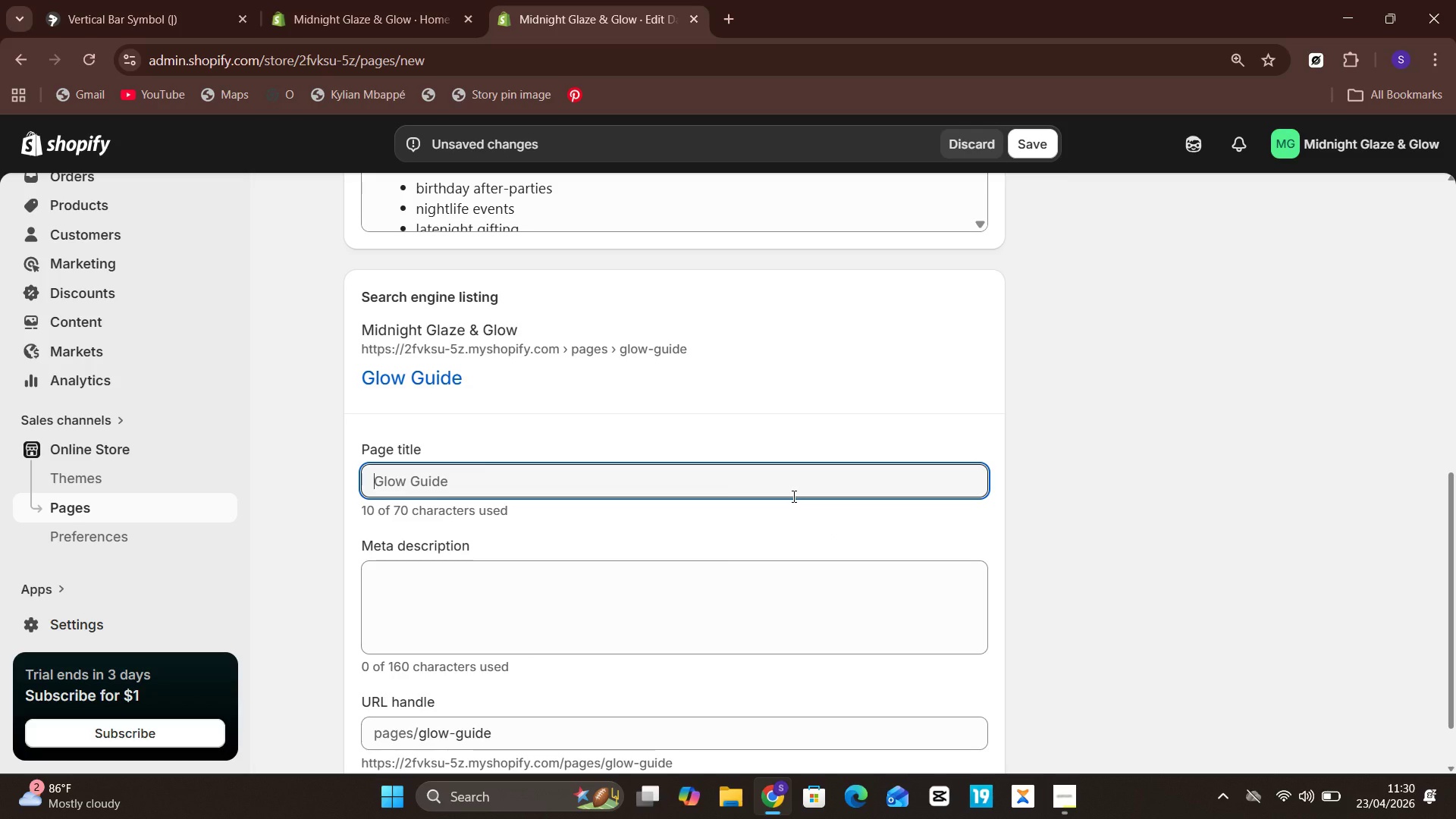 
type(Glow Gi)
key(Backspace)
type(uide)
 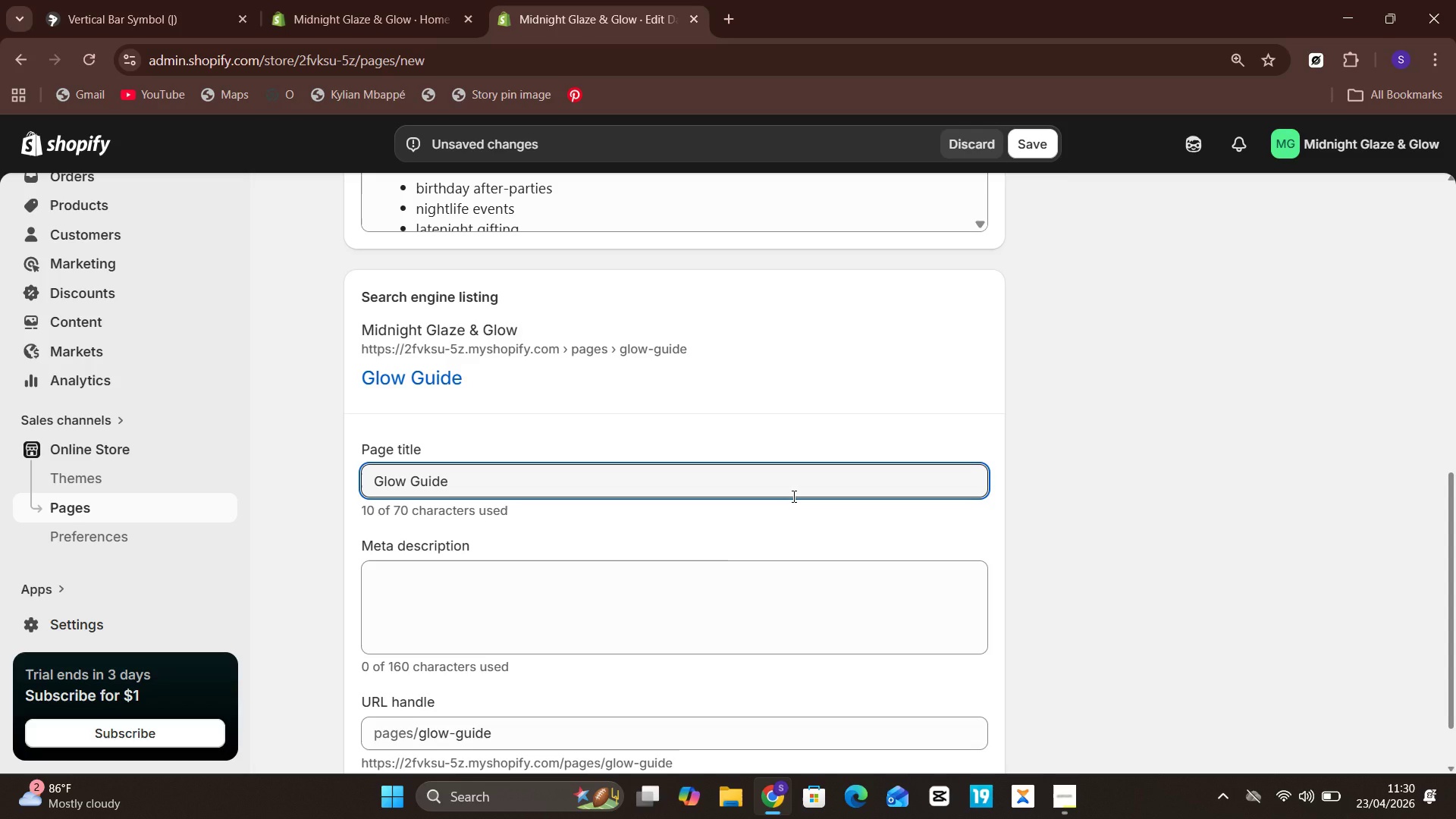 
key(Space)
 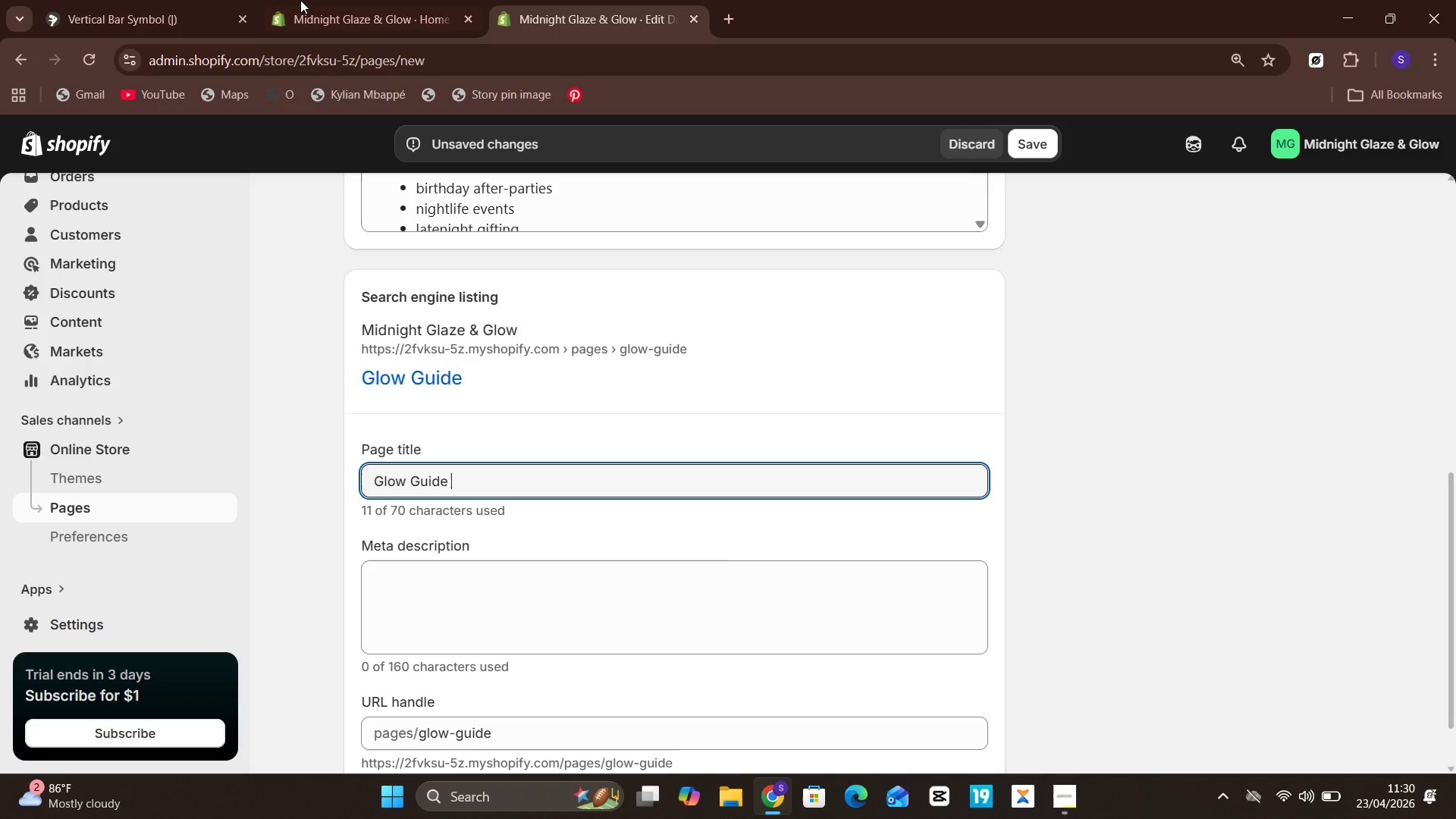 
left_click([149, 0])
 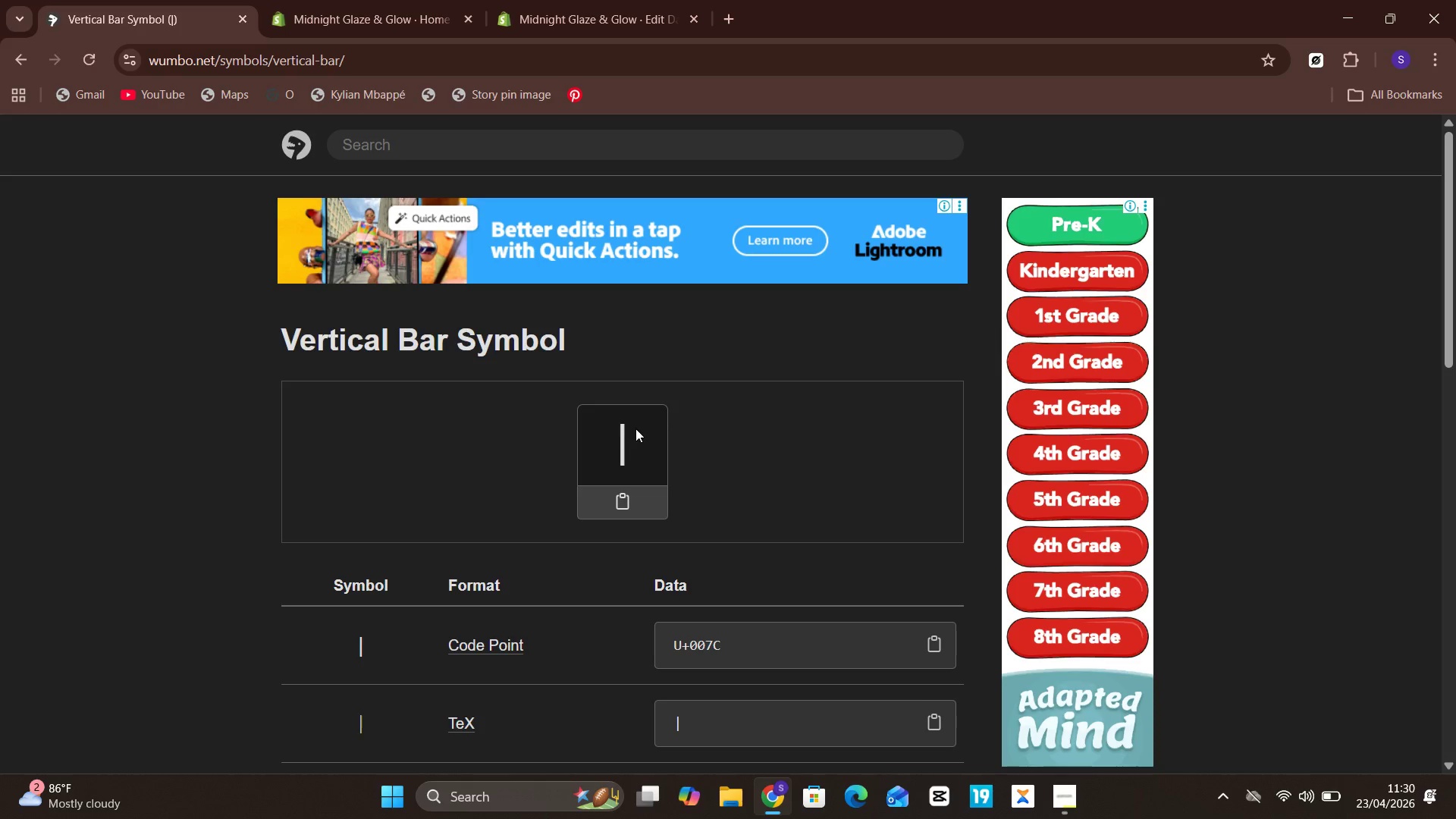 
left_click_drag(start_coordinate=[640, 431], to_coordinate=[620, 432])
 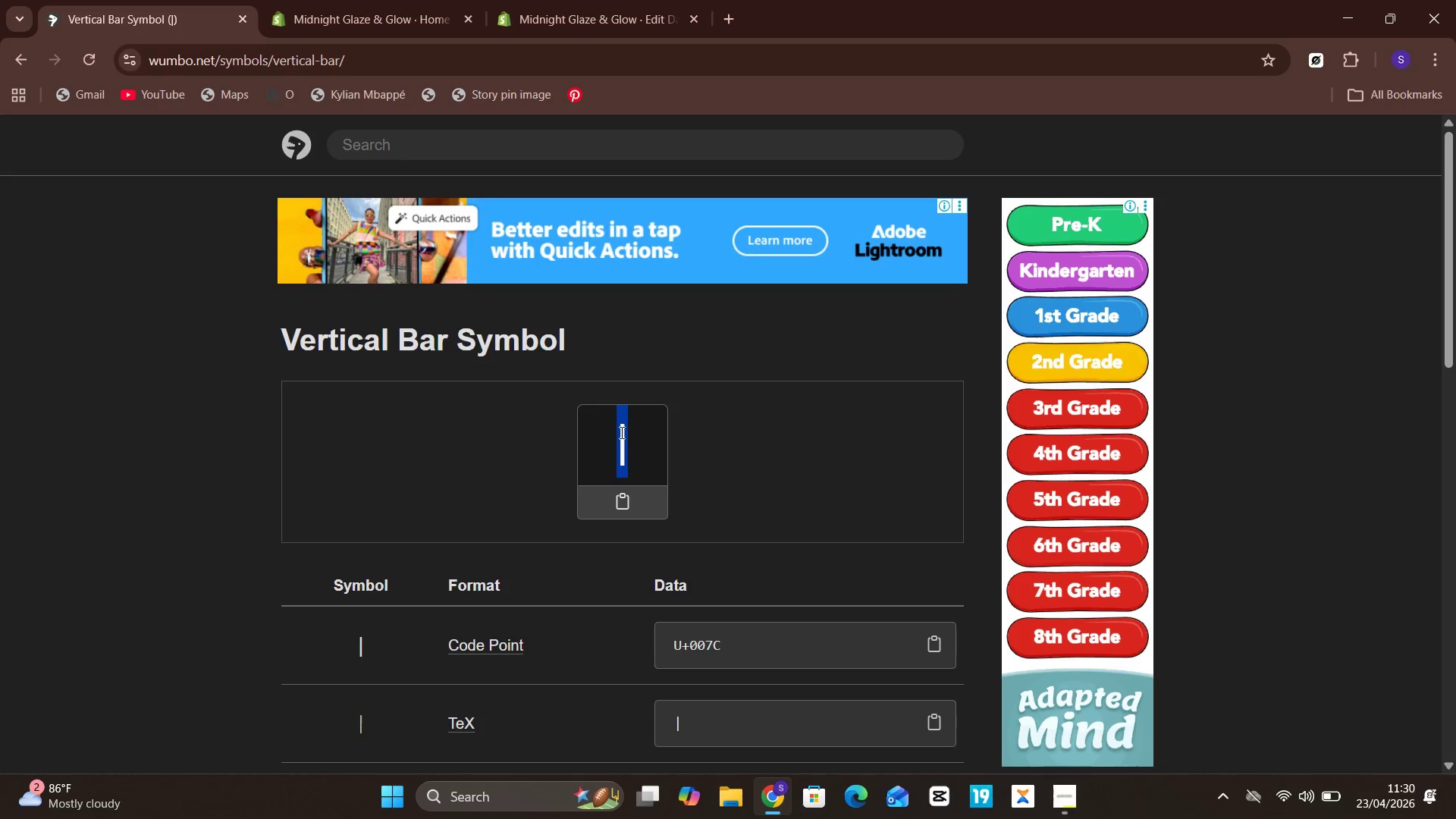 
key(Control+C)
 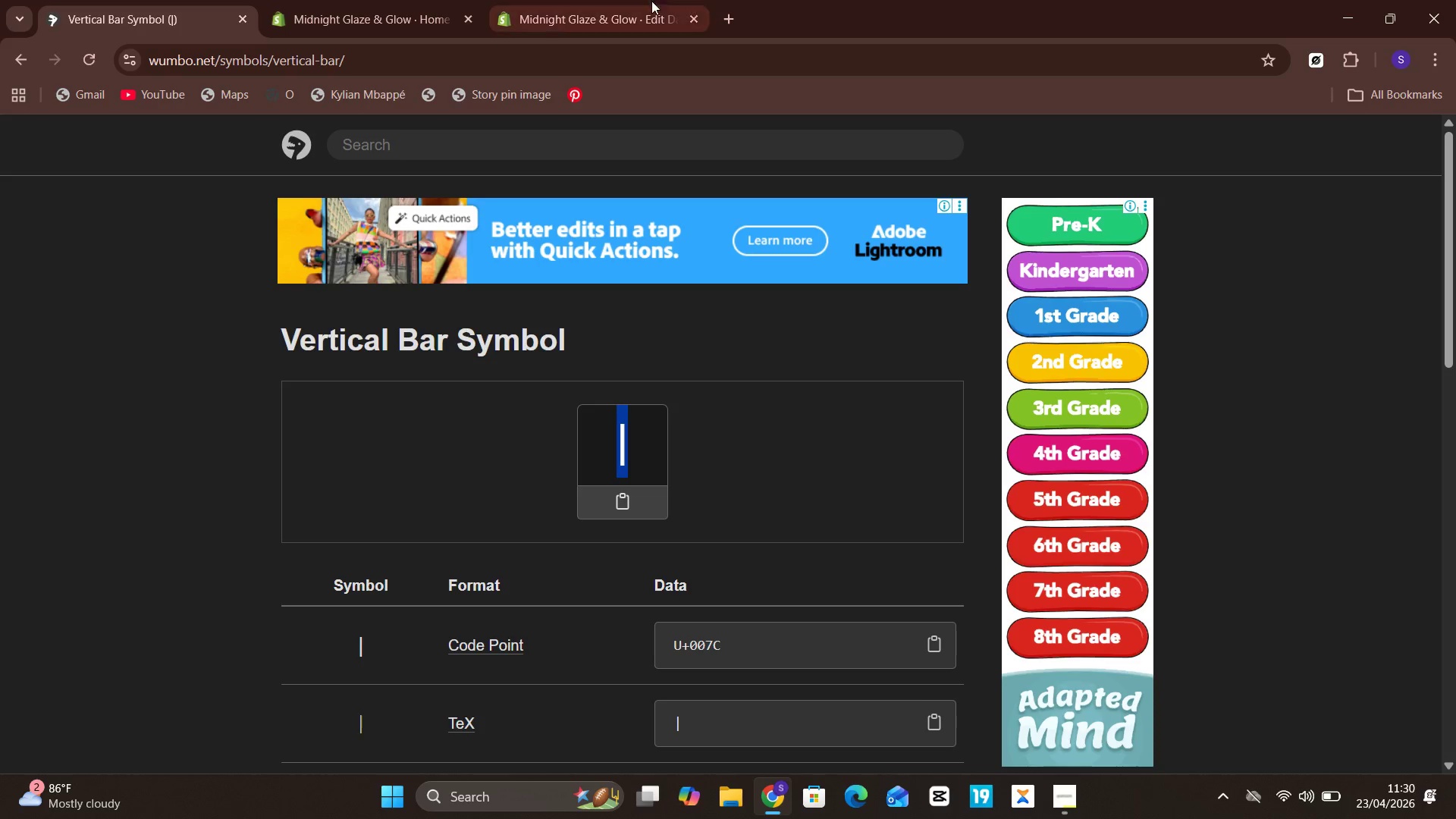 
left_click([598, 0])
 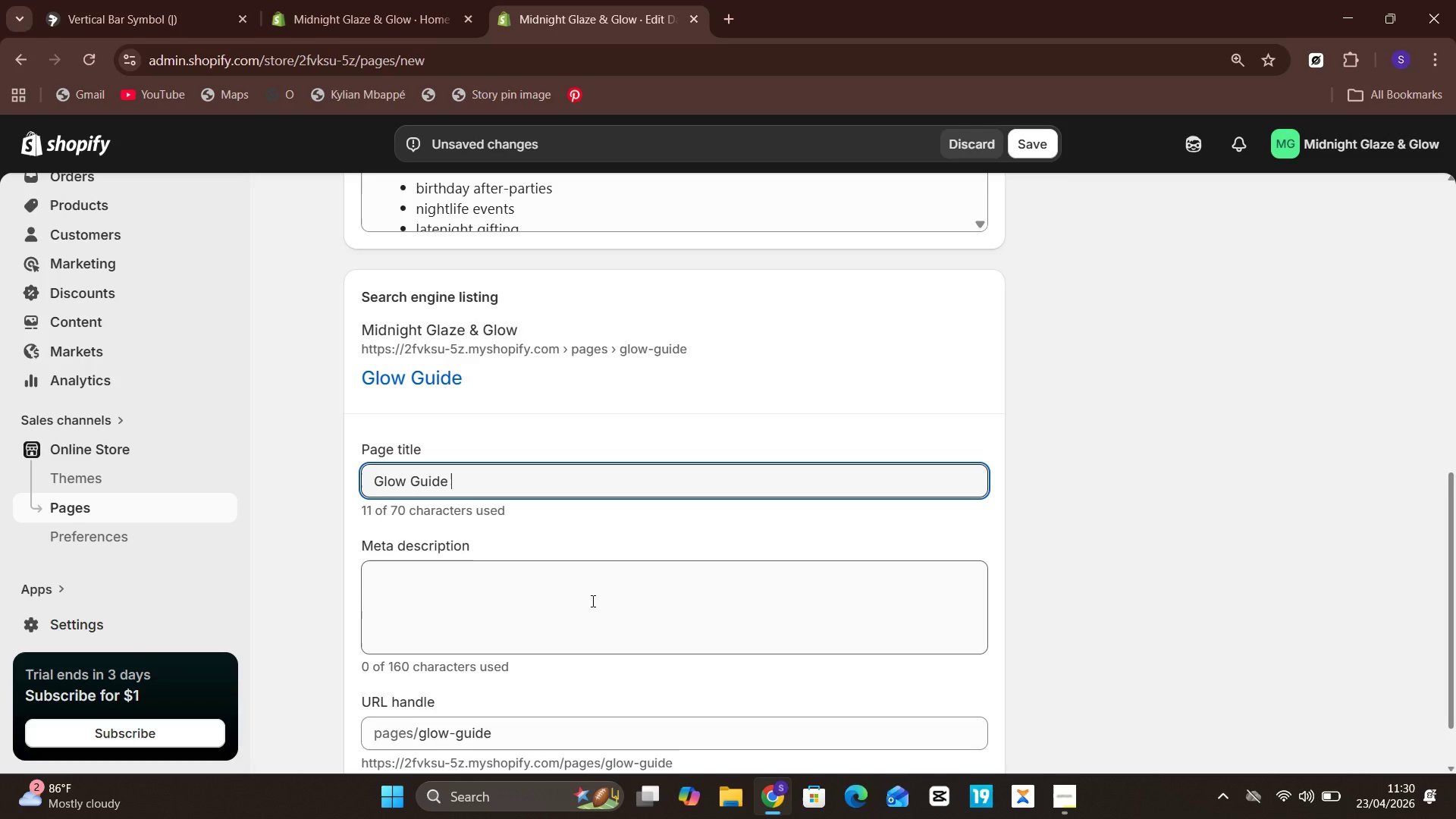 
key(Control+V)
 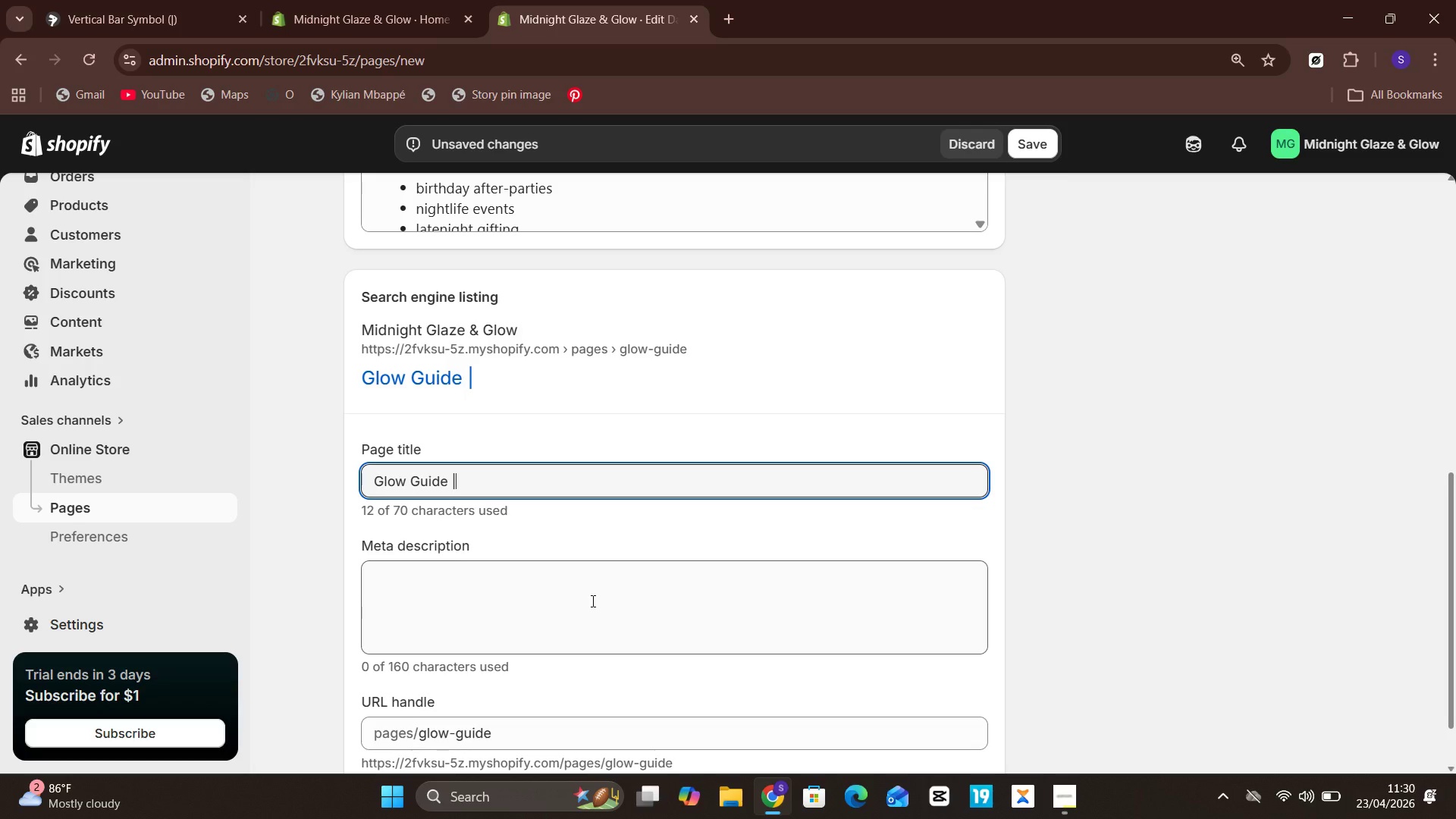 
key(Space)
 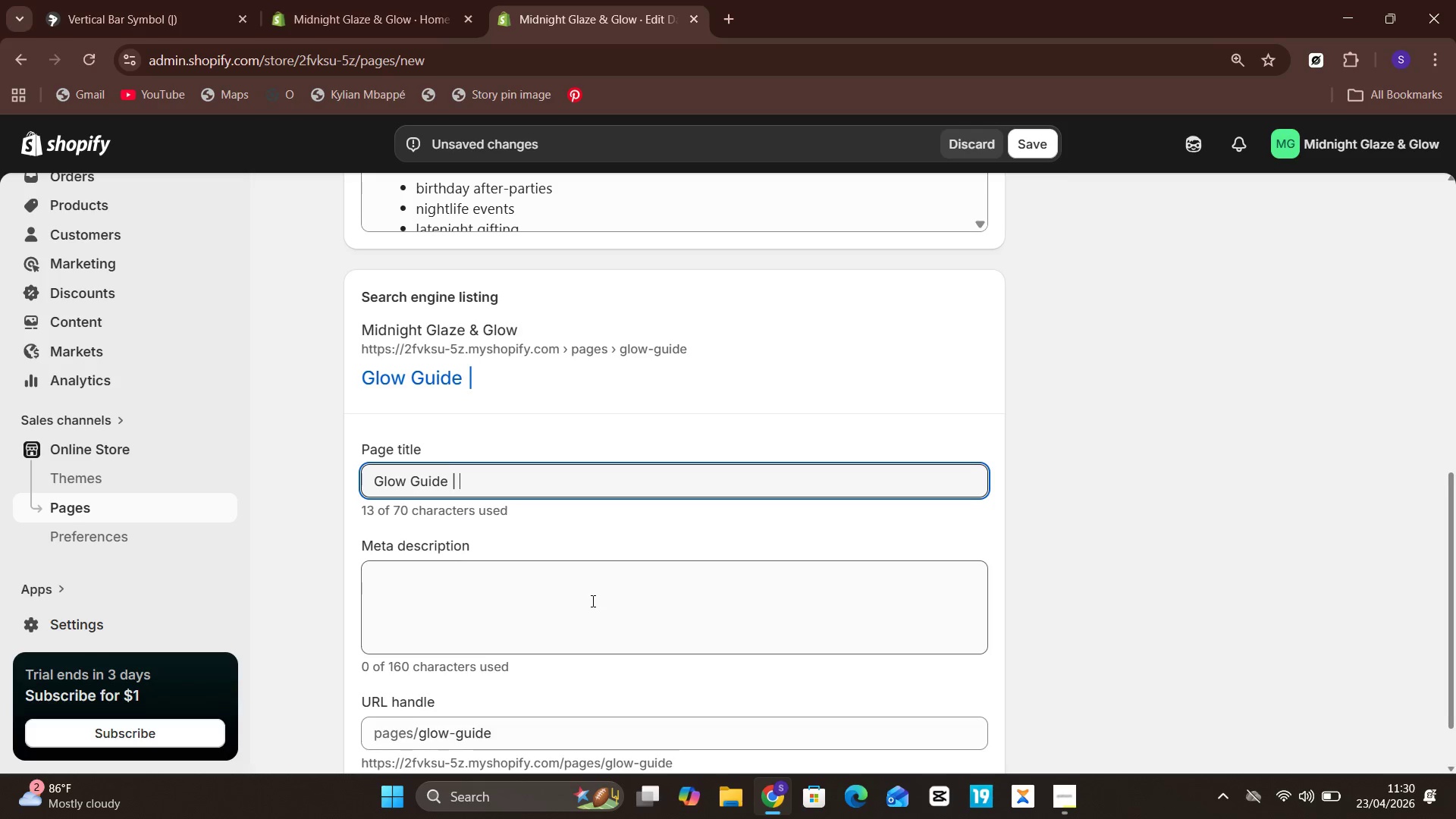 
type(Neon Dessert Care & sERING tIPS)
 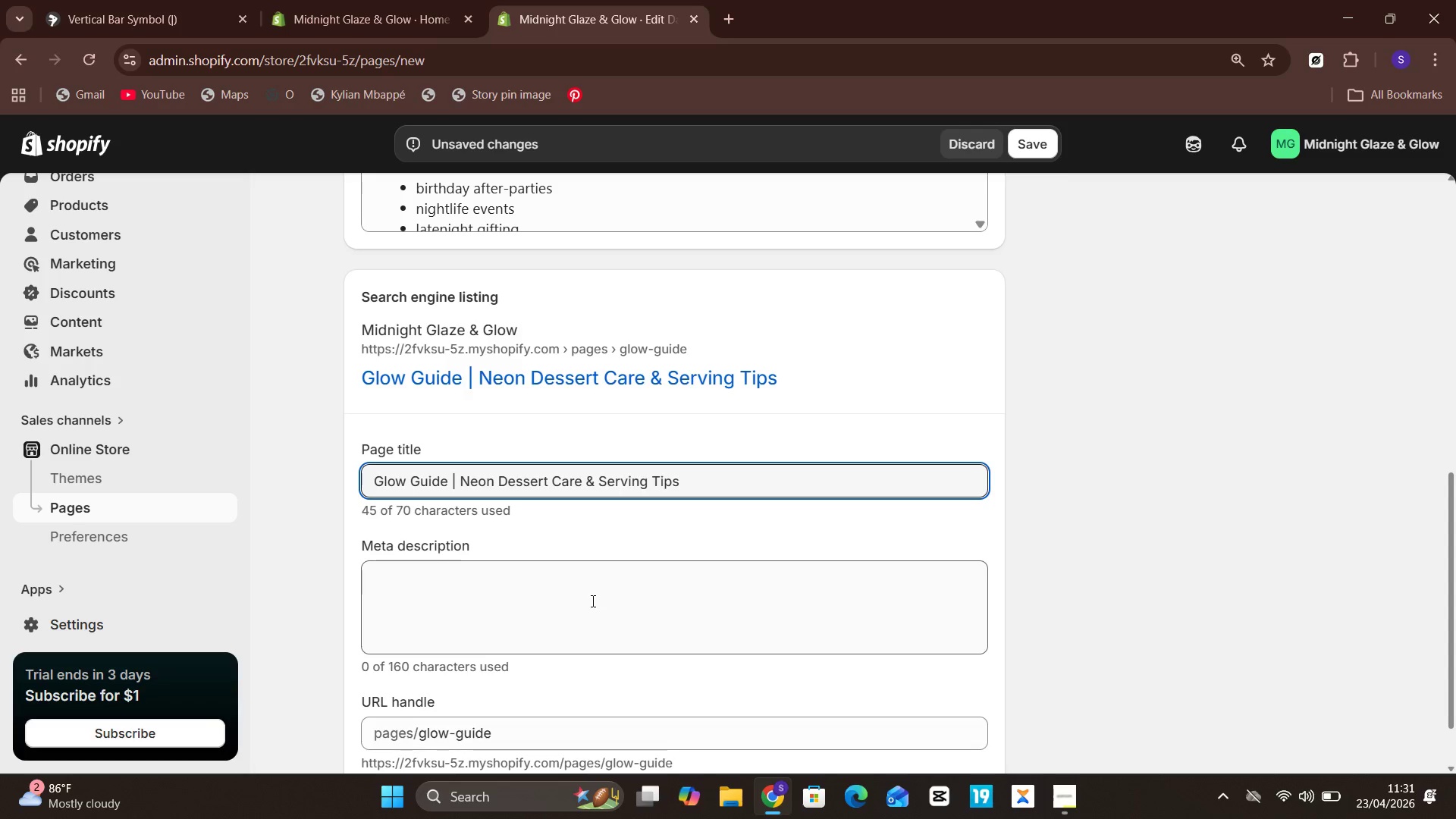 
 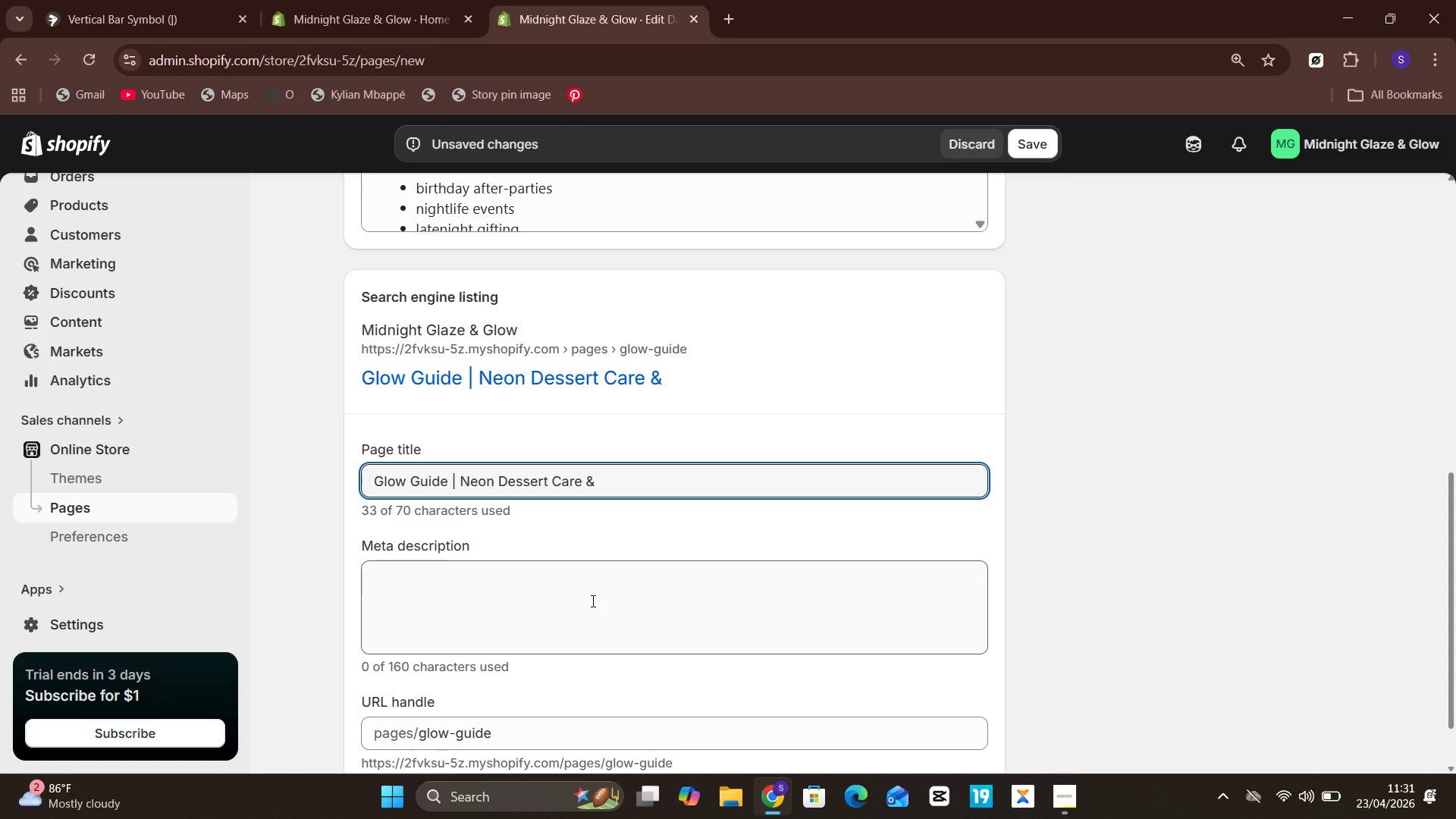 
hold_key(key=CapsLock, duration=0.38)
 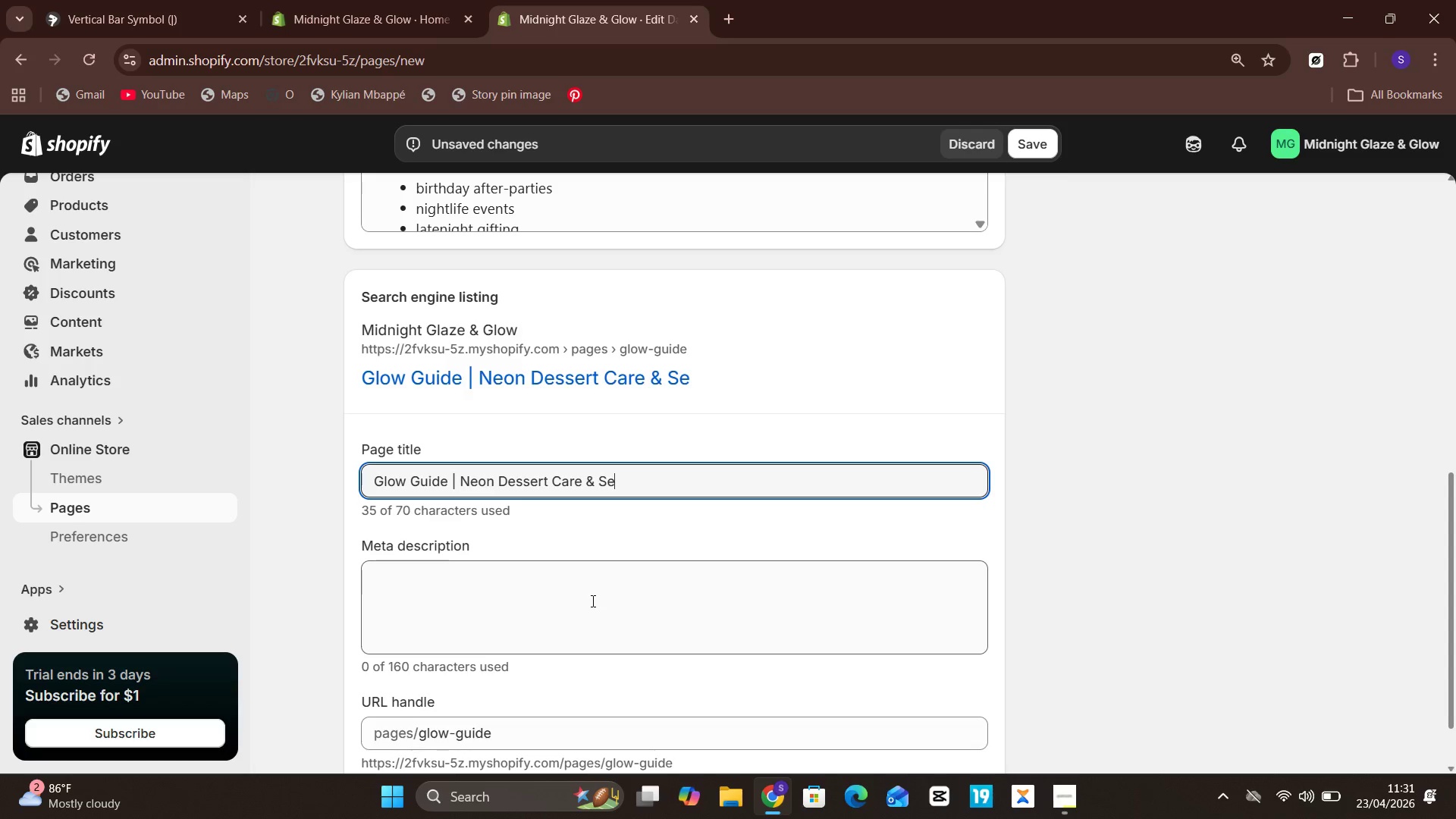 
hold_key(key=V, duration=0.33)
 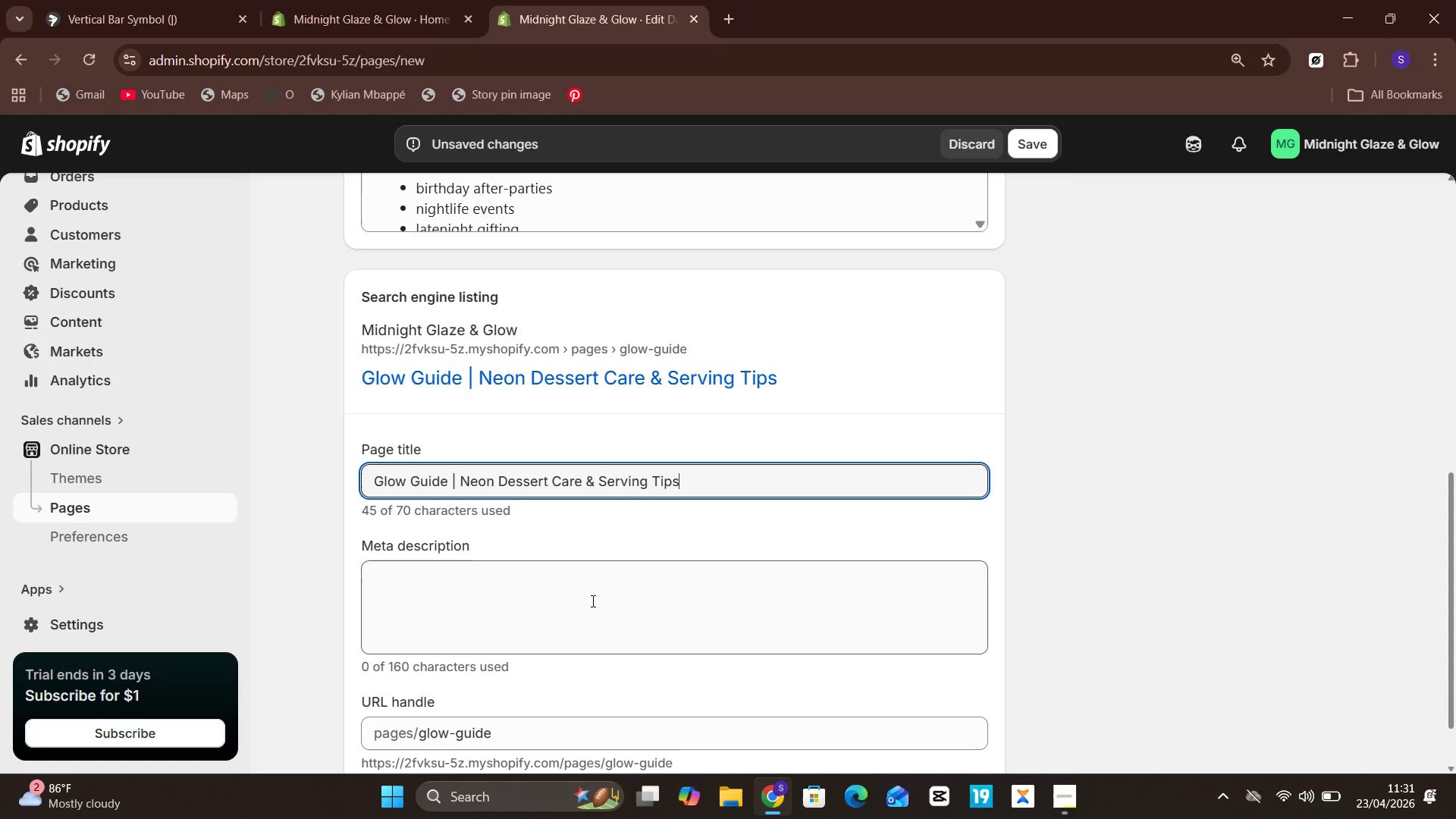 
wait(6.52)
 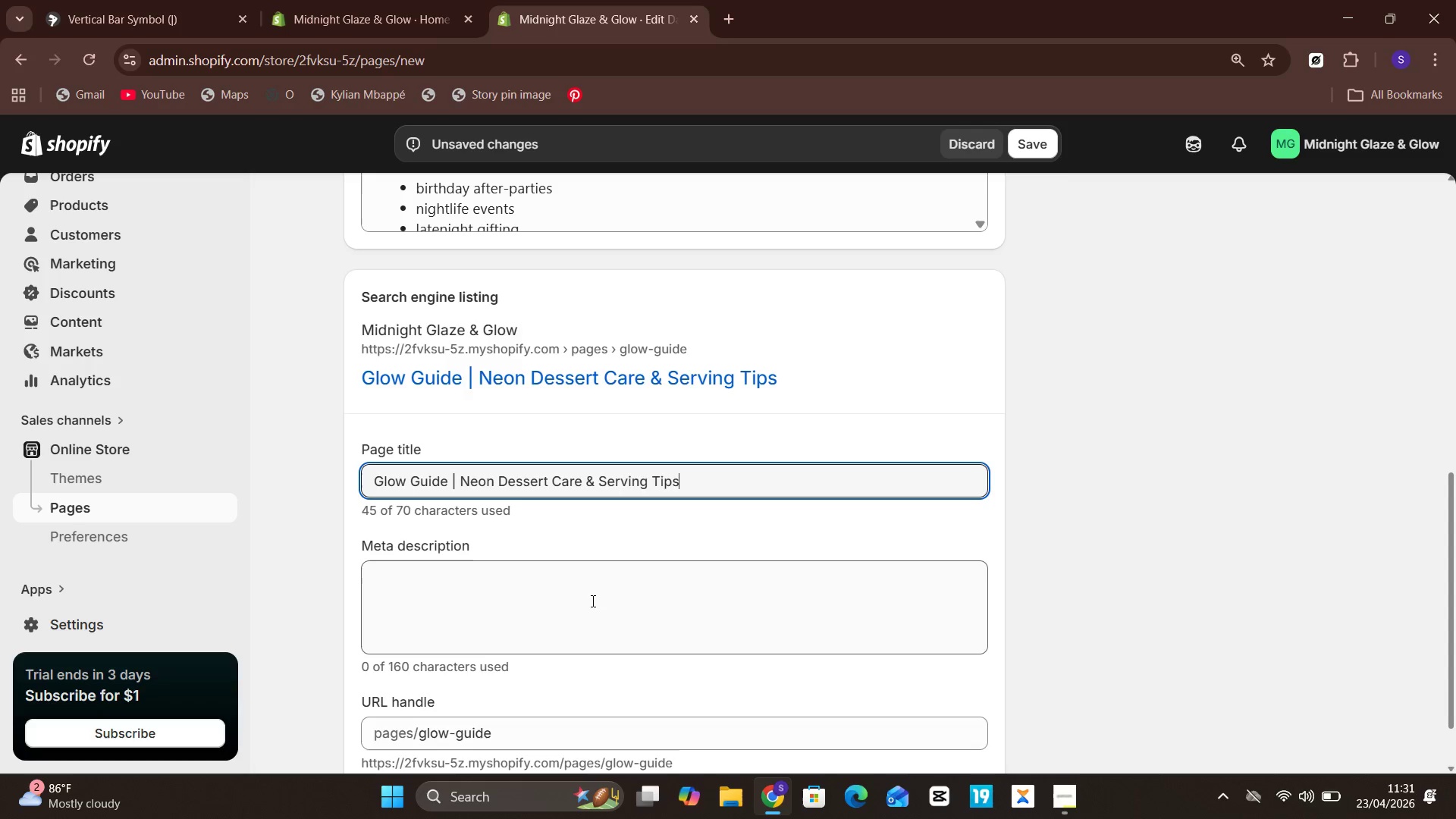 
left_click([592, 601])
 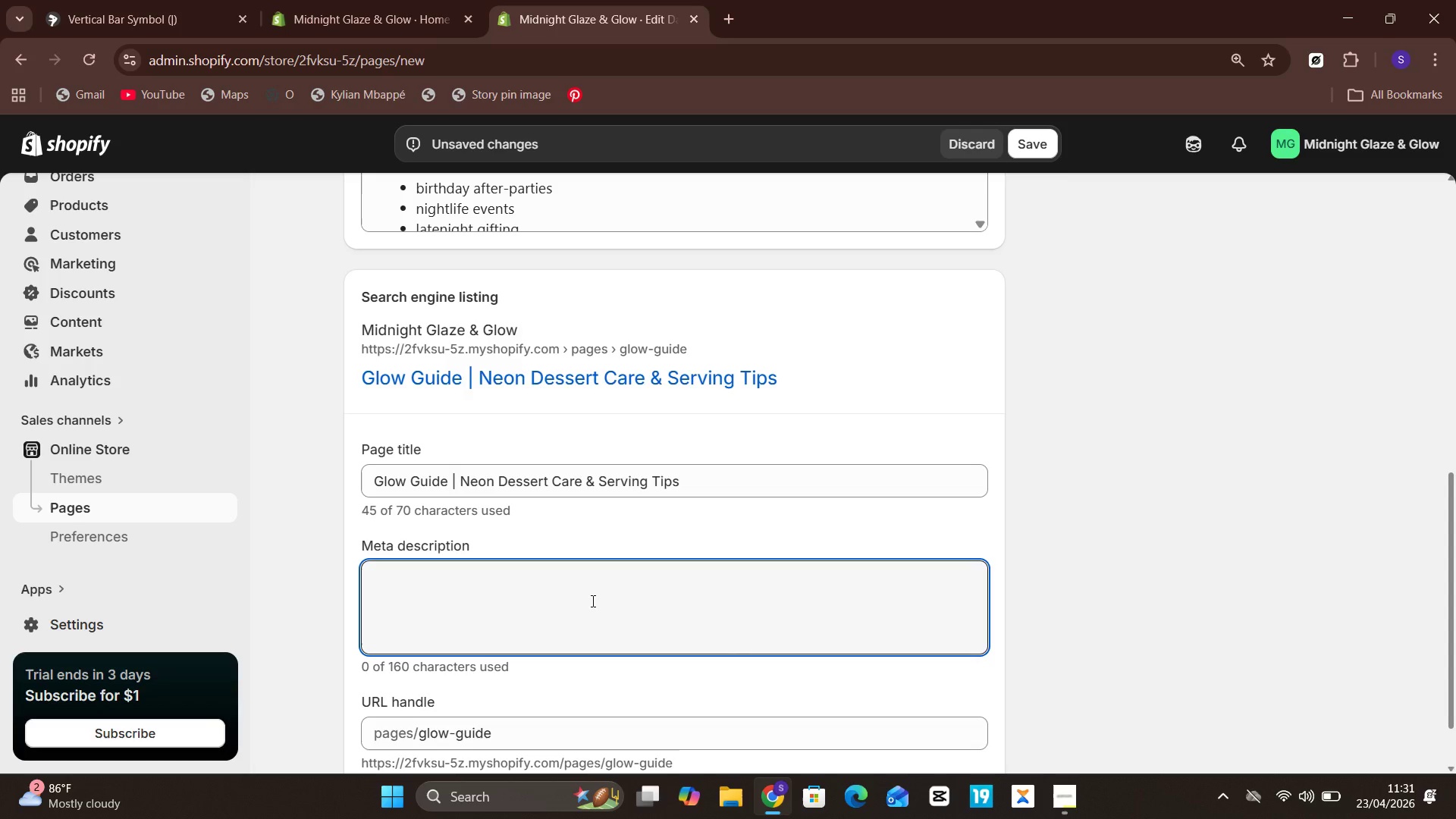 
type(How )
 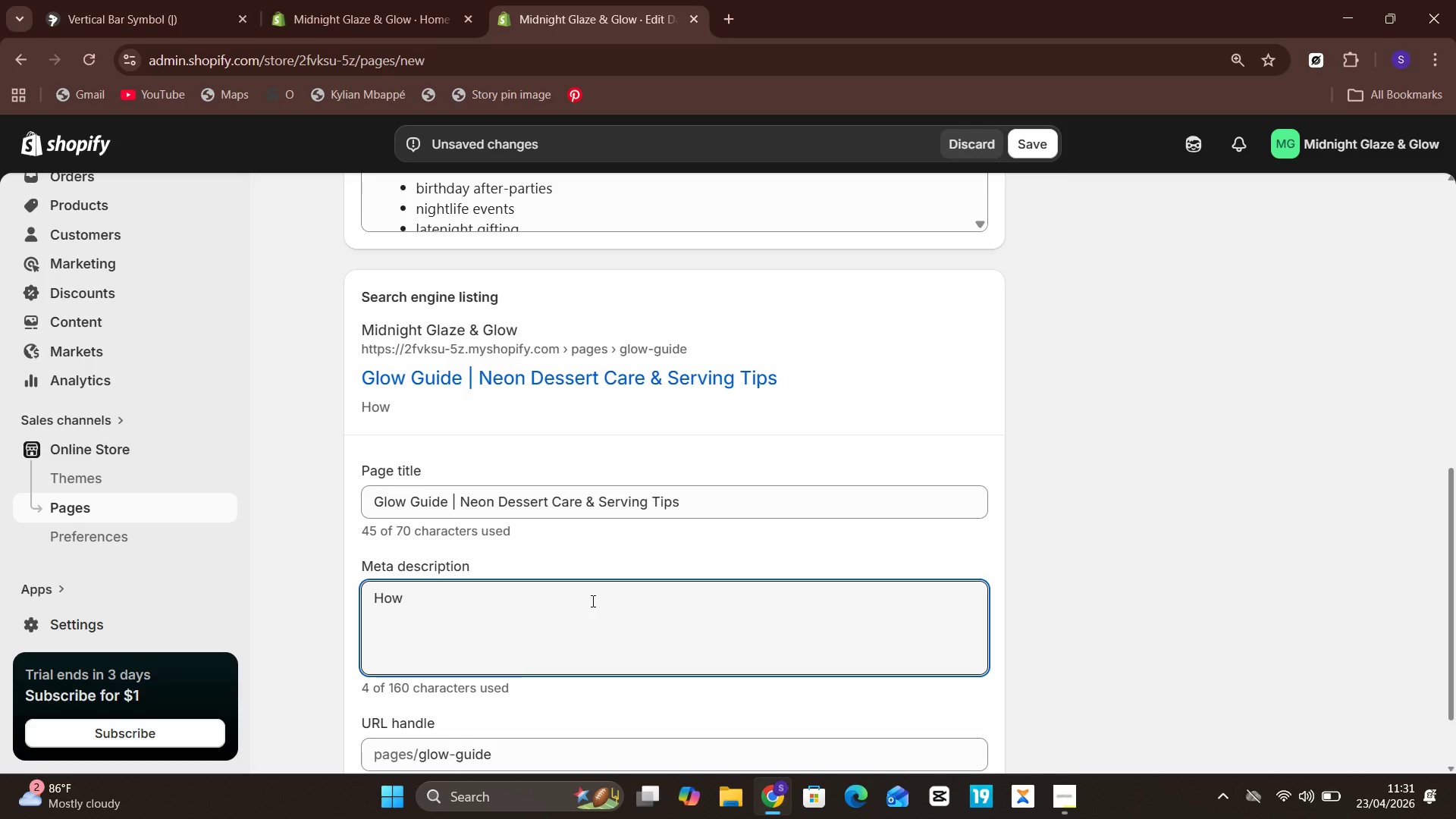 
hold_key(key=Unknown, duration=0.69)
 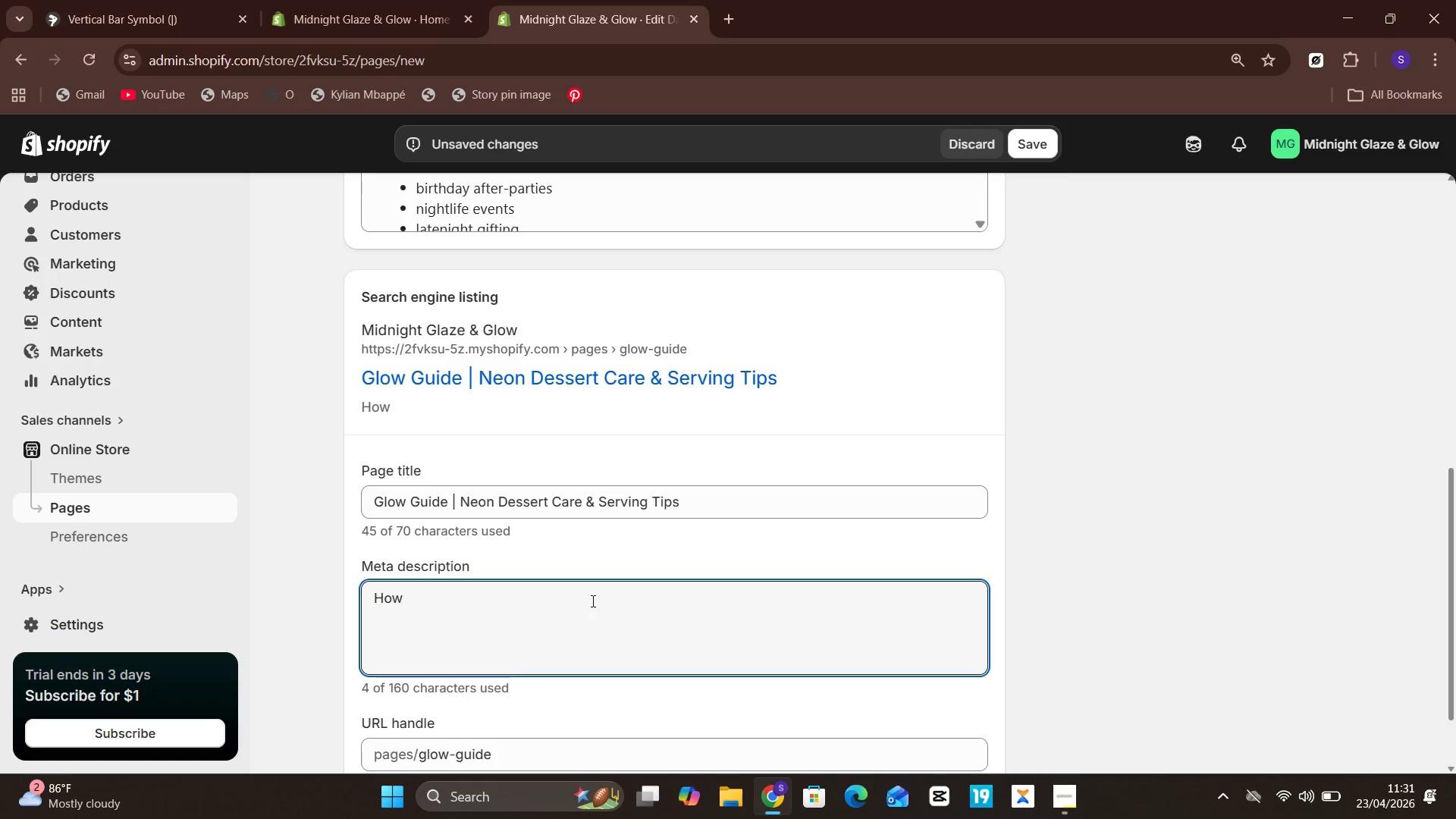 
hold_key(key=ArrowLeft, duration=0.66)
 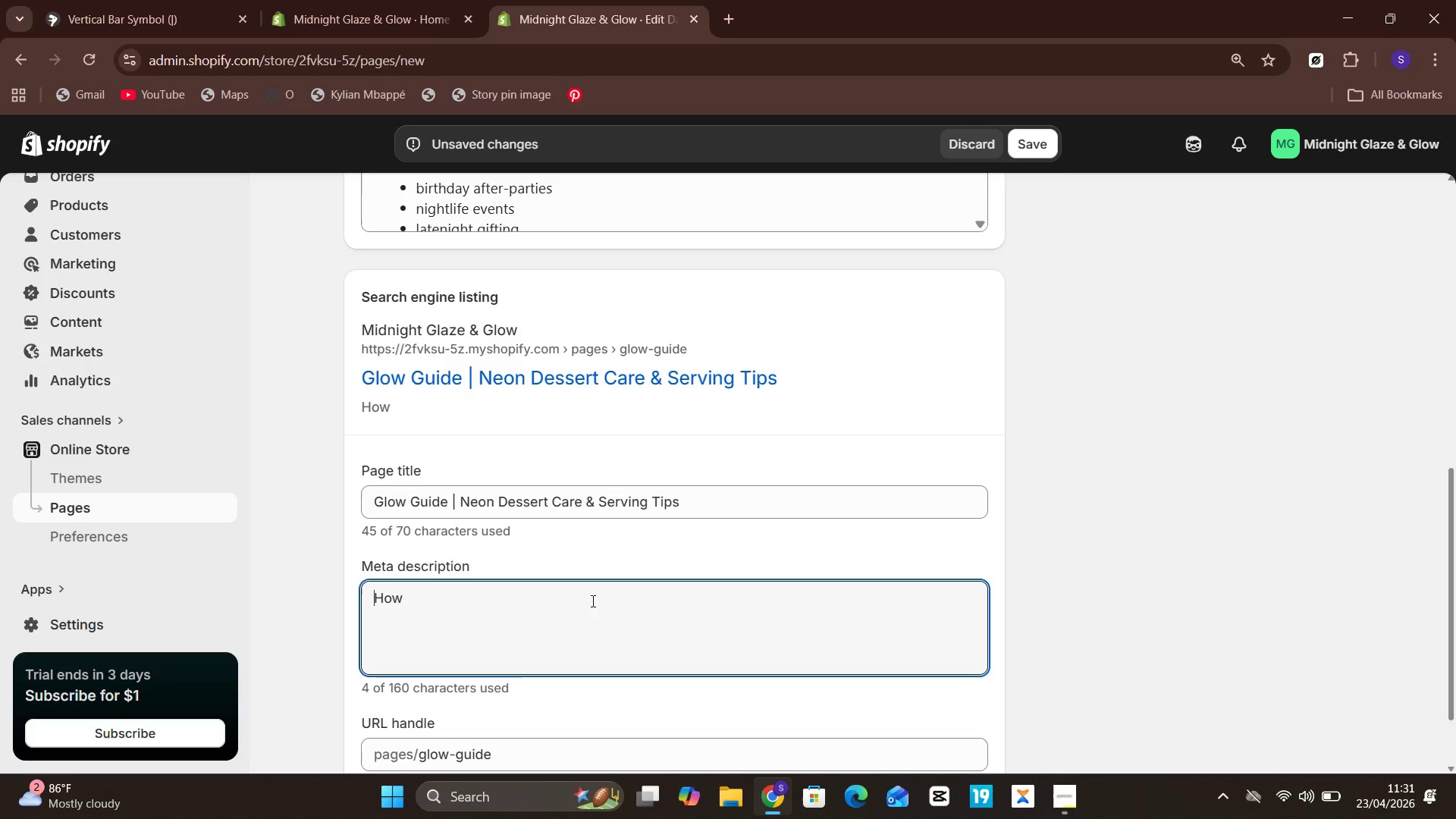 
type(Learn )
 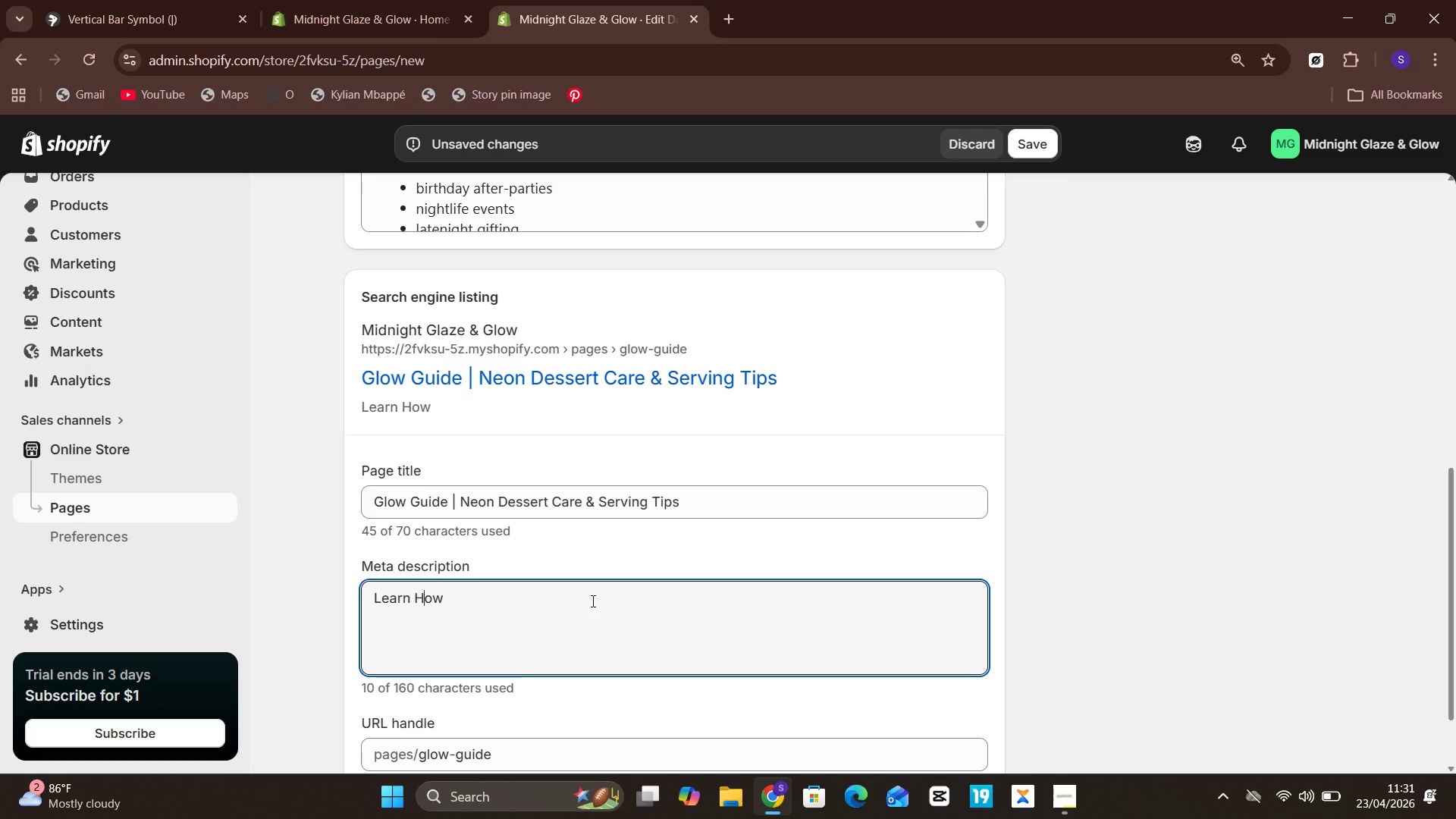 
key(Unknown)
 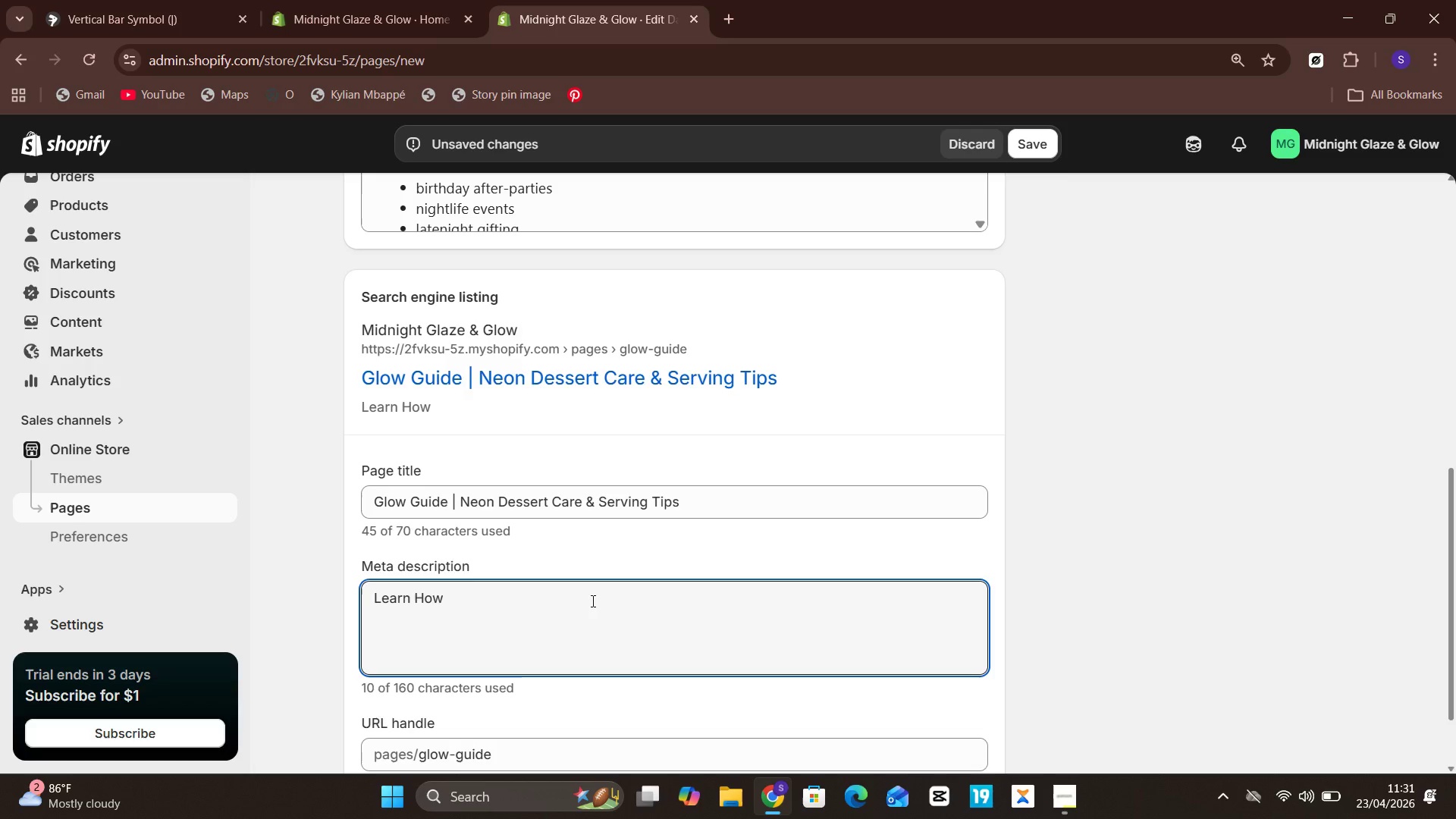 
key(ArrowRight)
 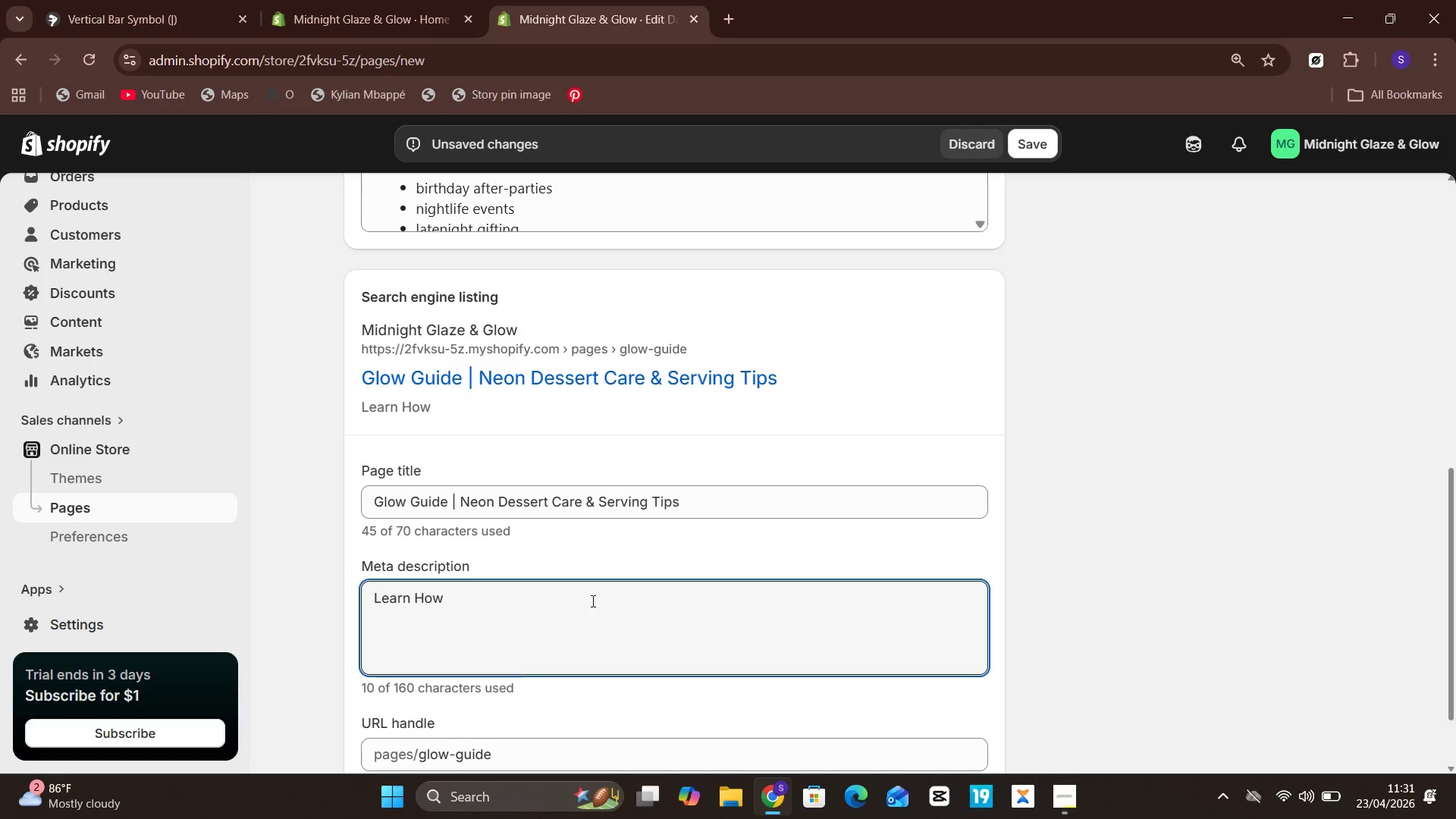 
key(Backspace)
 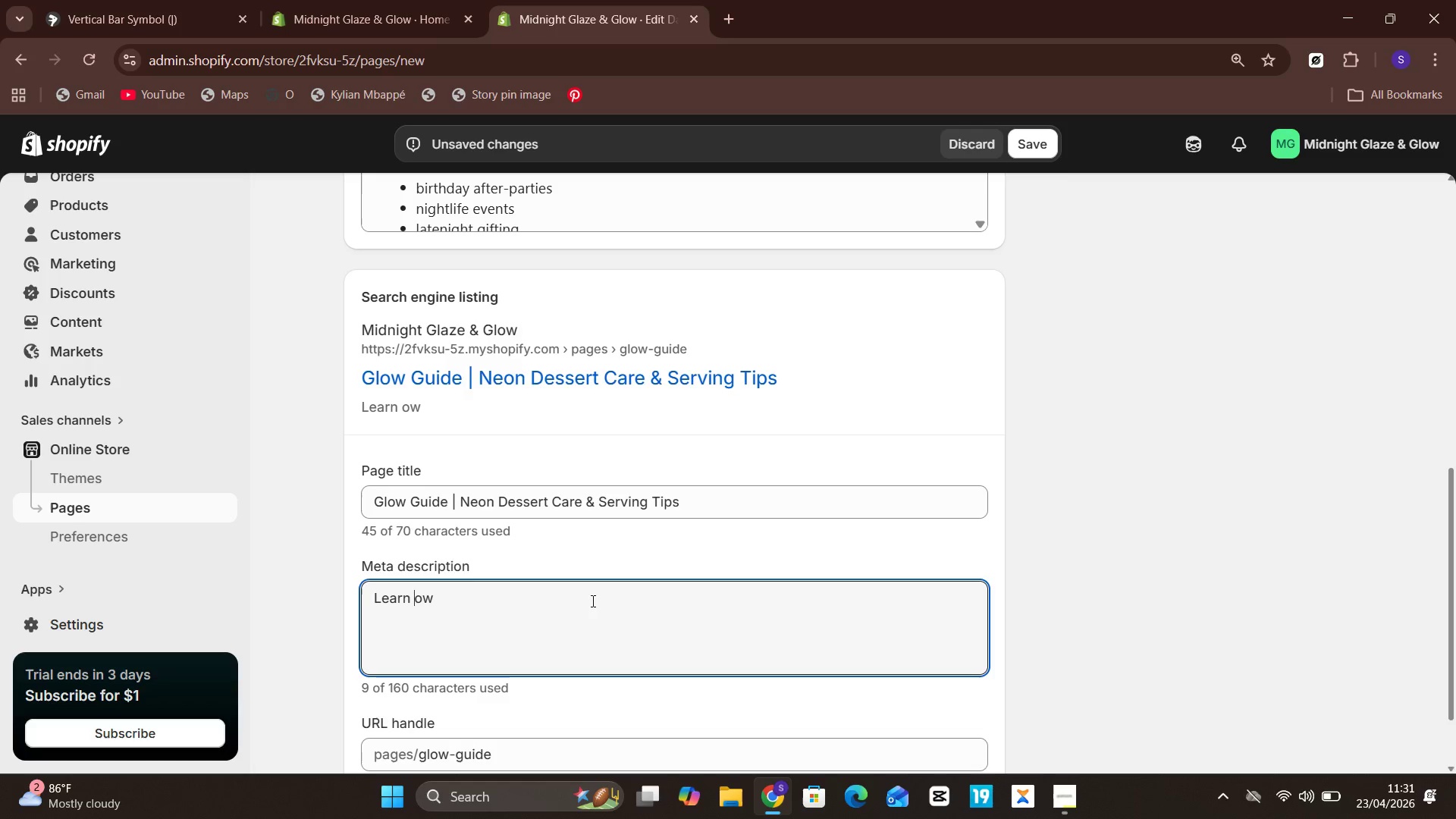 
key(H)
 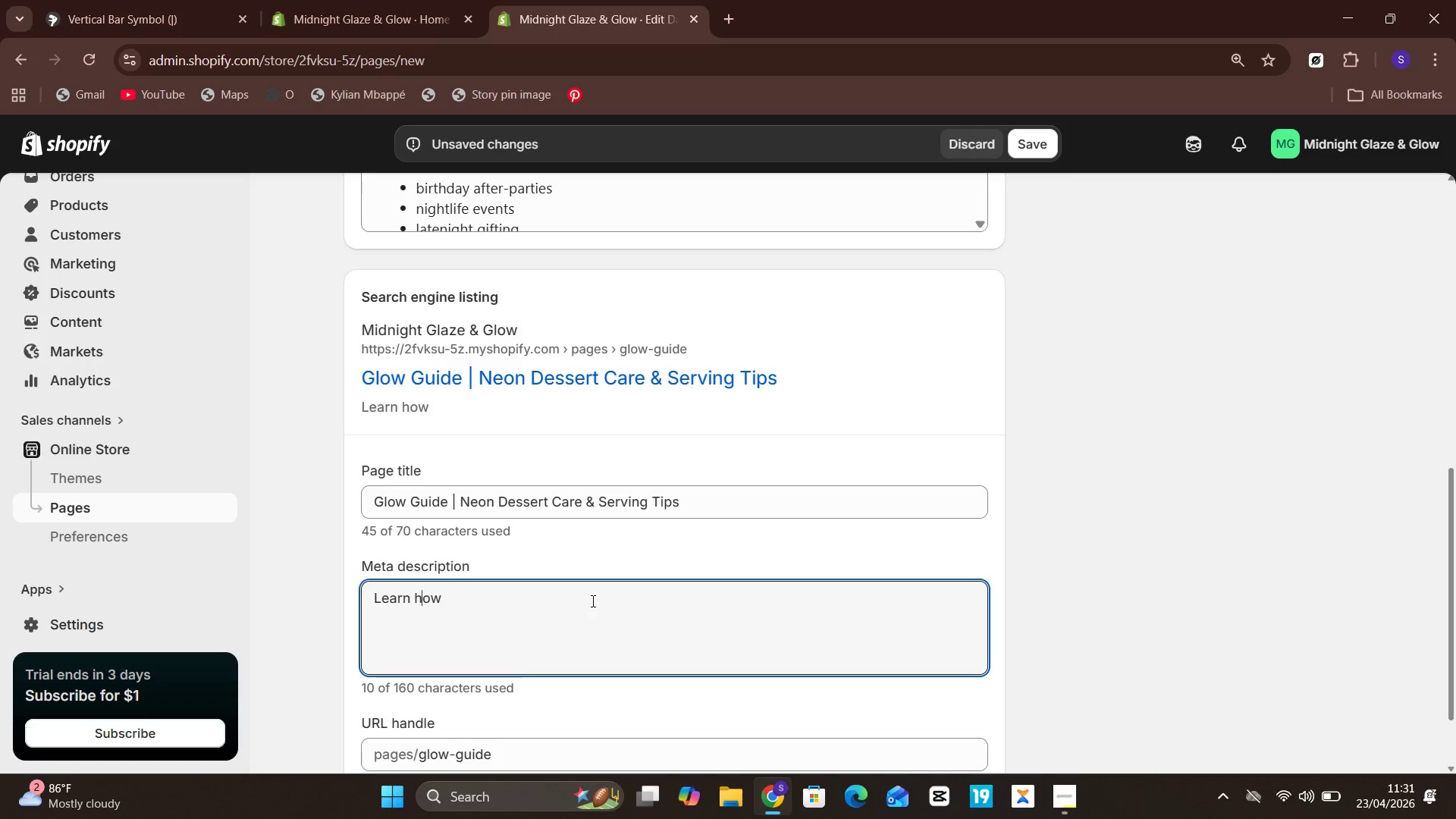 
key(Unknown)
 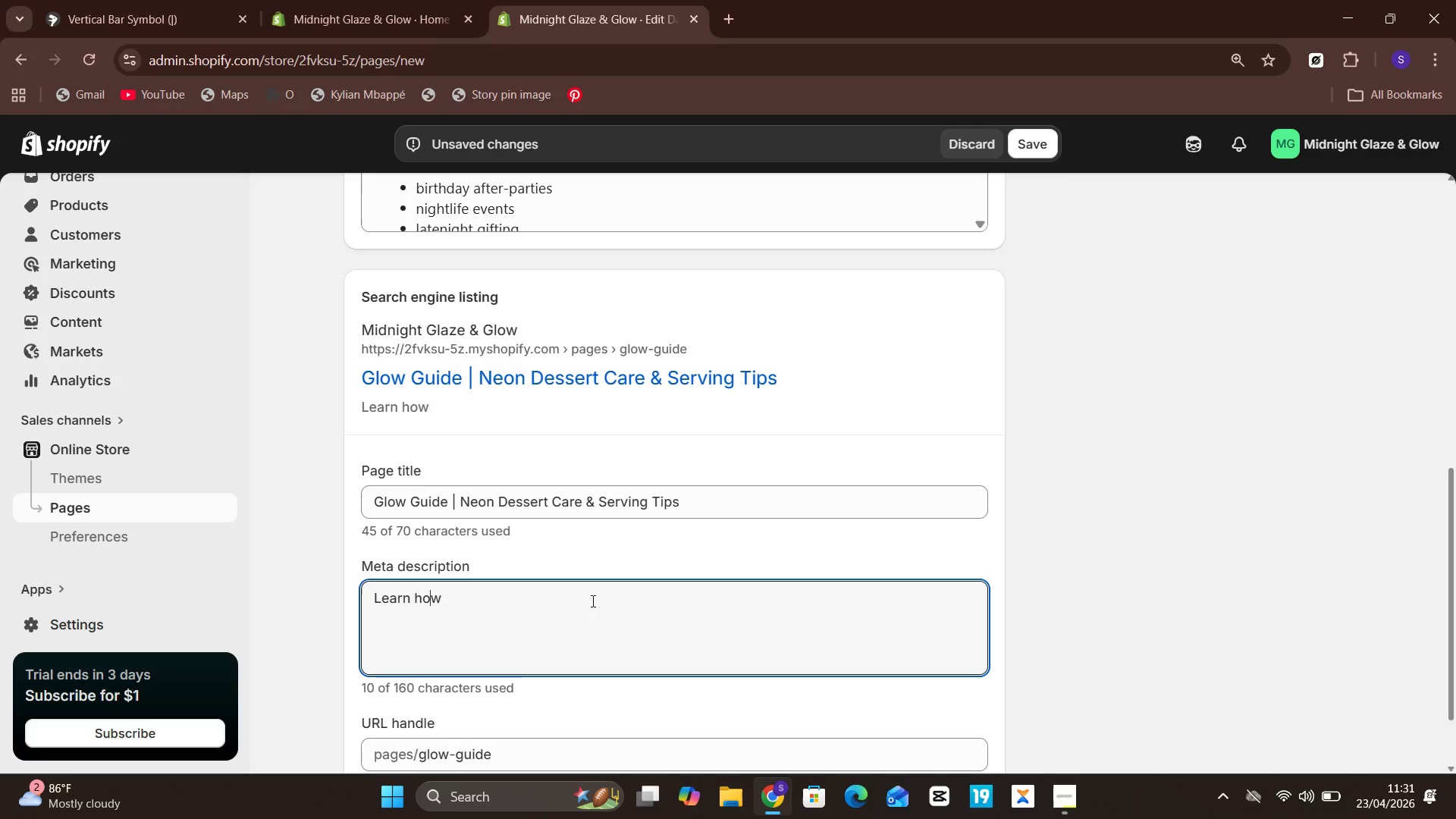 
key(ArrowRight)
 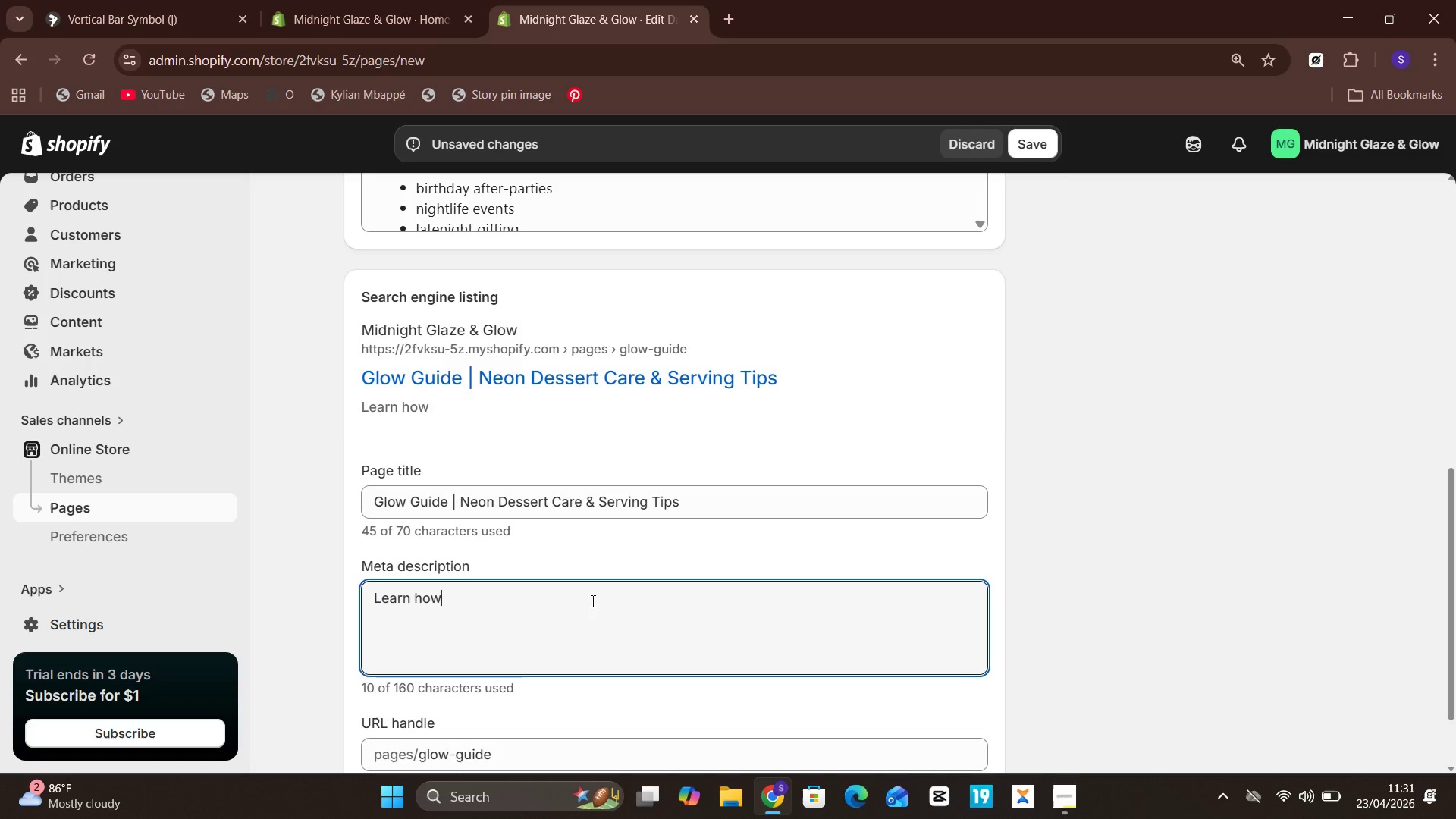 
key(Unknown)
 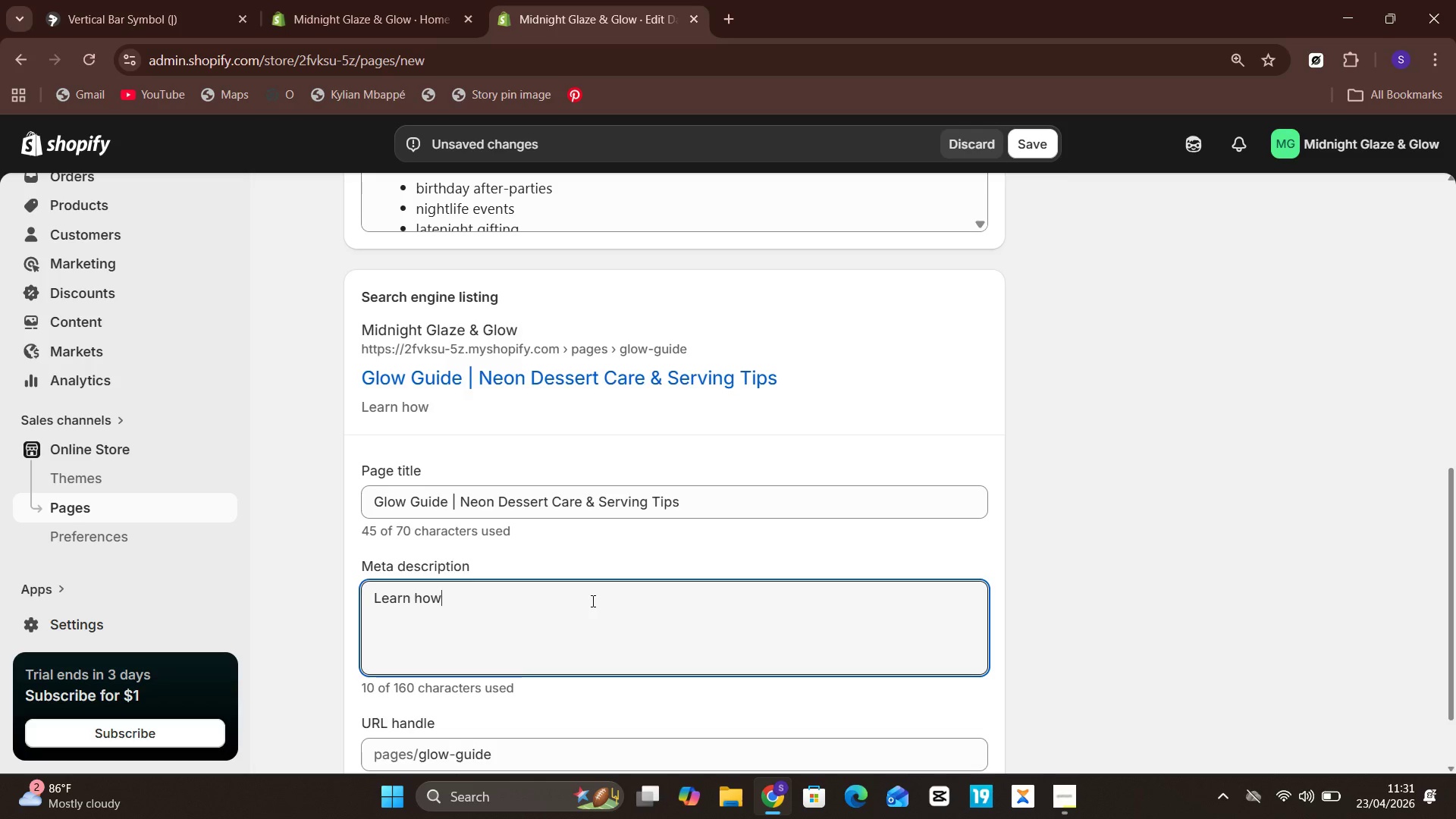 
key(ArrowRight)
 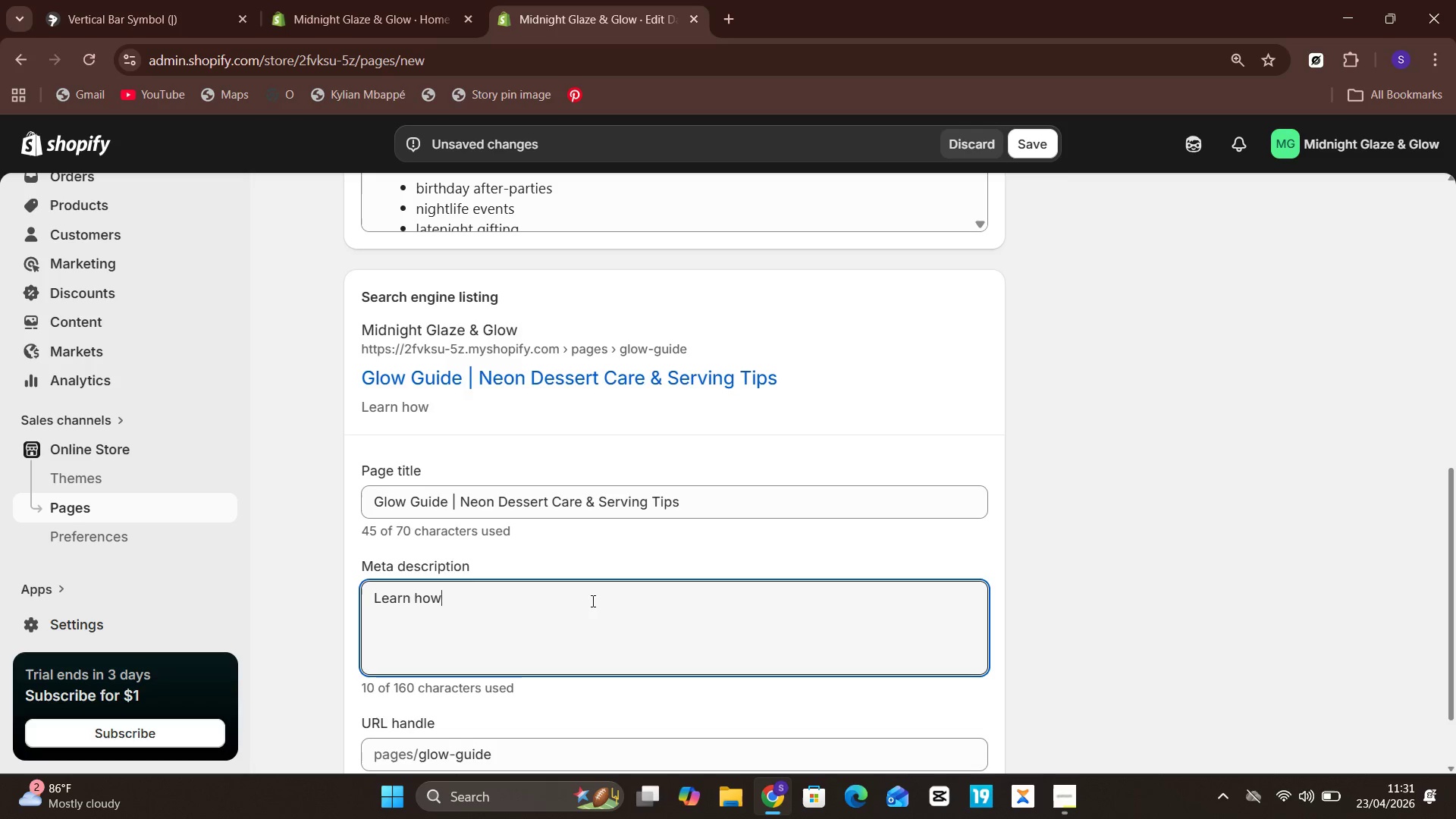 
hold_key(key=Unknown, duration=0.84)
 